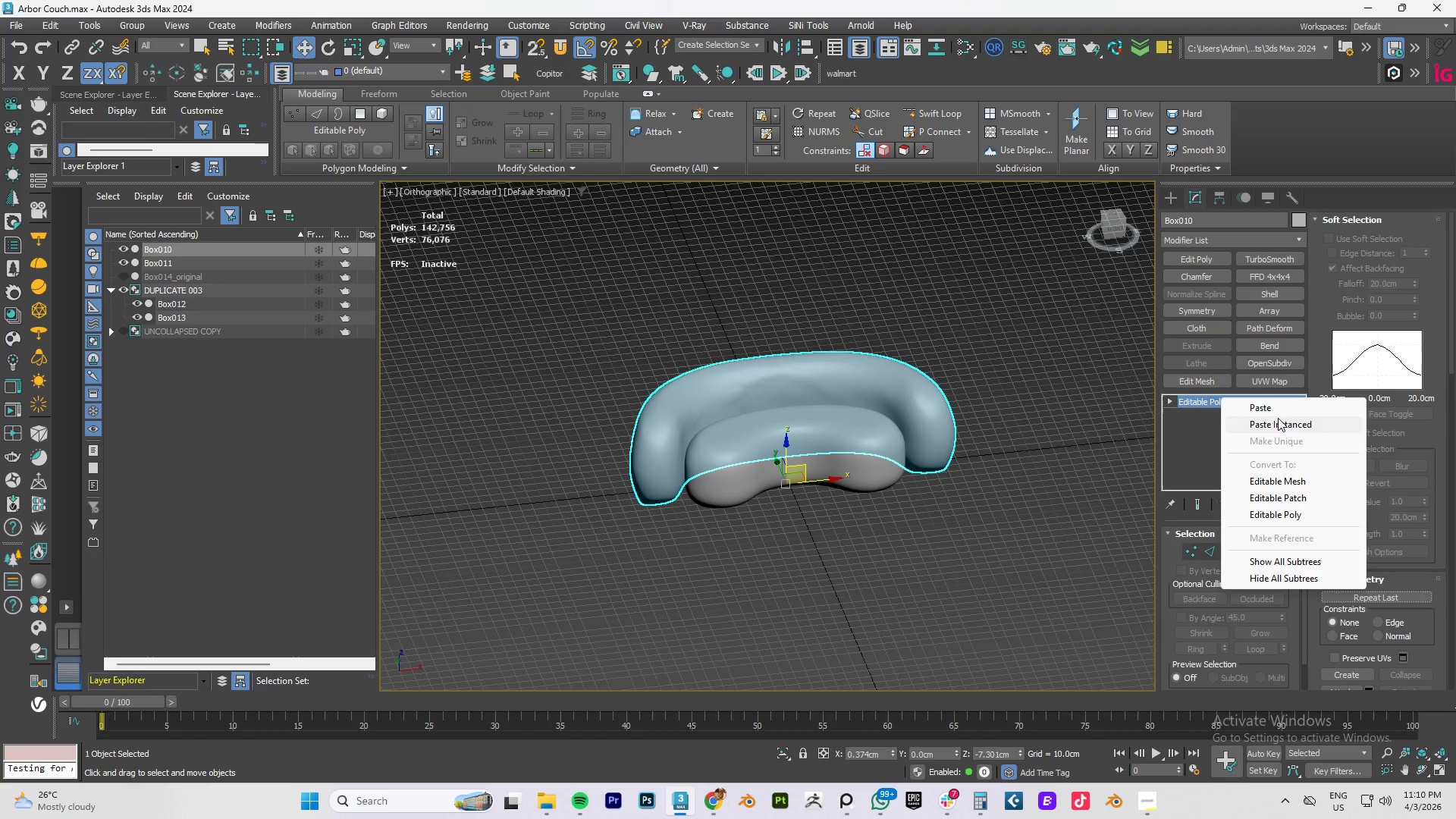 
left_click([1274, 410])
 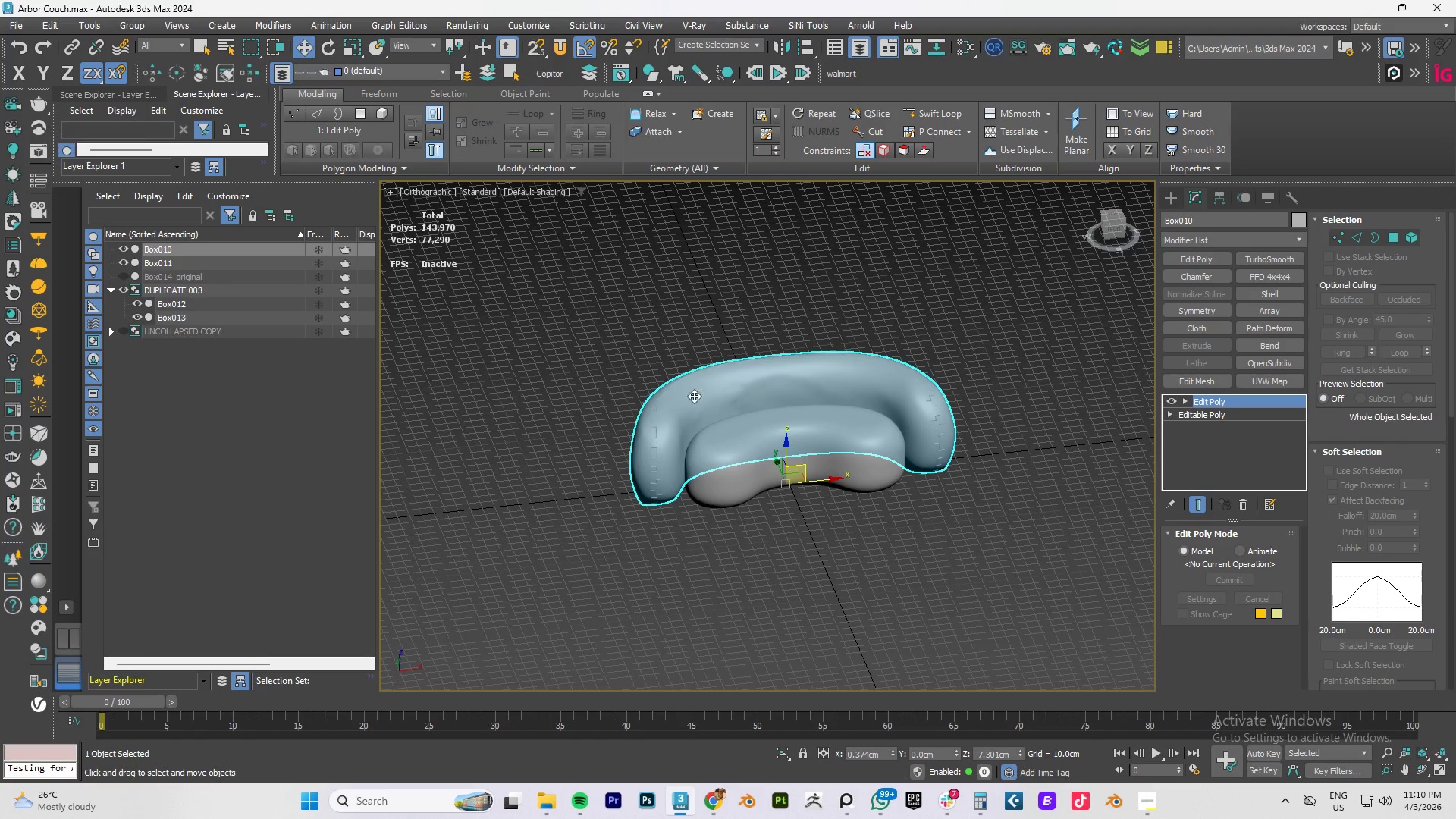 
scroll: coordinate [638, 449], scroll_direction: up, amount: 3.0
 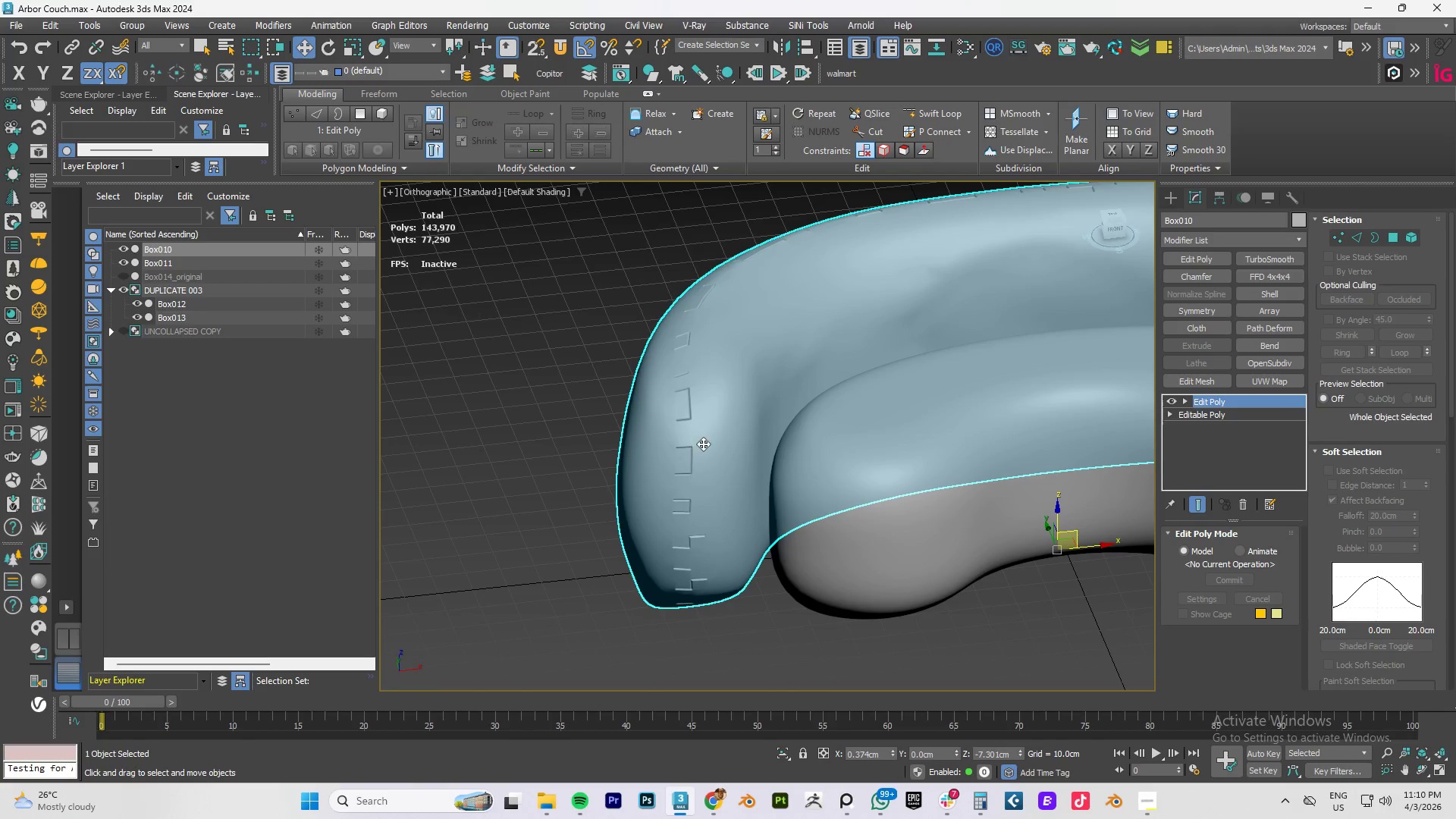 
hold_key(key=AltLeft, duration=1.42)
 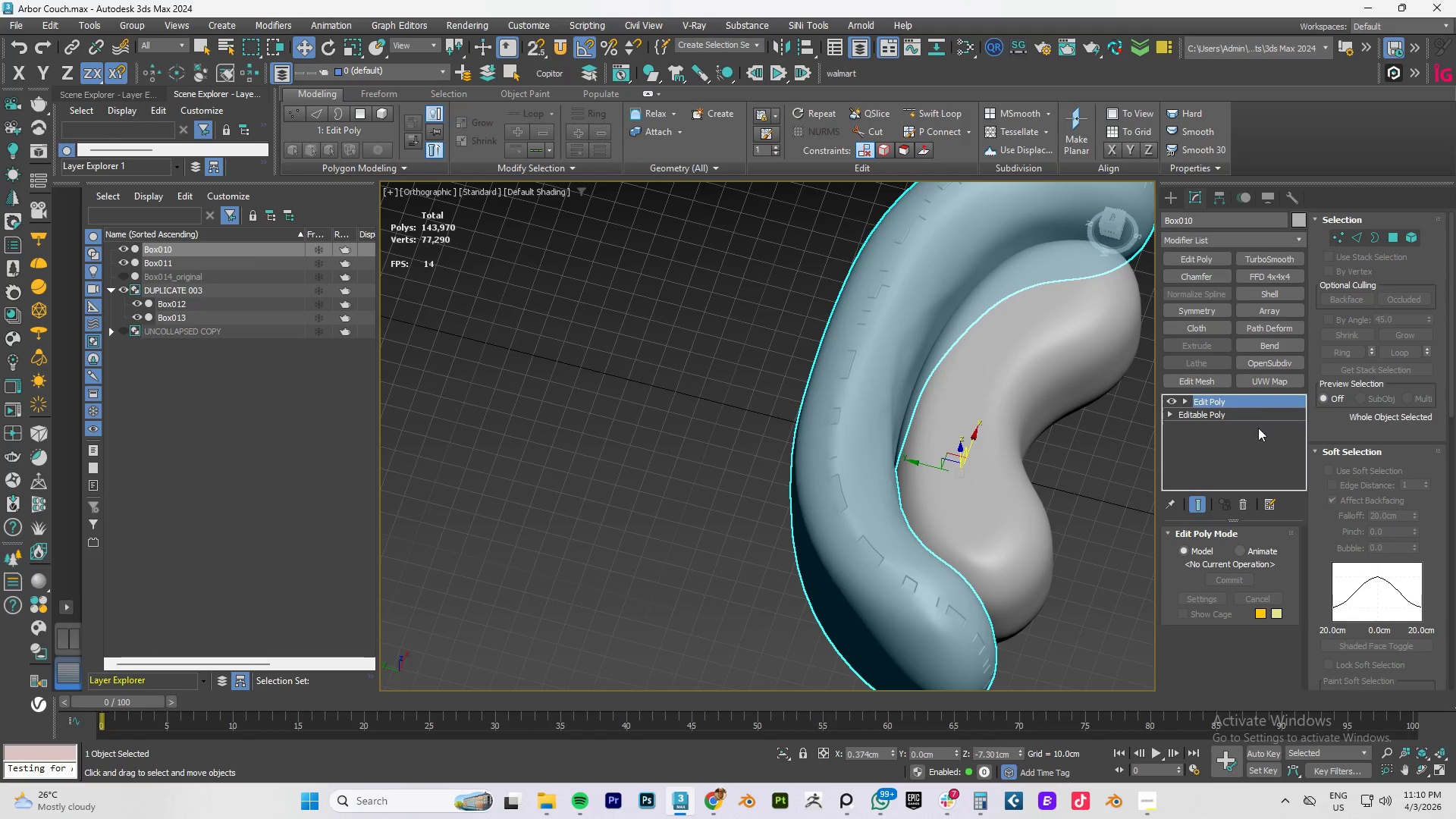 
scroll: coordinate [703, 444], scroll_direction: down, amount: 1.0
 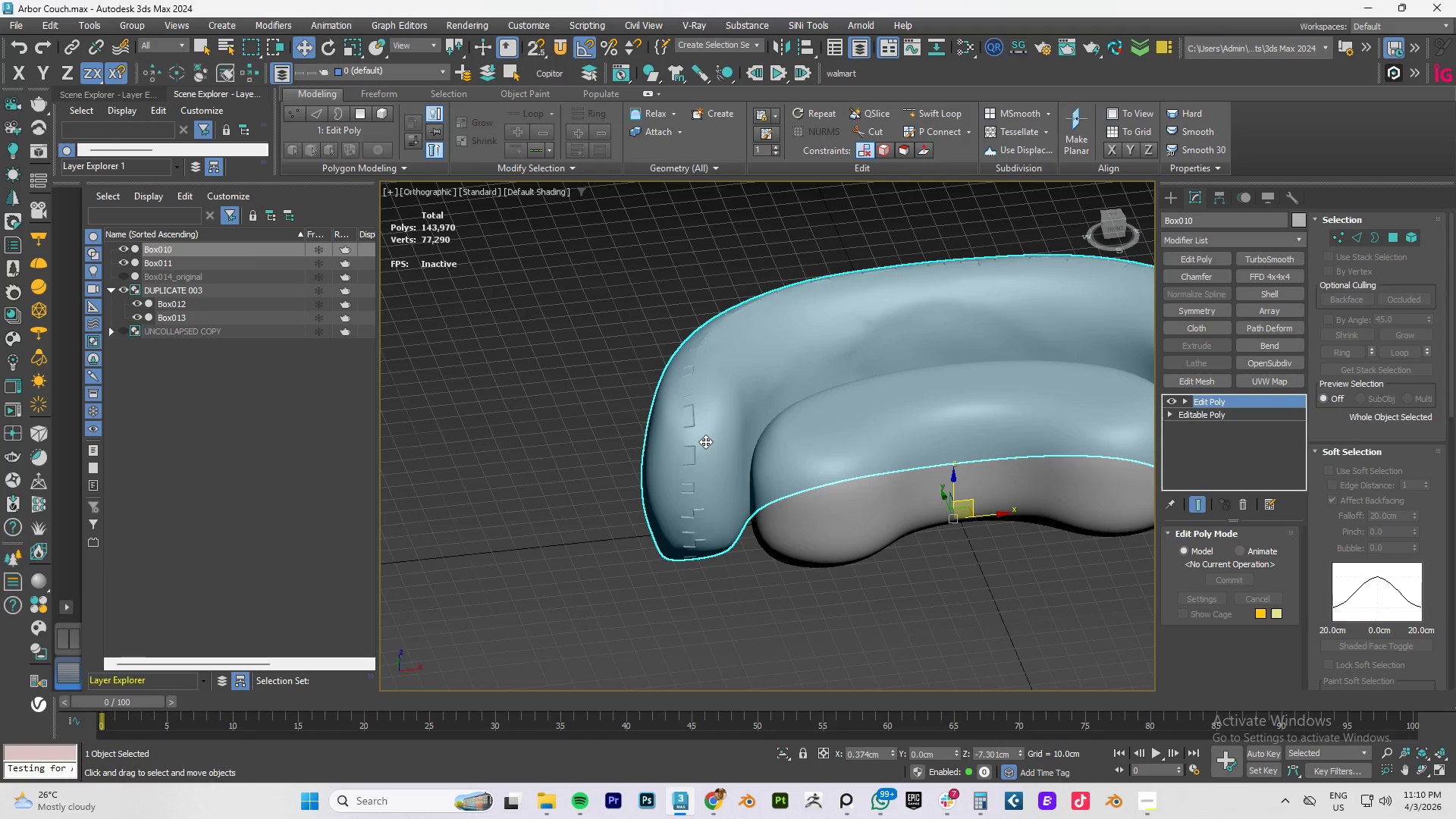 
left_click([1241, 500])
 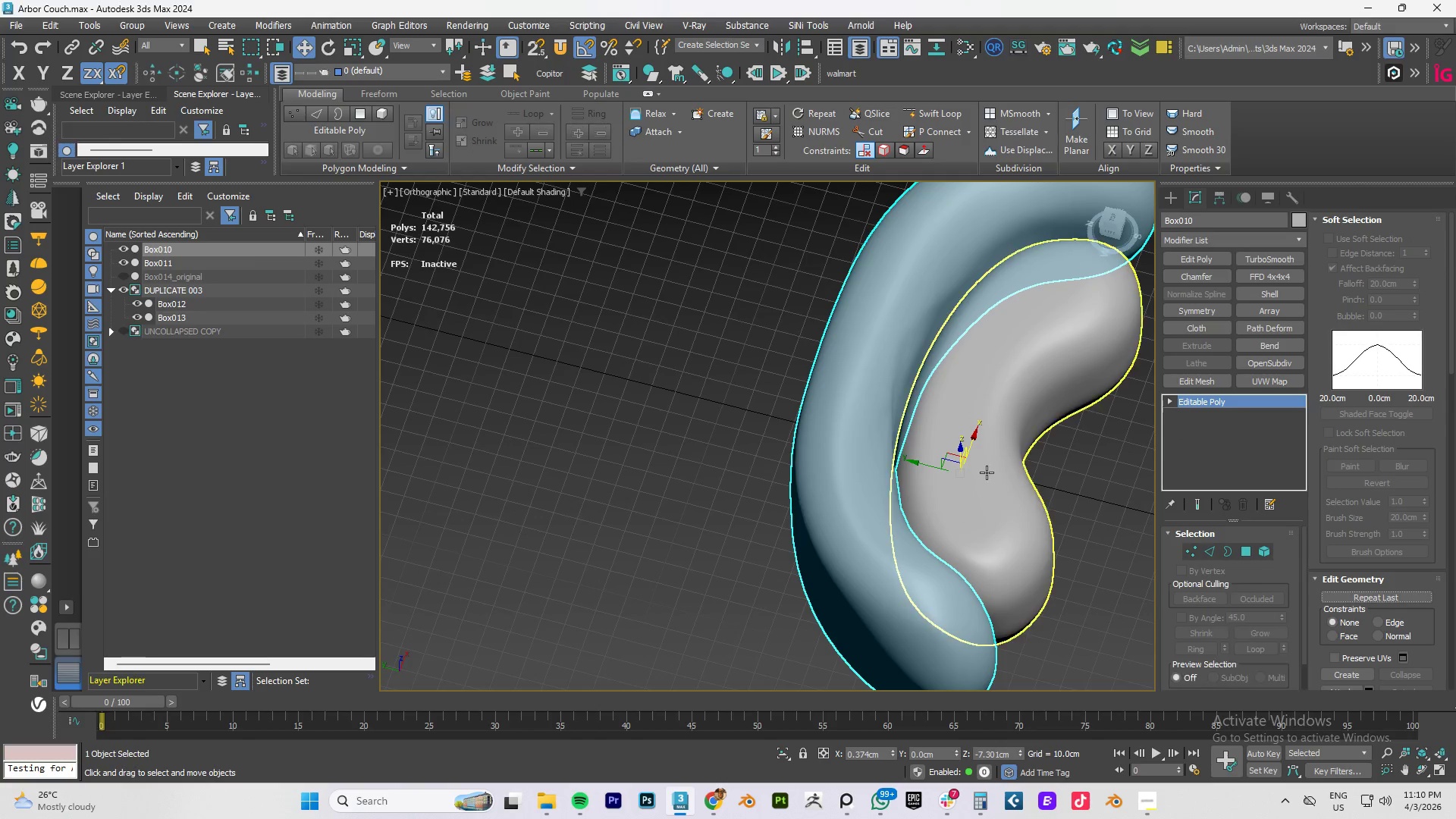 
key(F4)
 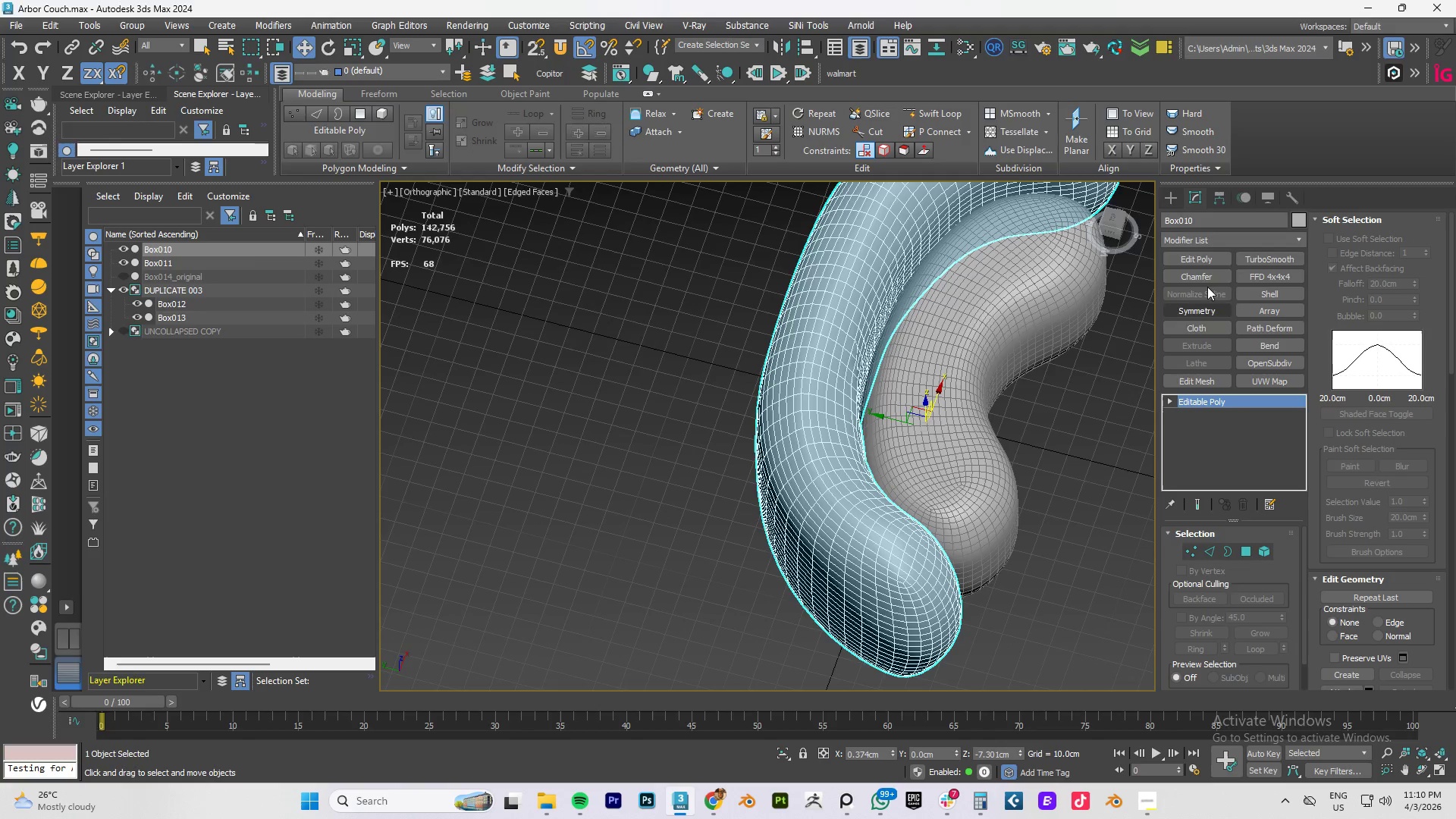 
left_click([1254, 256])
 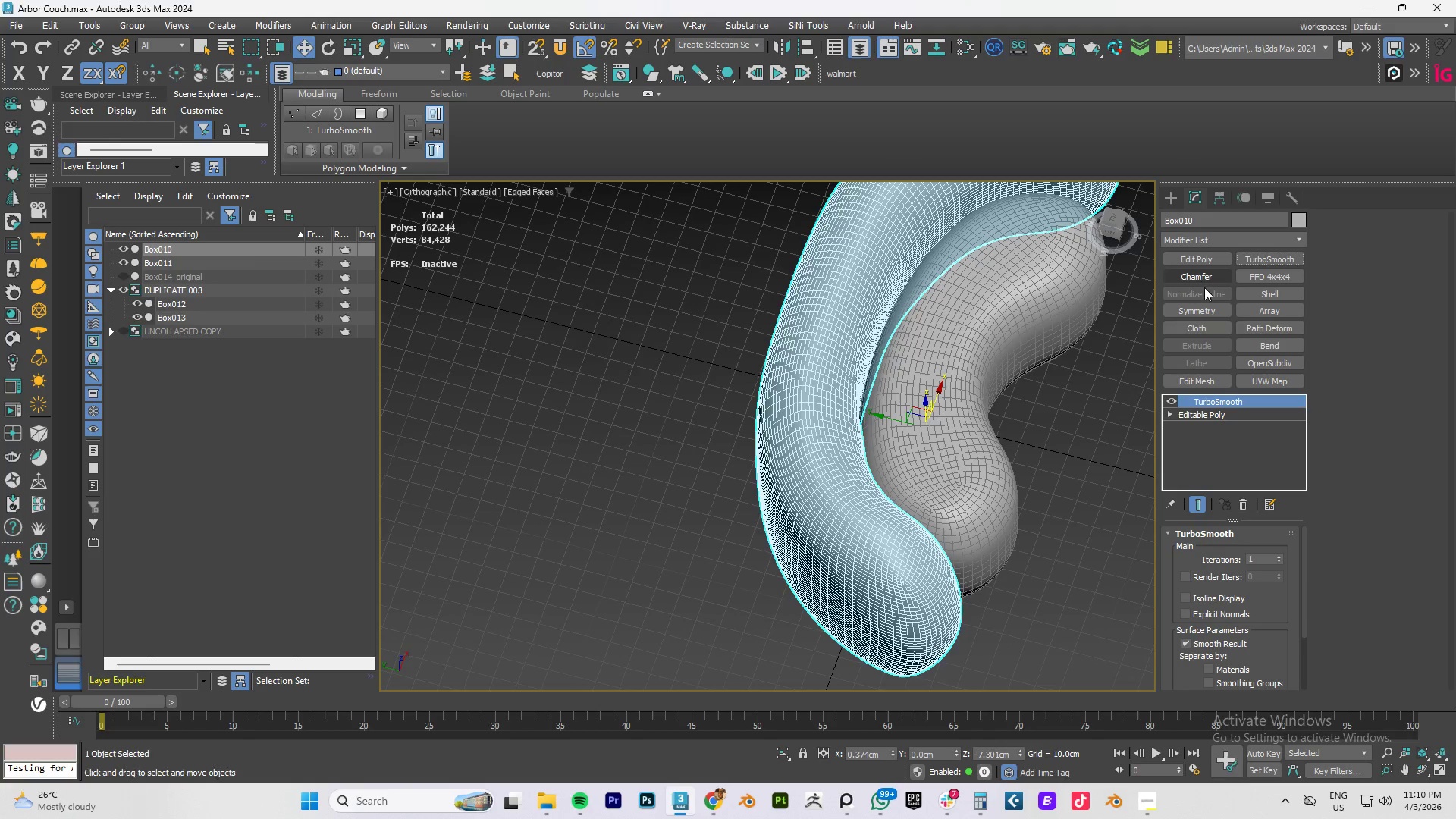 
hold_key(key=AltLeft, duration=0.73)
 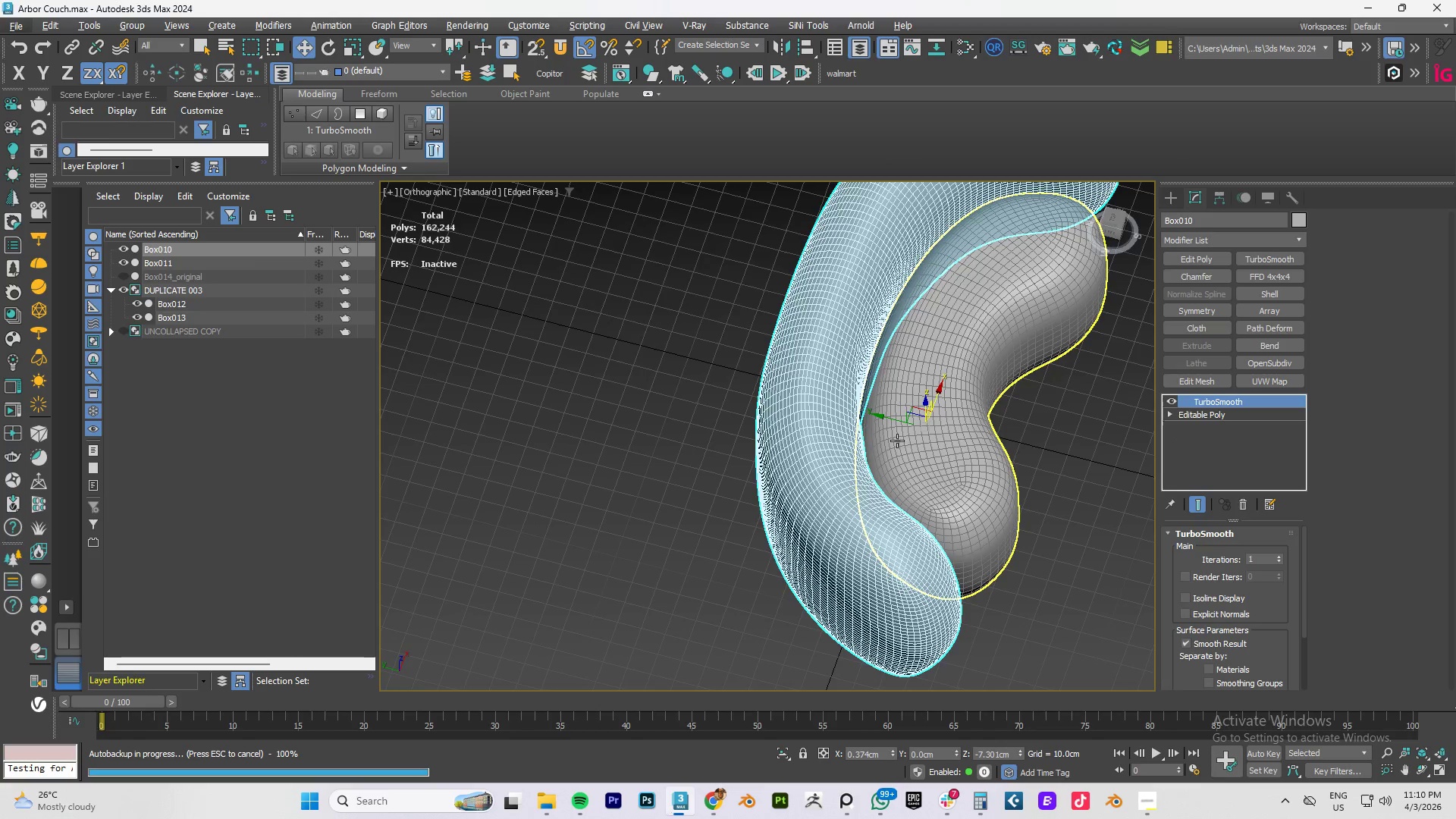 
hold_key(key=AltLeft, duration=0.5)
 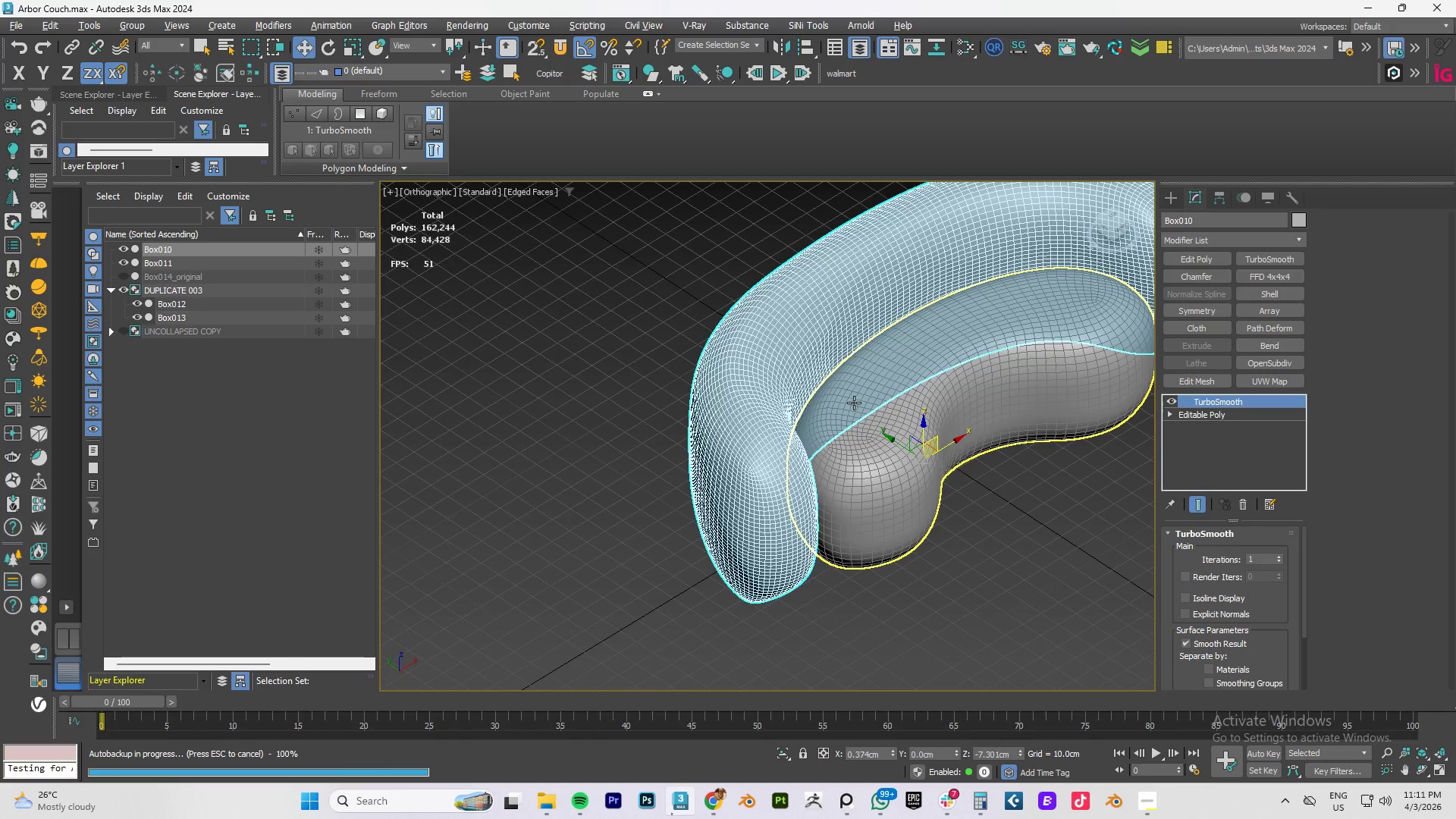 
key(Control+S)
 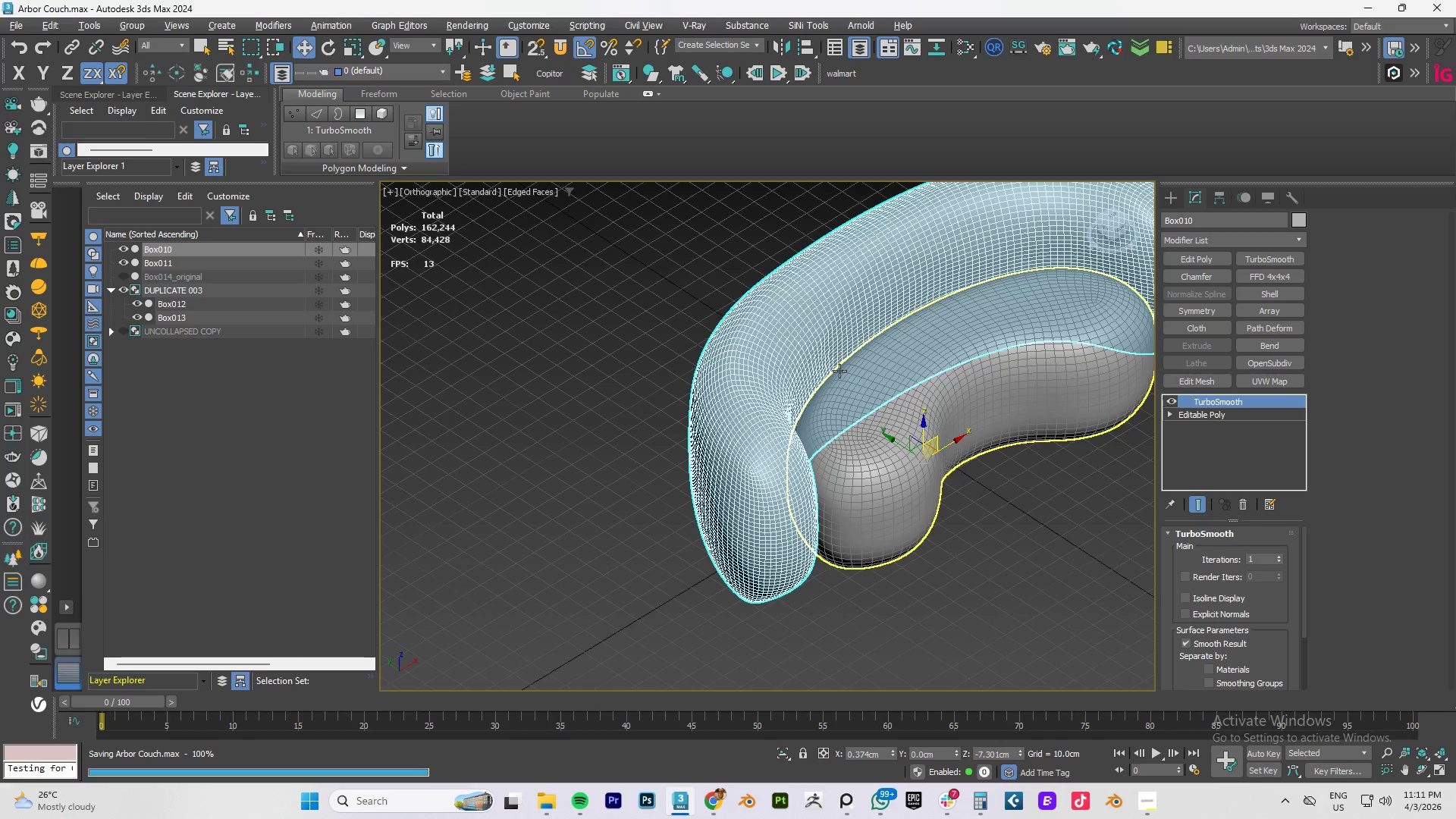 
hold_key(key=AltLeft, duration=0.64)
 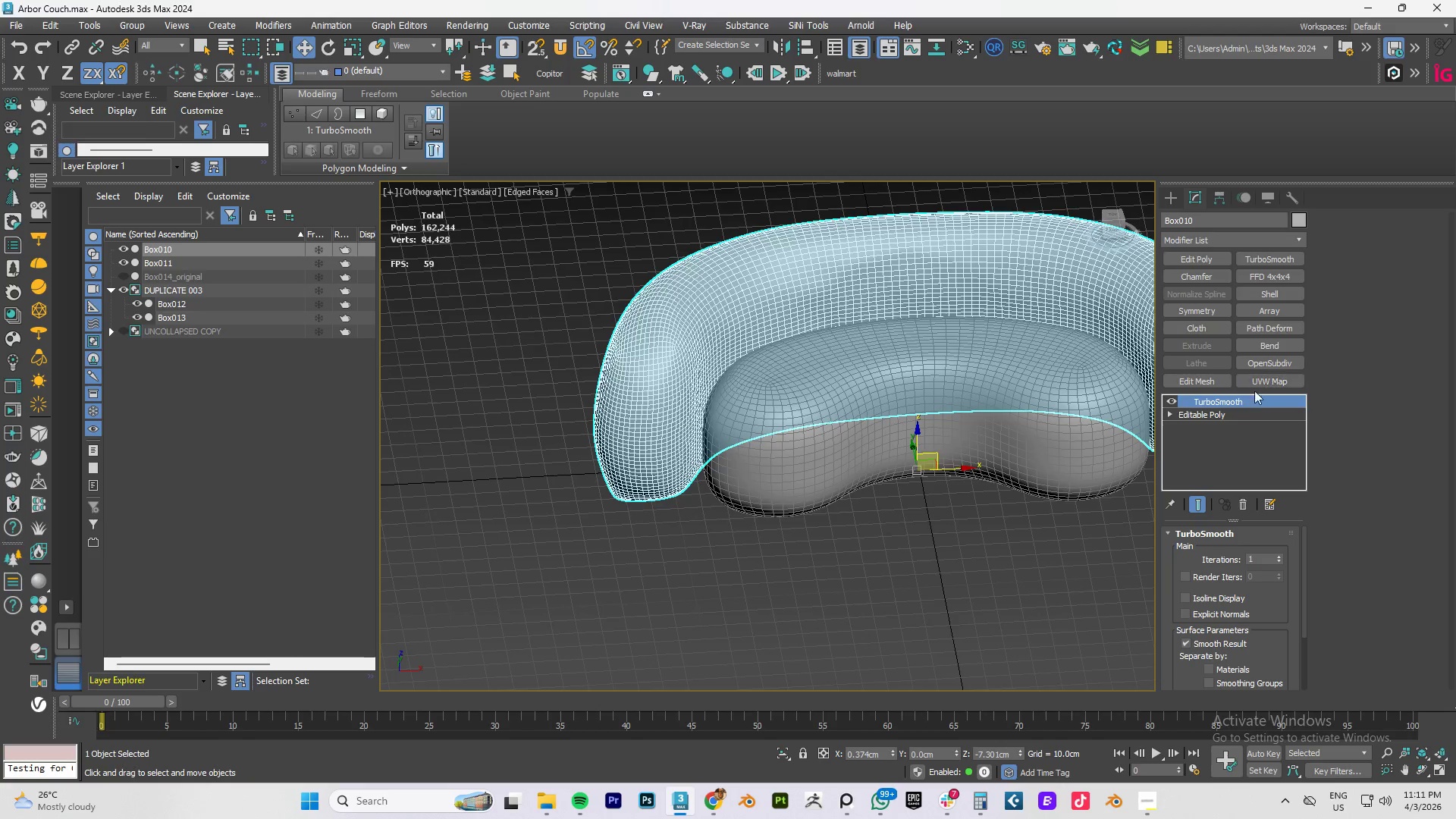 
mouse_move([1236, 393])
 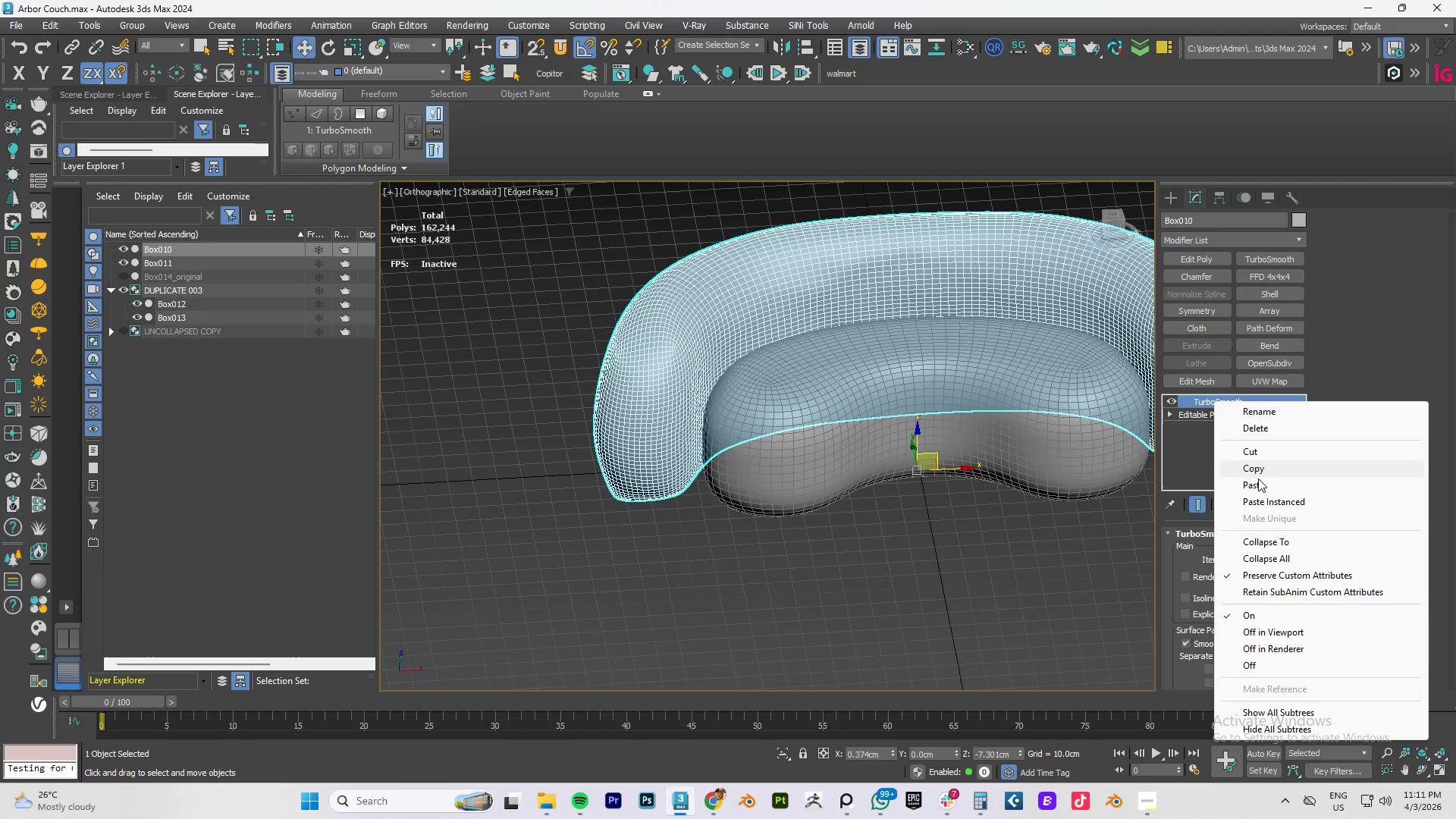 
left_click([1260, 485])
 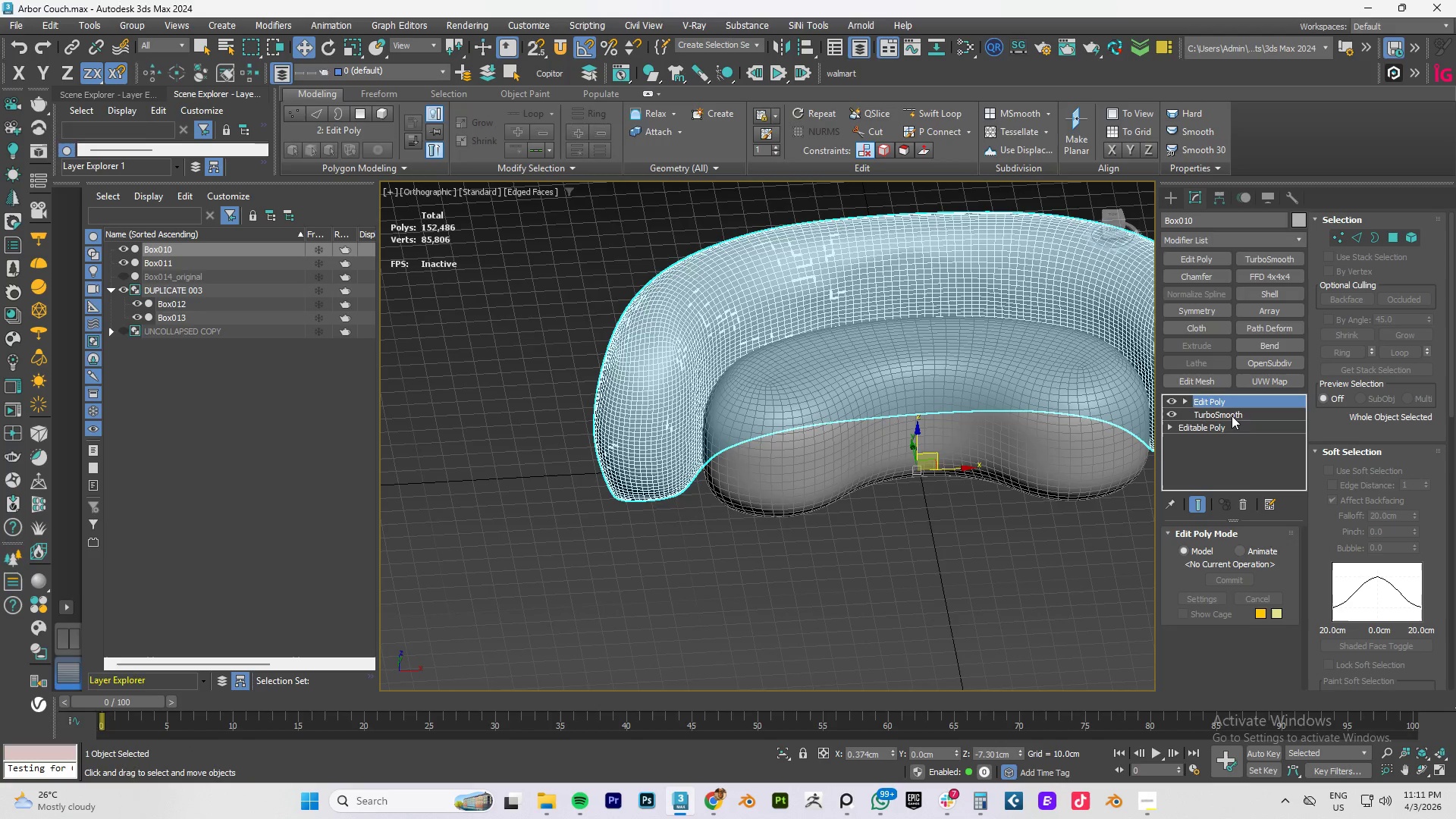 
left_click([1246, 504])
 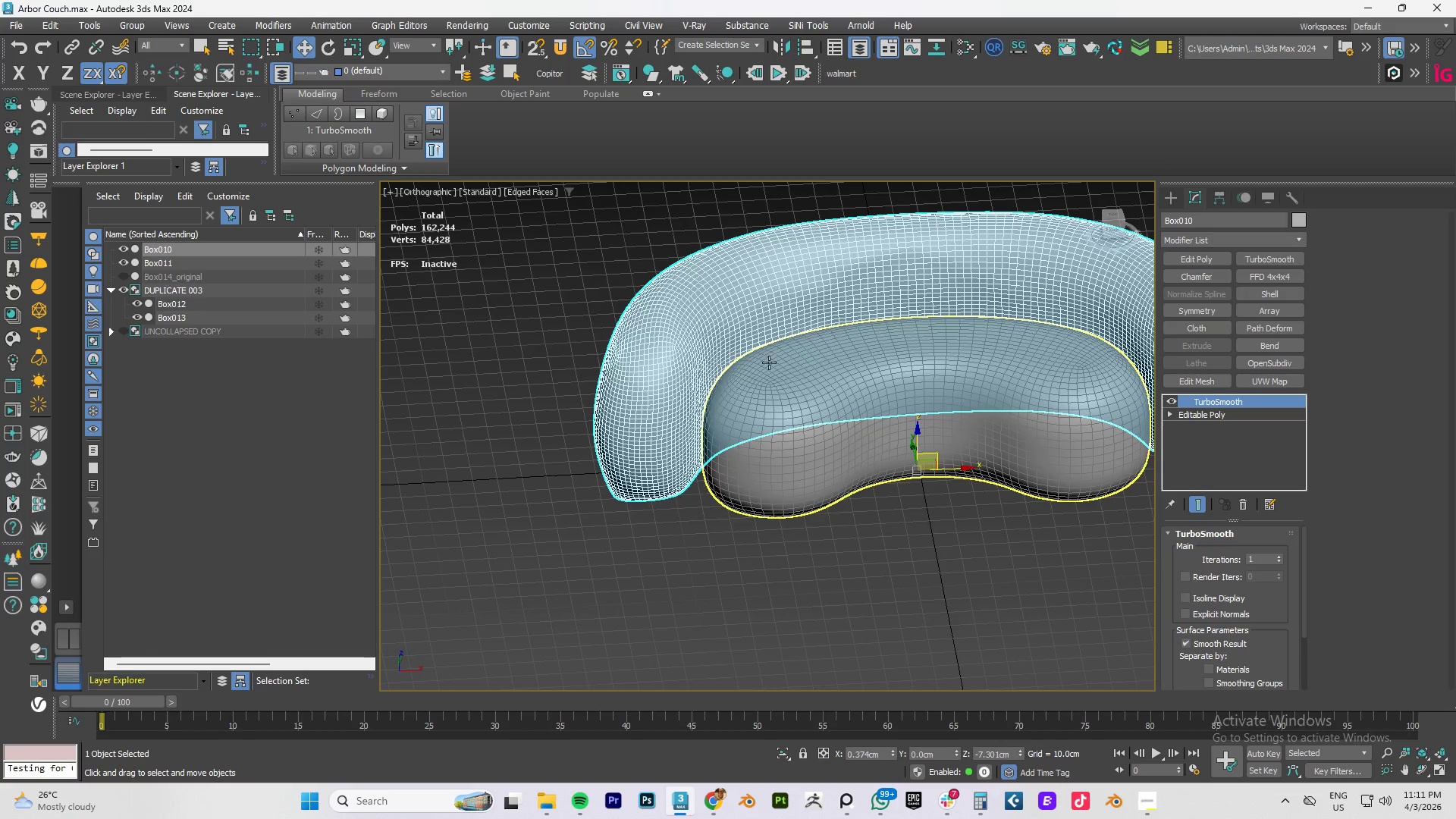 
hold_key(key=AltLeft, duration=0.89)
 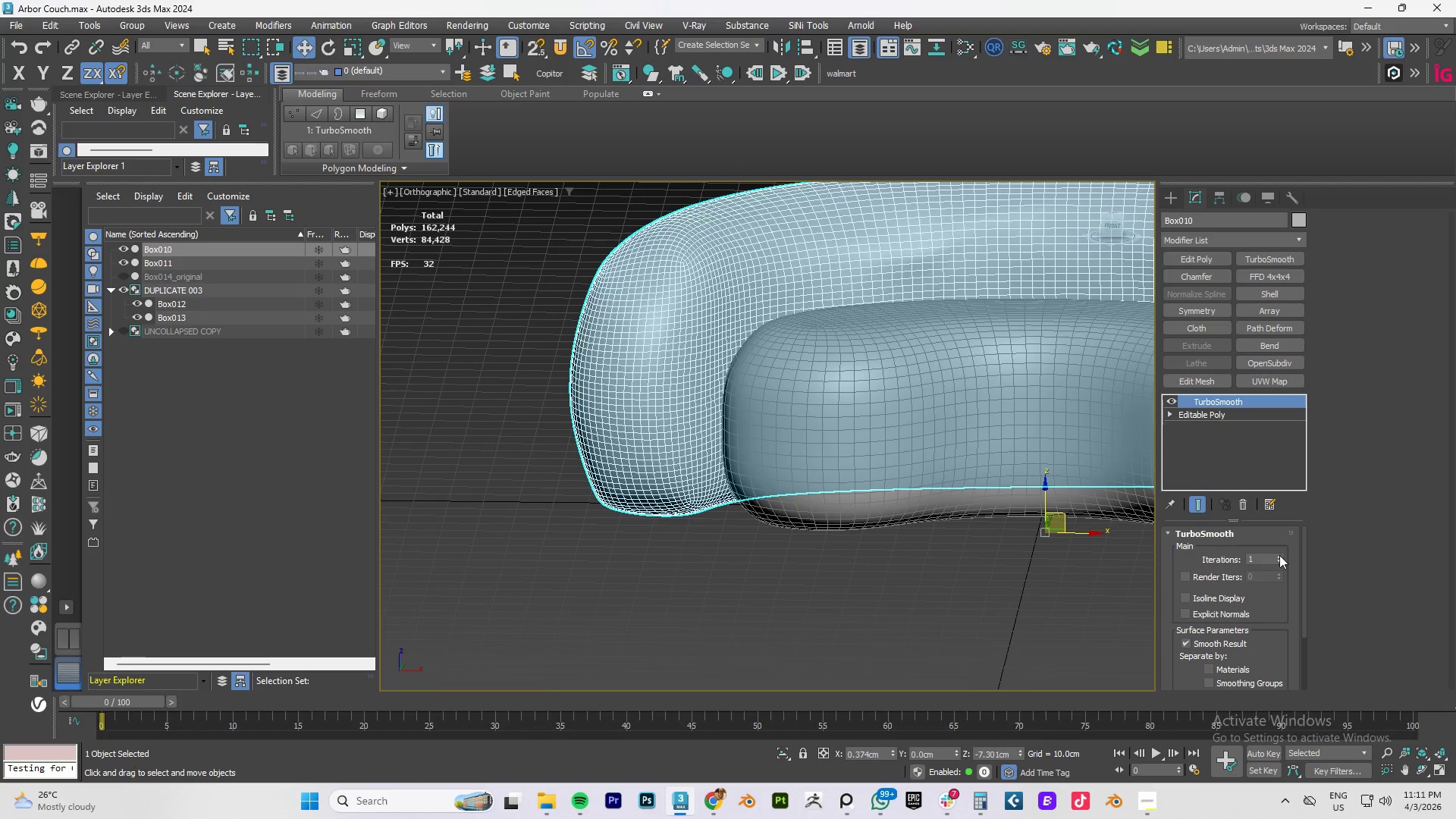 
scroll: coordinate [698, 366], scroll_direction: up, amount: 1.0
 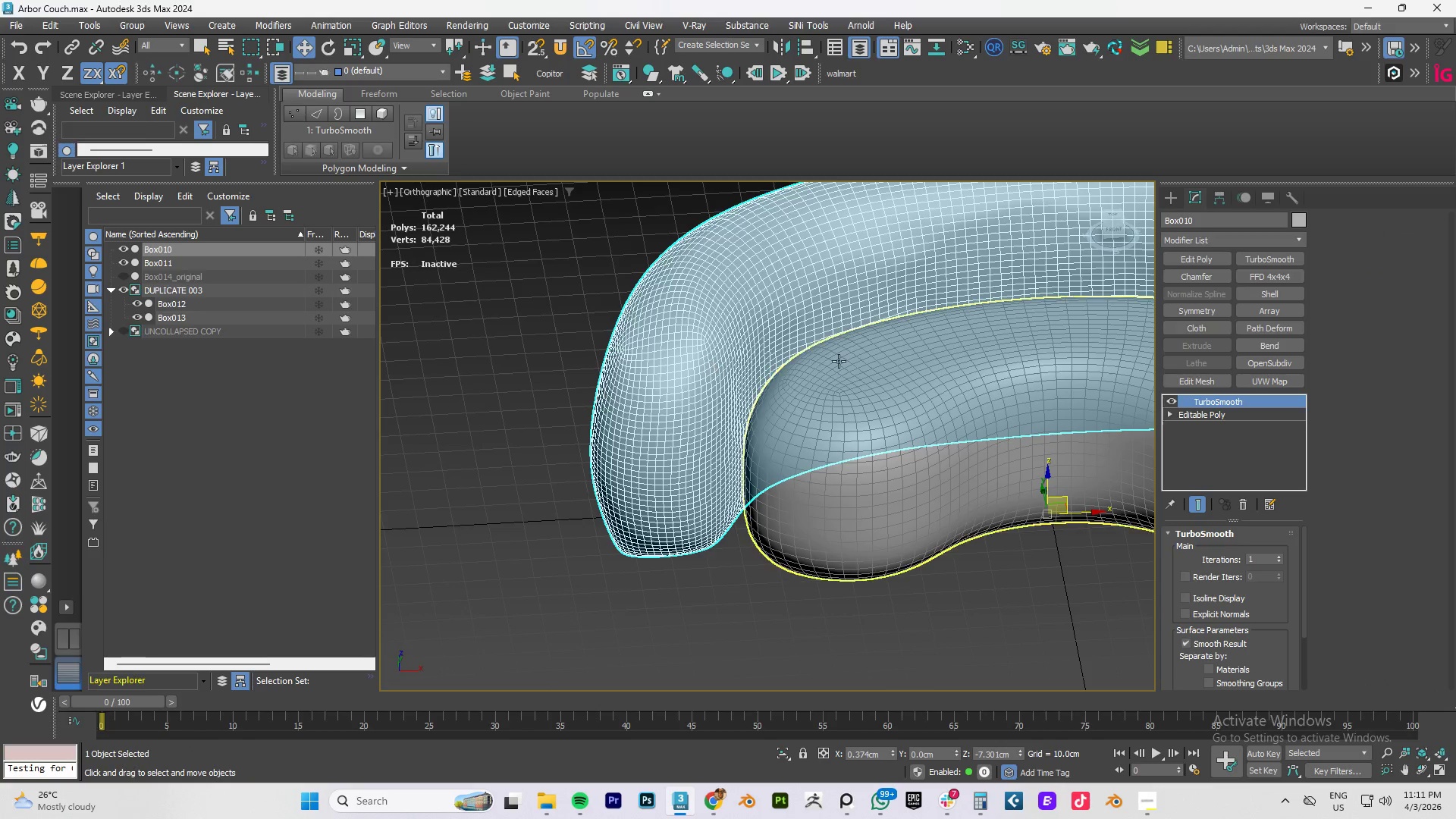 
left_click([1279, 559])
 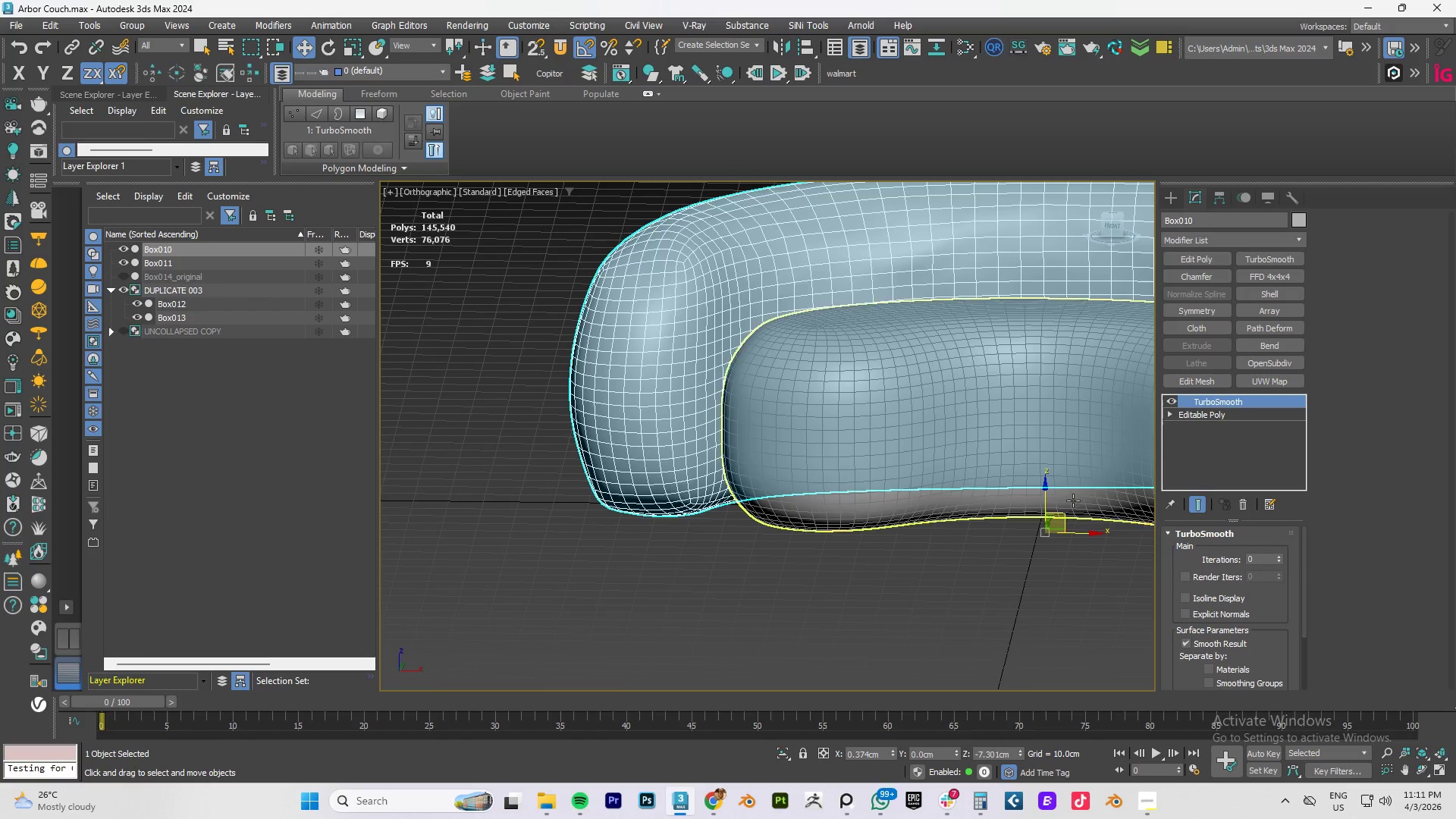 
key(Alt+AltLeft)
 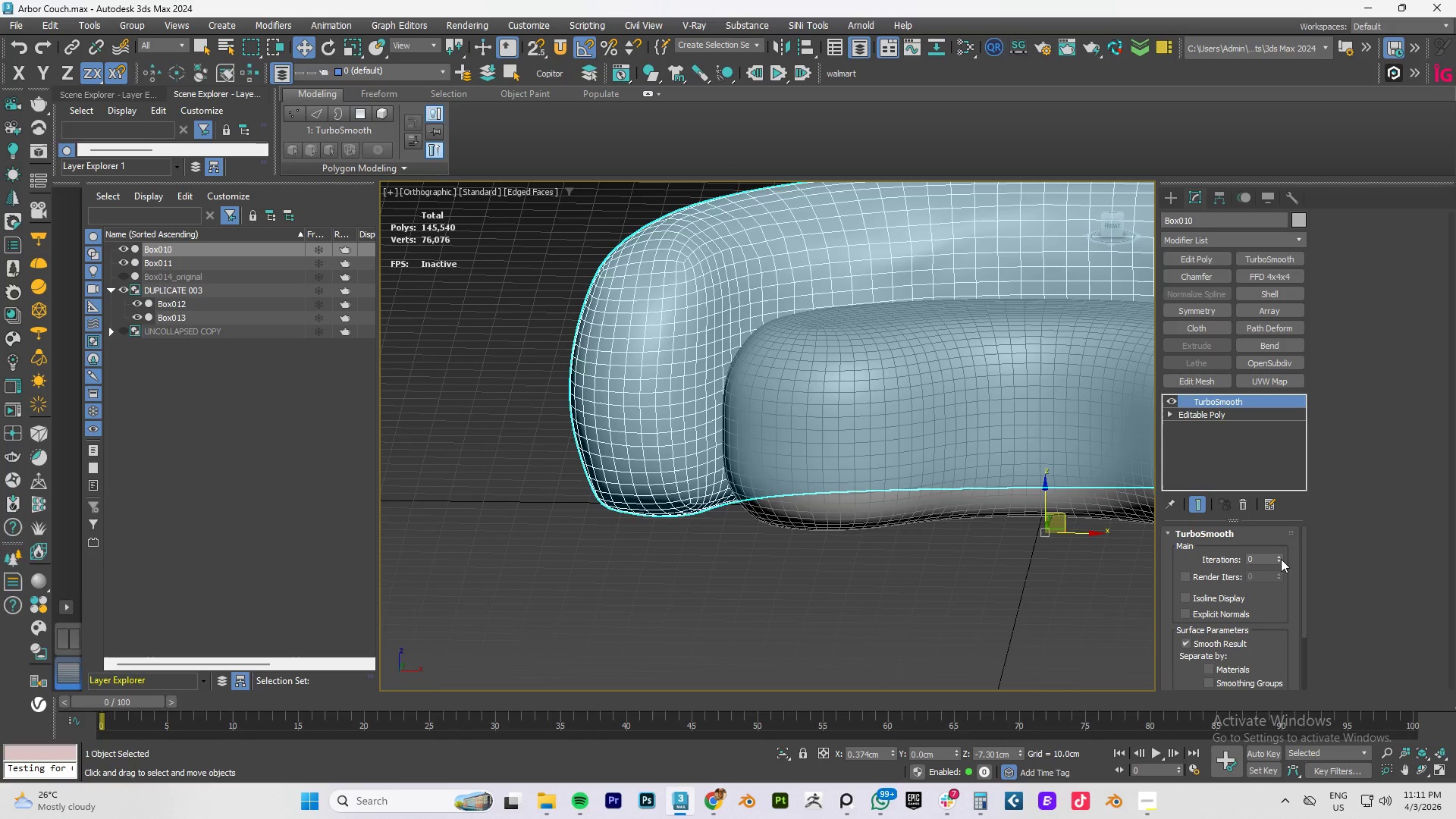 
double_click([1279, 558])
 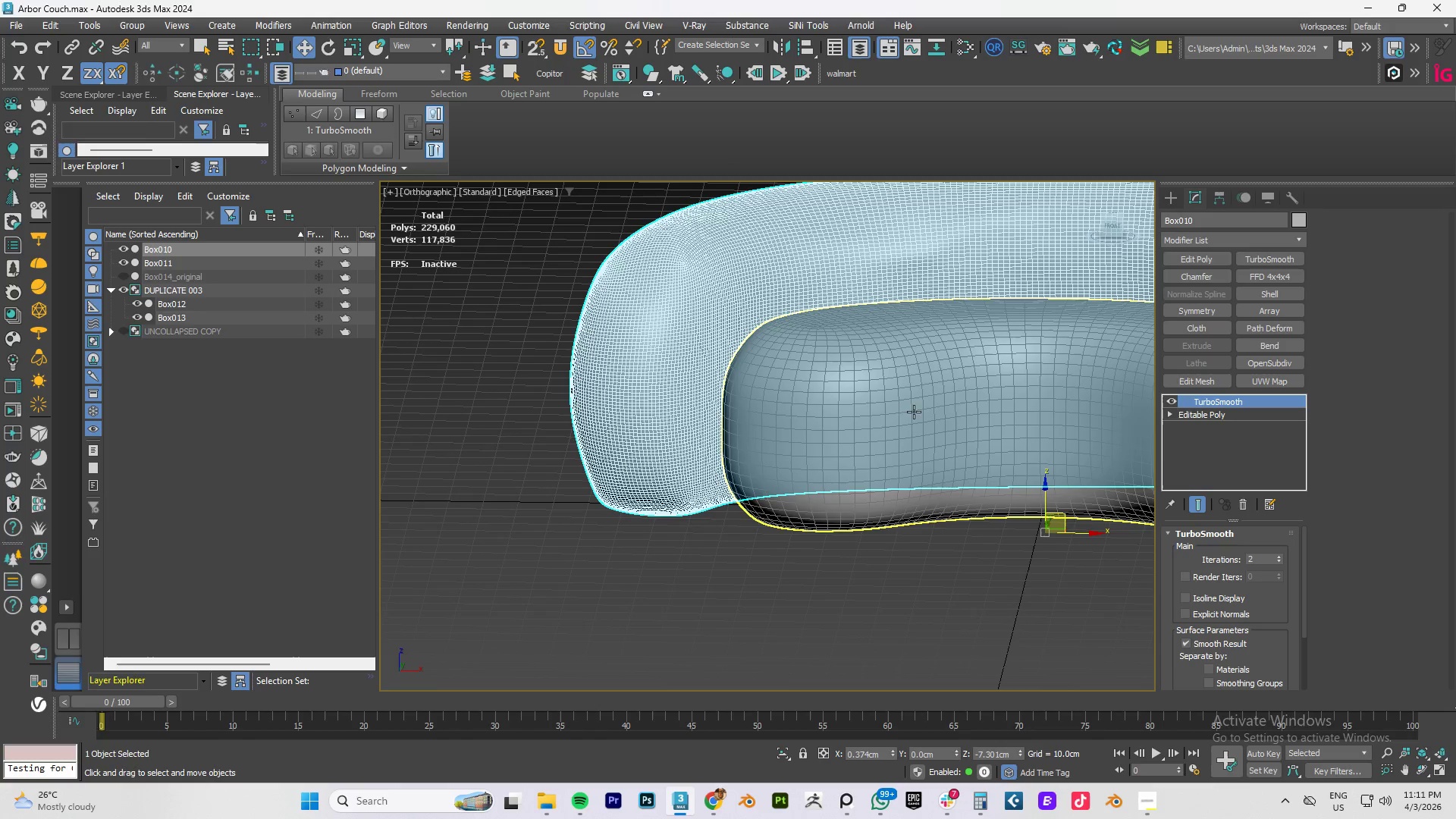 
hold_key(key=AltLeft, duration=0.89)
 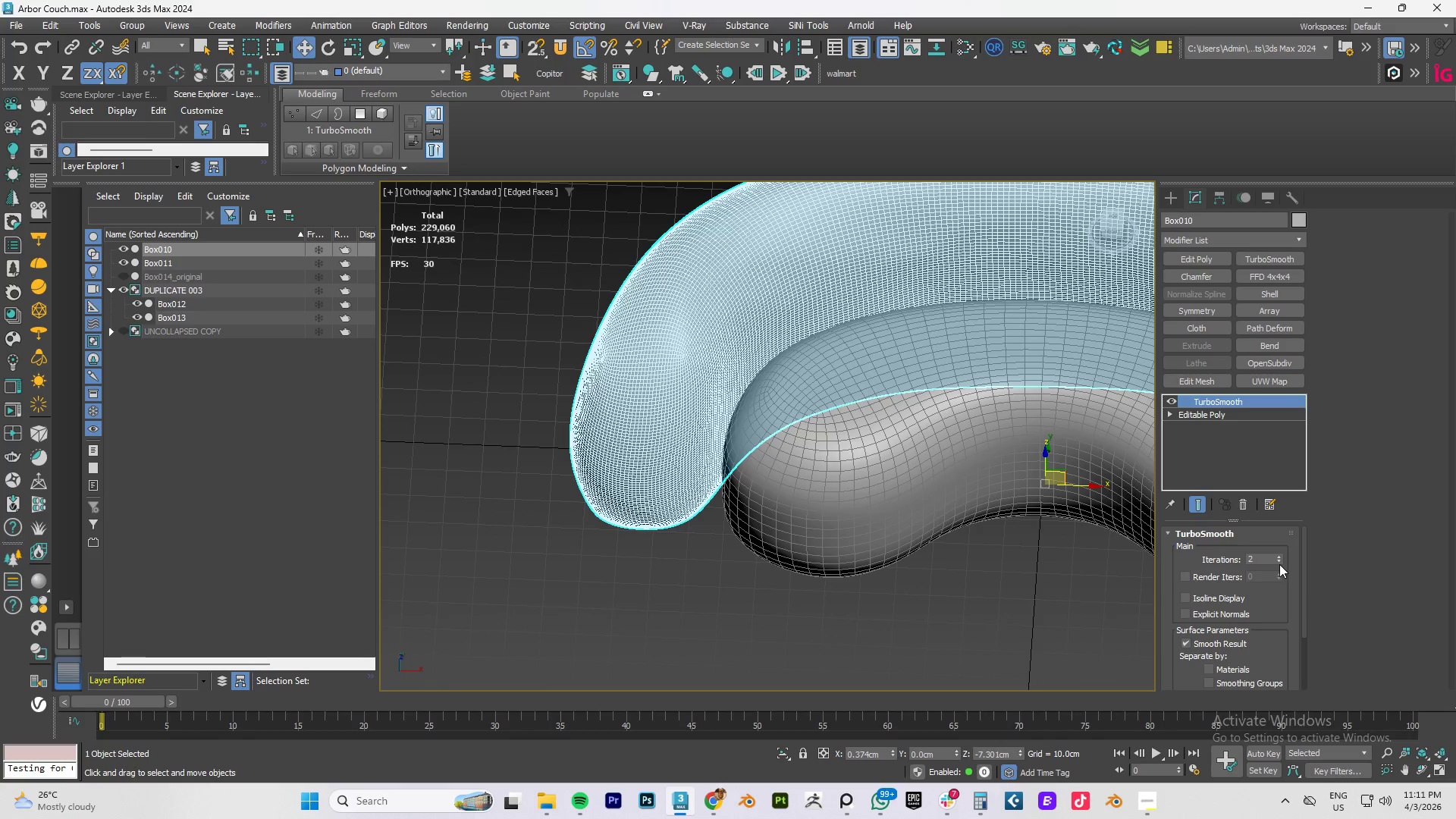 
right_click([1279, 562])
 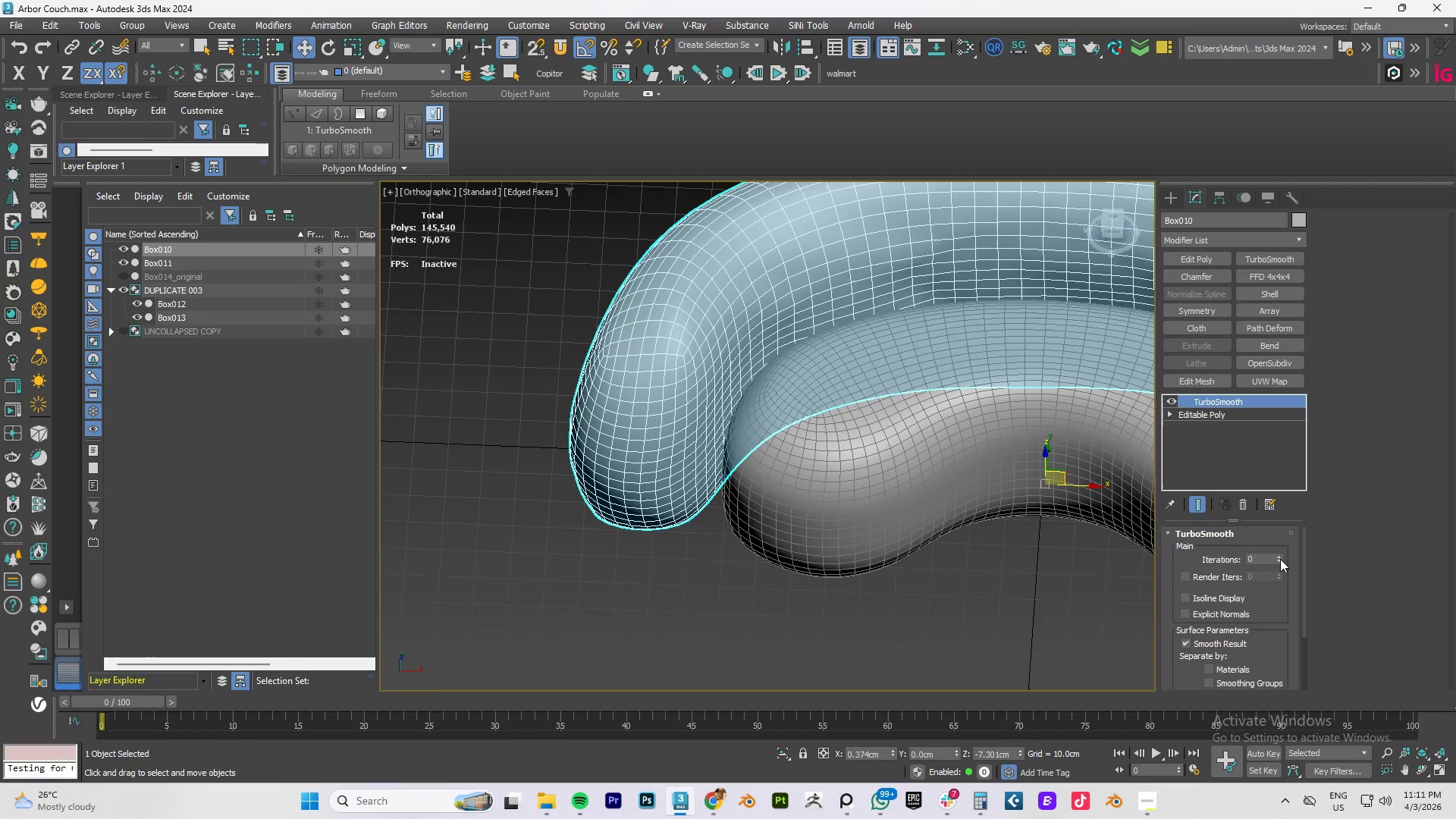 
left_click([1280, 557])
 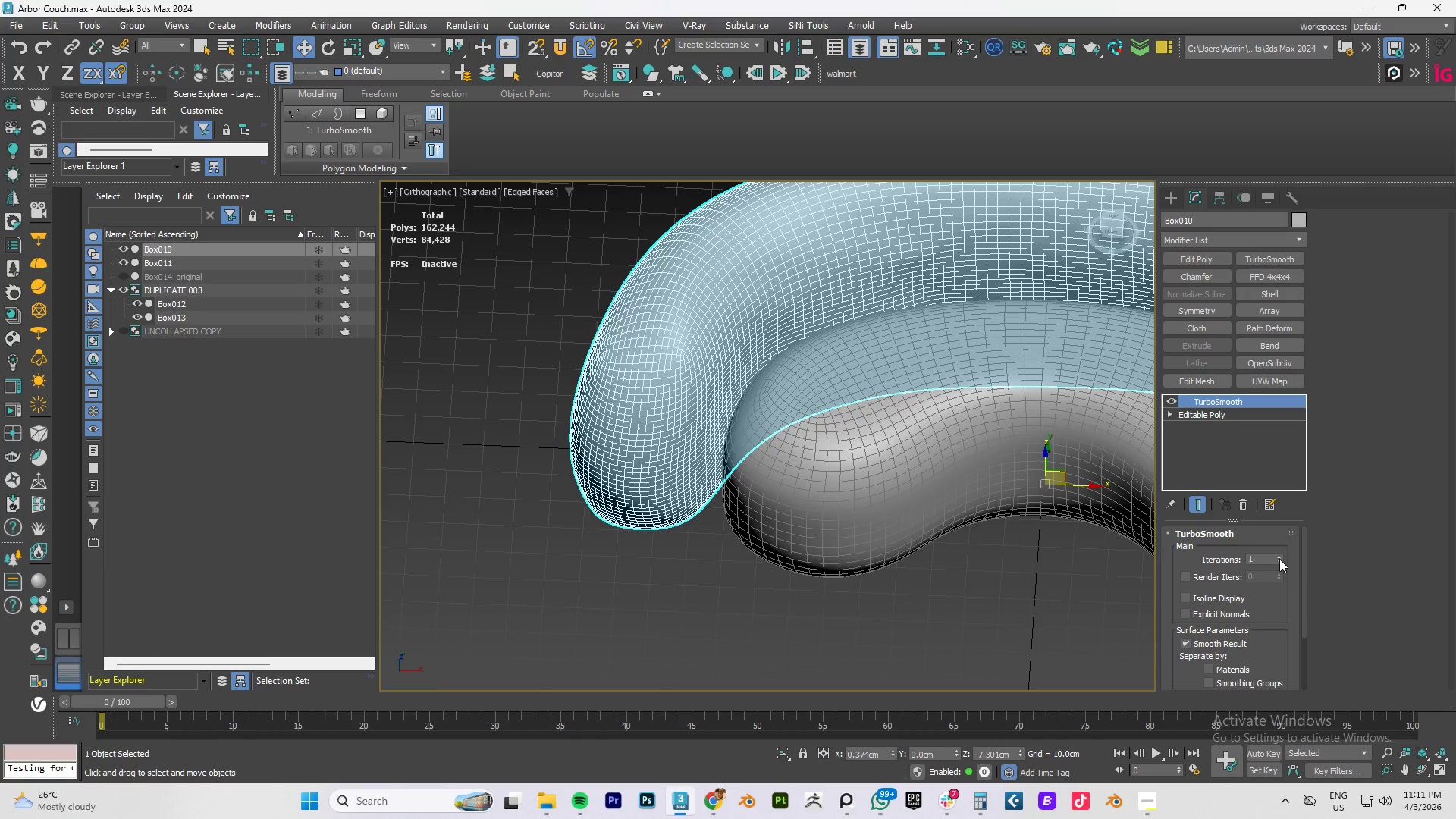 
right_click([1279, 560])
 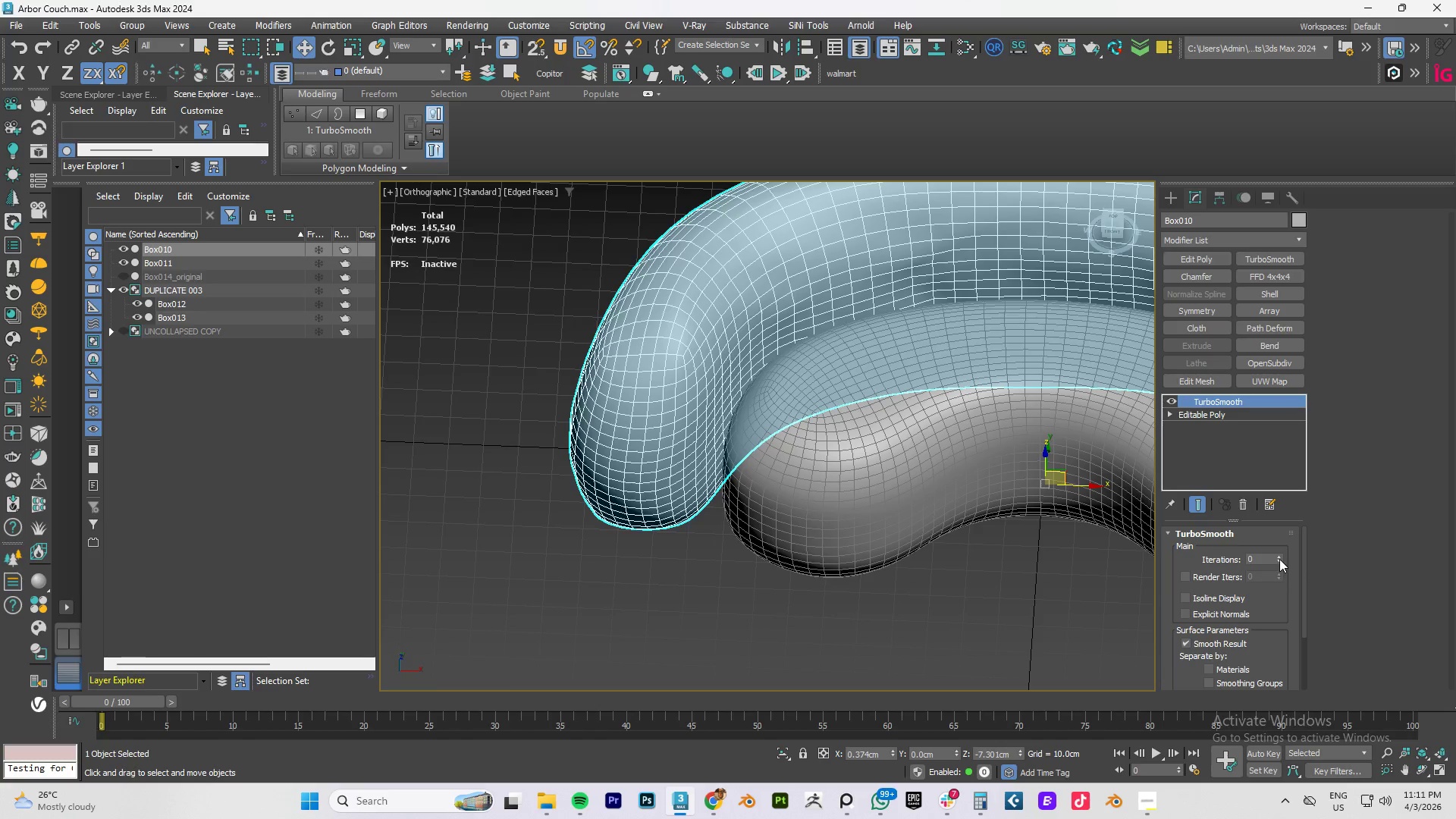 
left_click([1279, 559])
 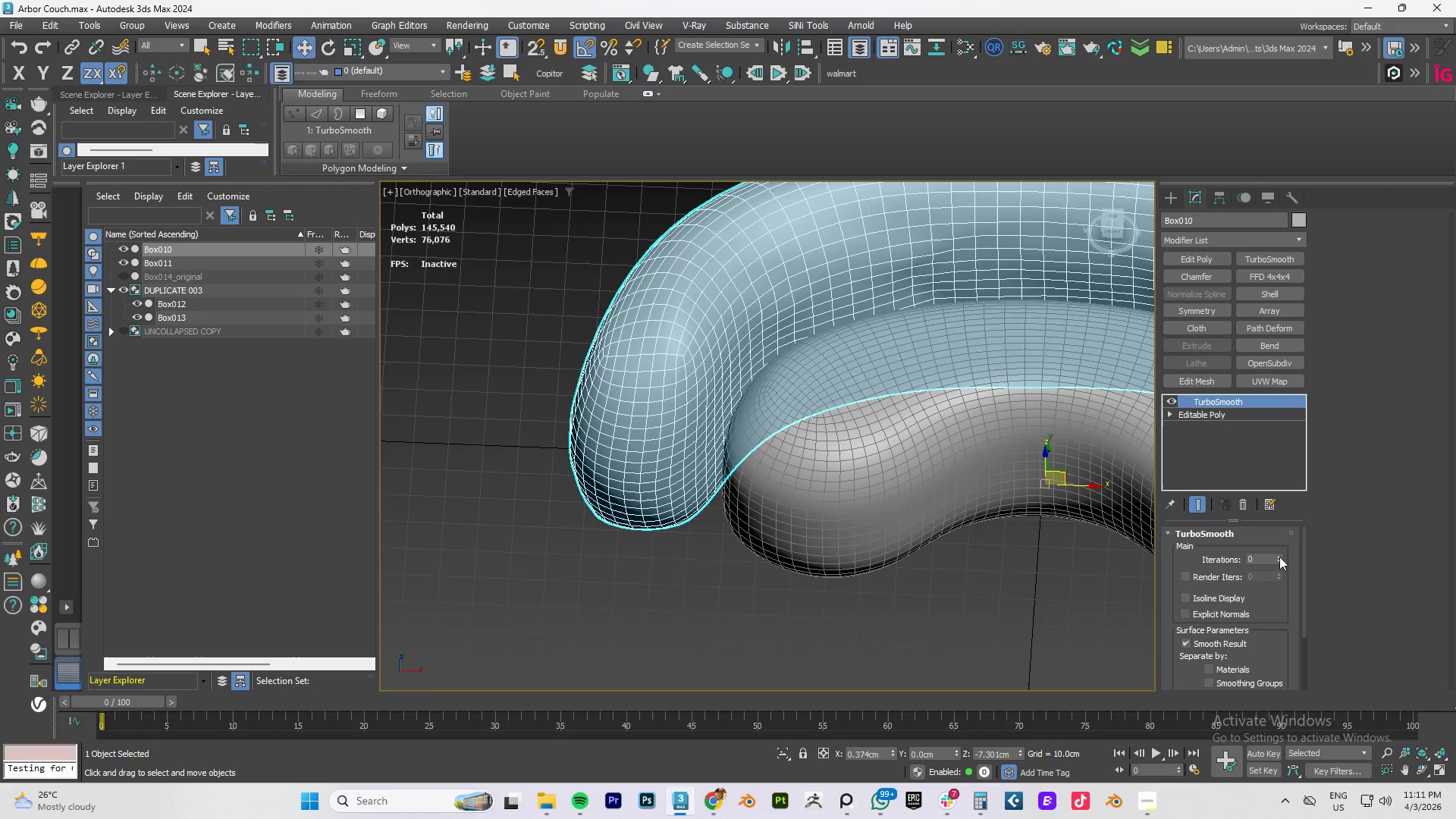 
left_click([1279, 557])
 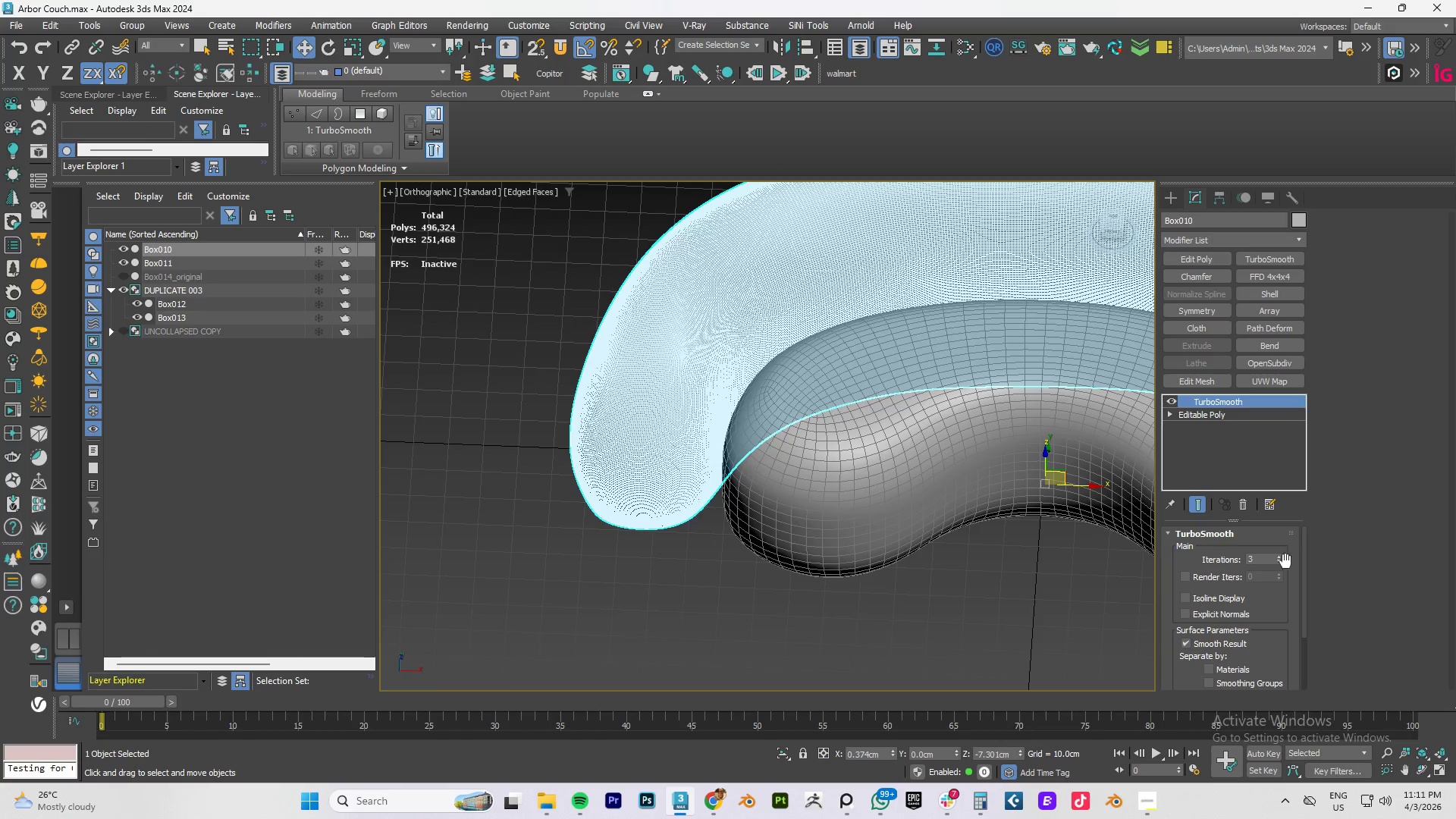 
right_click([1283, 563])
 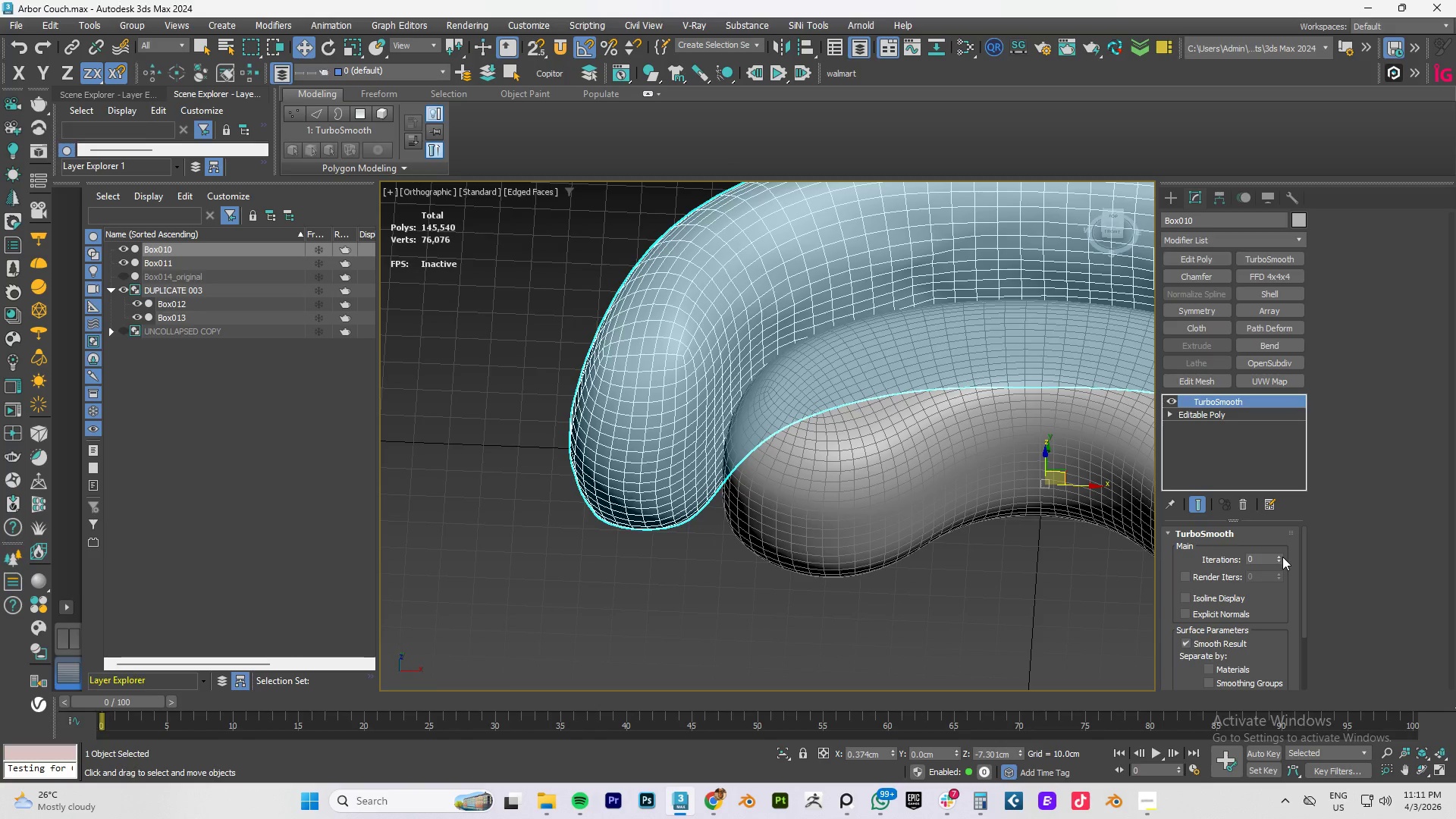 
left_click([1282, 557])
 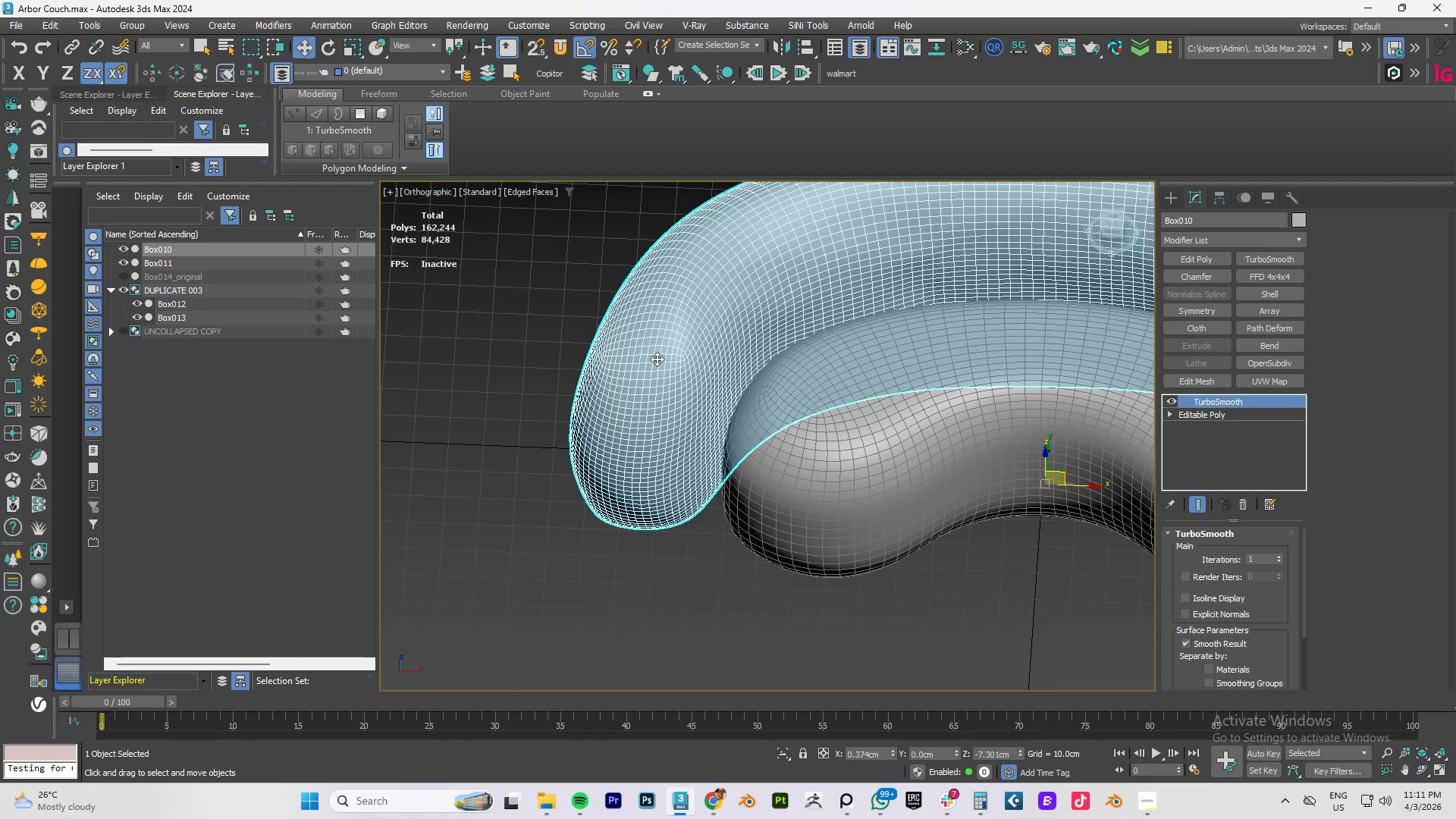 
scroll: coordinate [636, 347], scroll_direction: up, amount: 4.0
 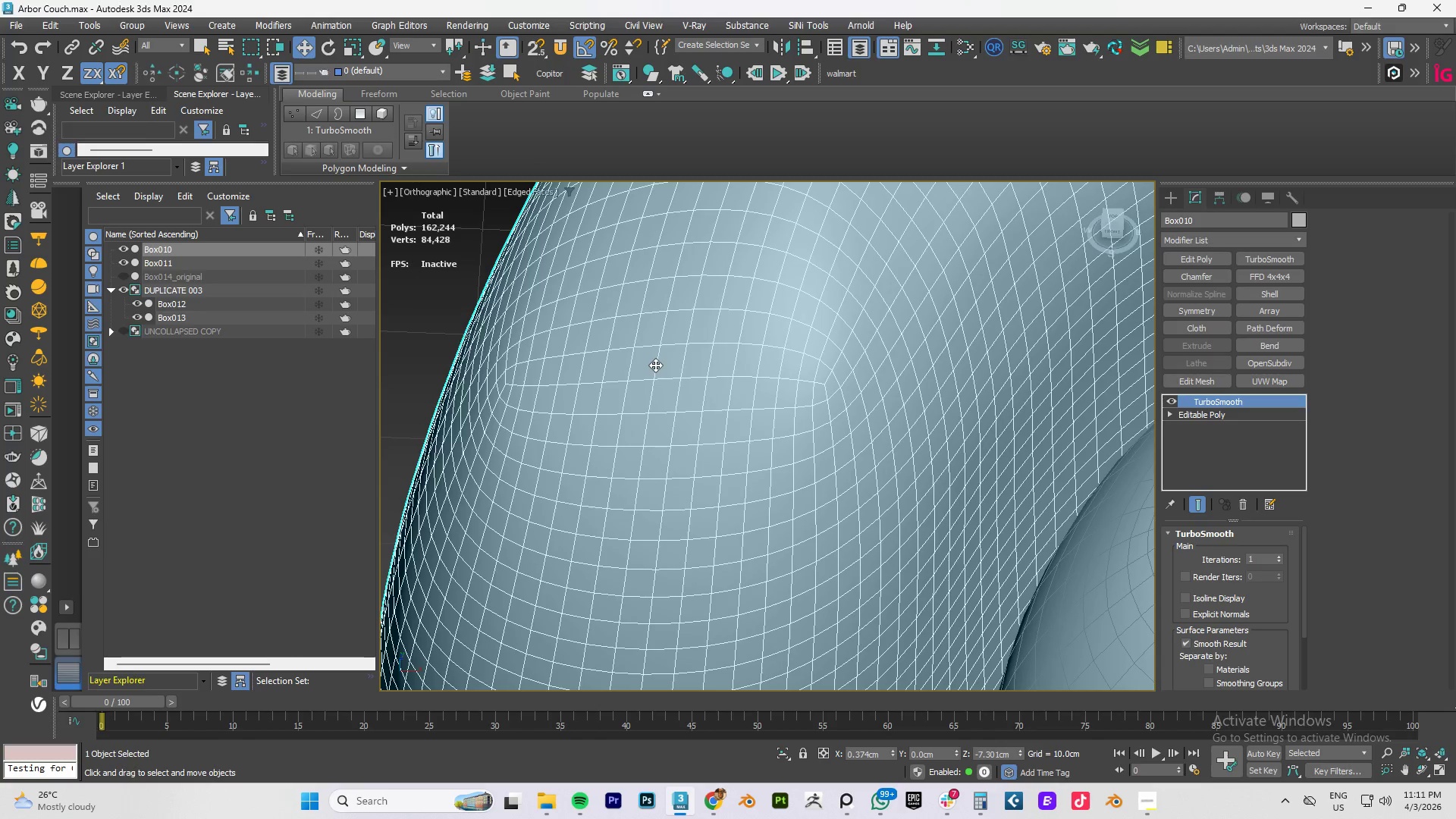 
scroll: coordinate [1024, 365], scroll_direction: down, amount: 5.0
 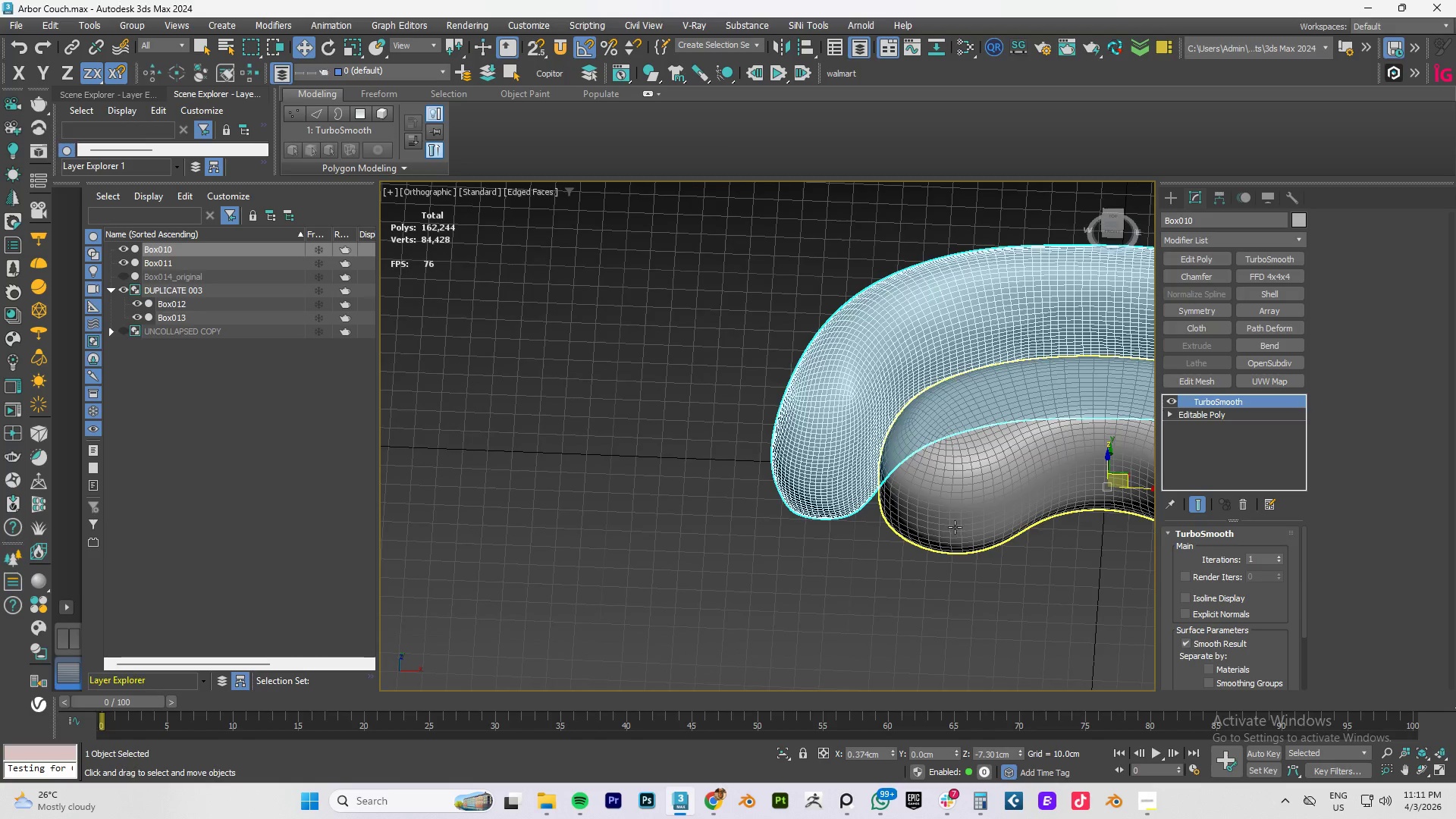 
left_click([977, 569])
 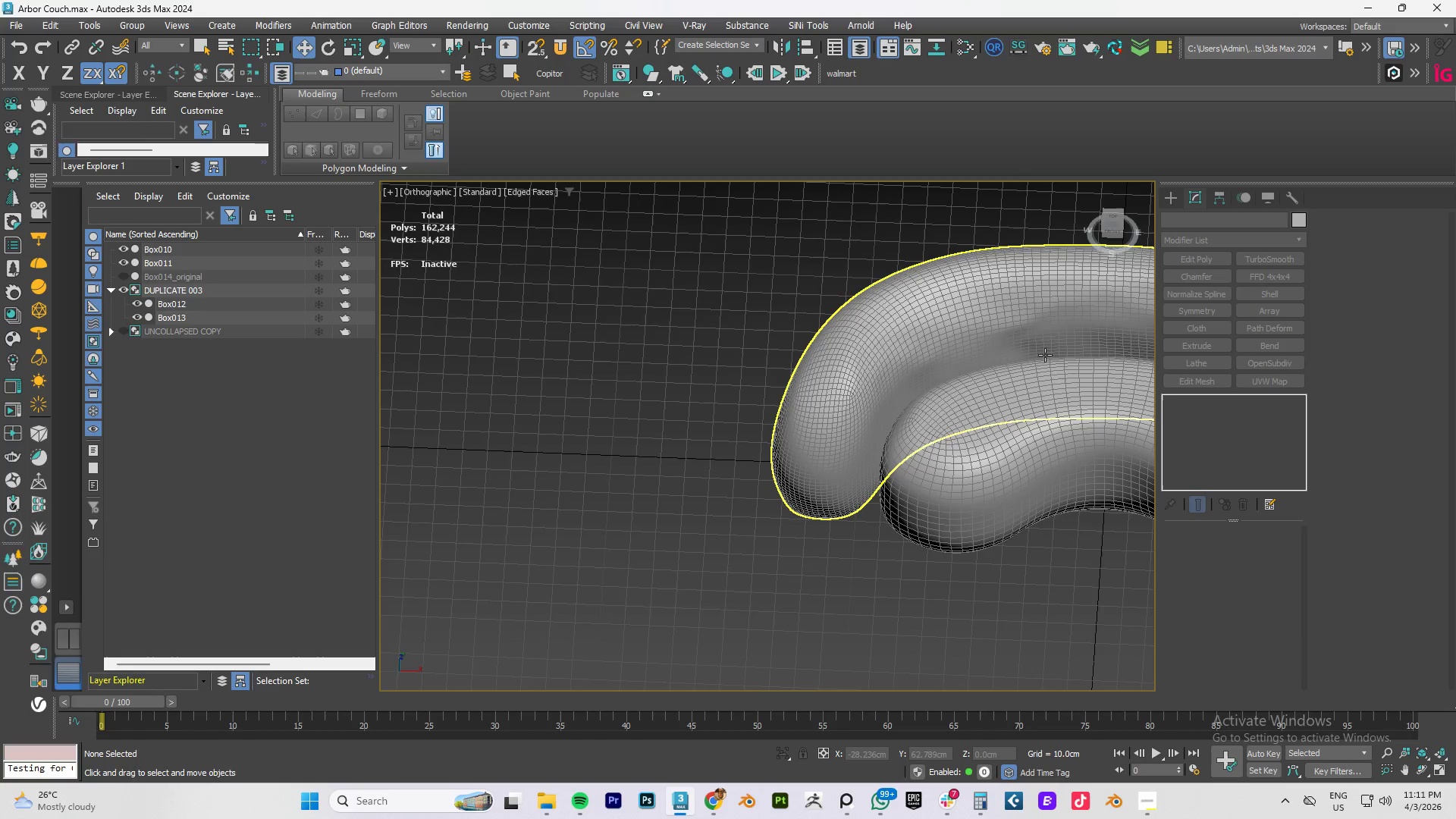 
key(F4)
 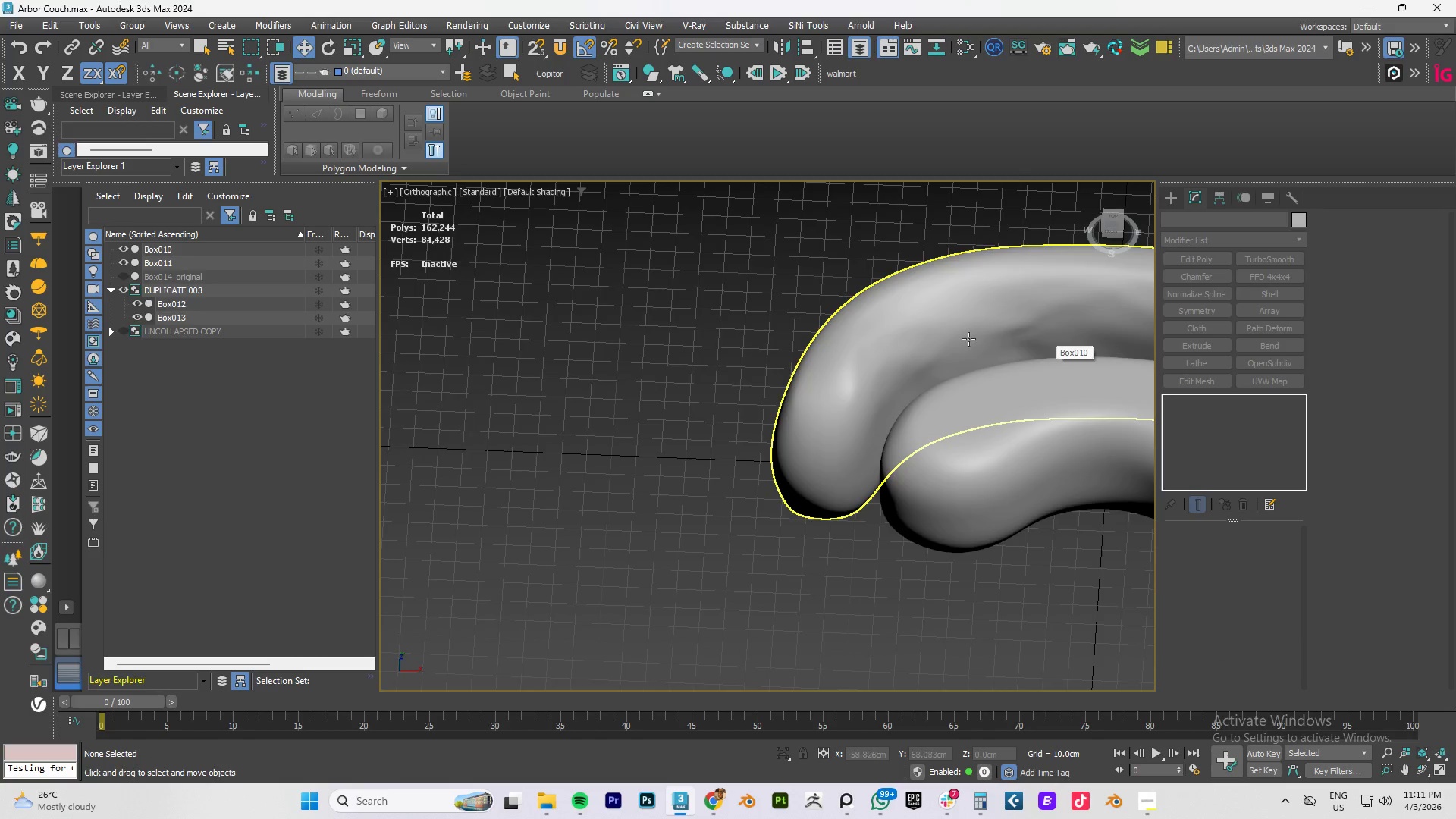 
scroll: coordinate [959, 334], scroll_direction: down, amount: 2.0
 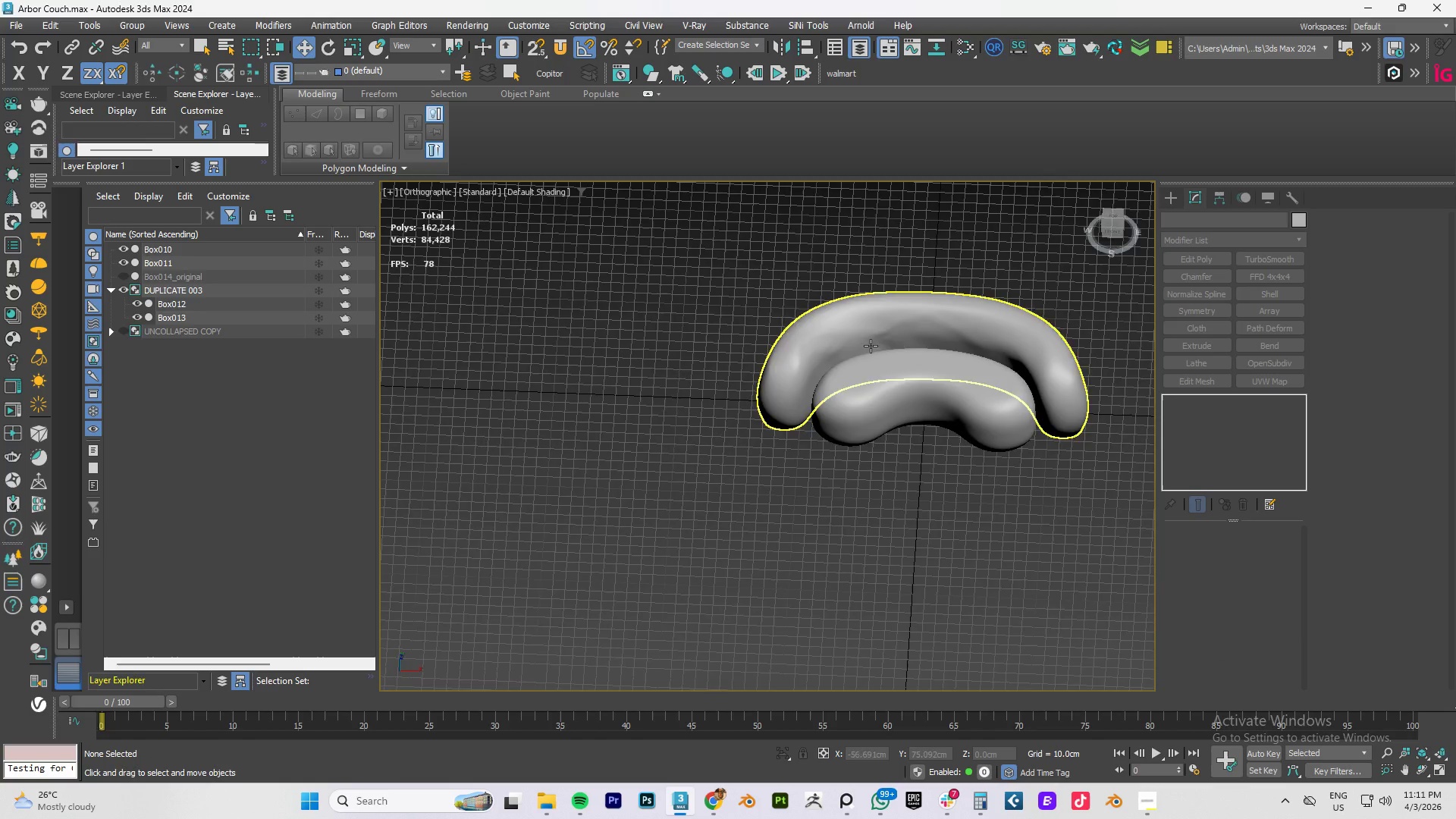 
hold_key(key=AltLeft, duration=0.48)
 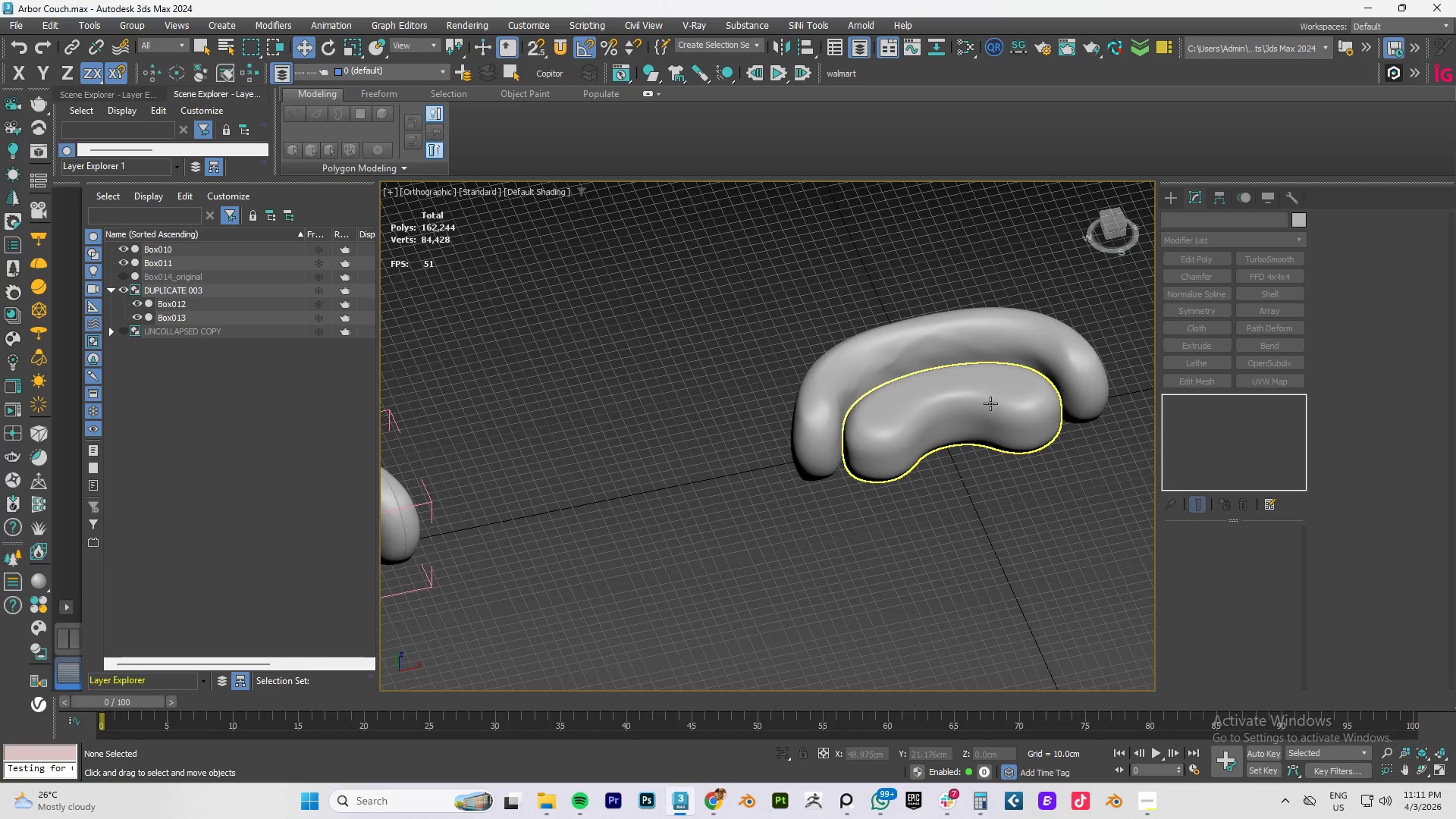 
left_click([990, 403])
 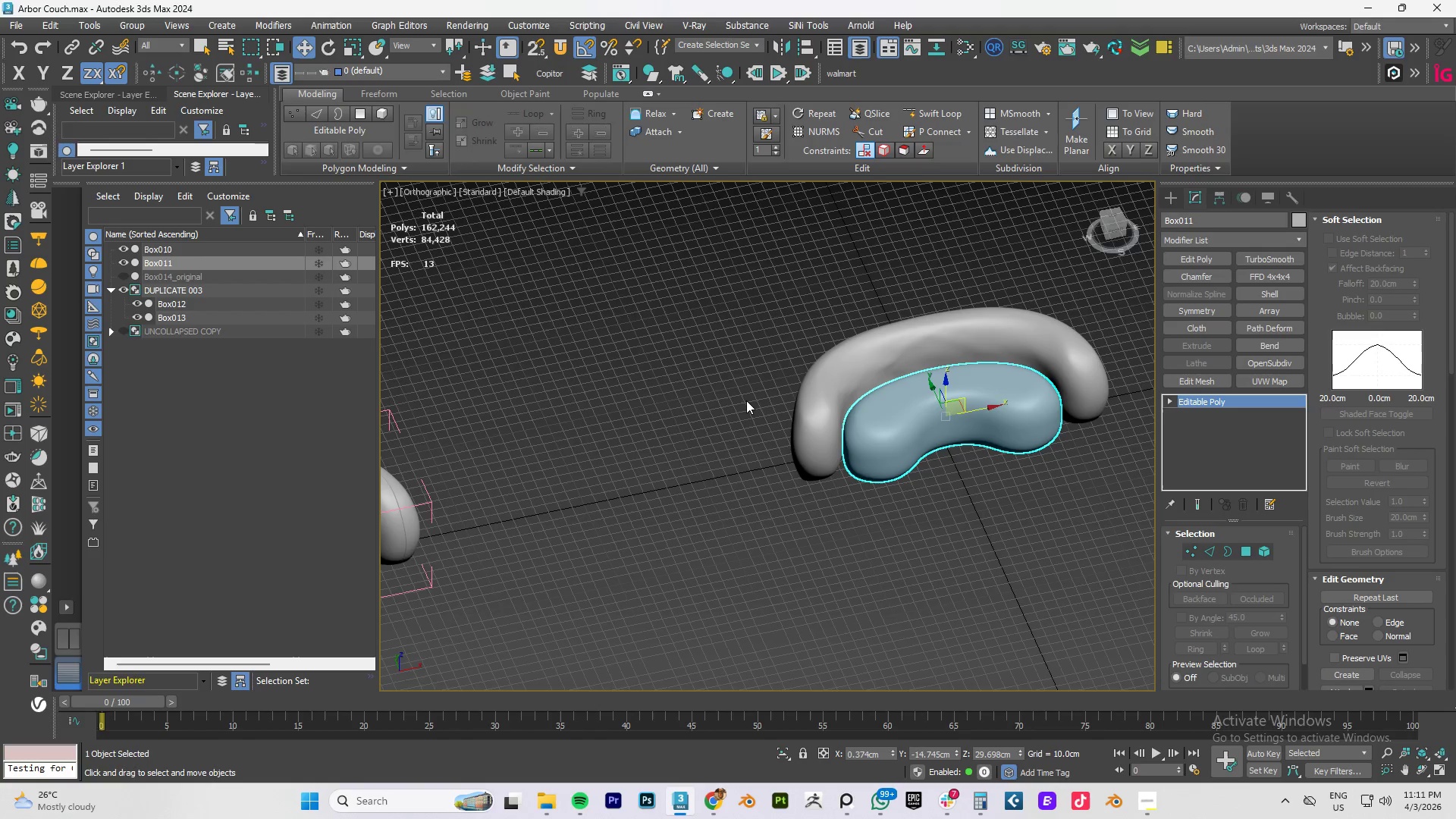 
scroll: coordinate [742, 402], scroll_direction: down, amount: 2.0
 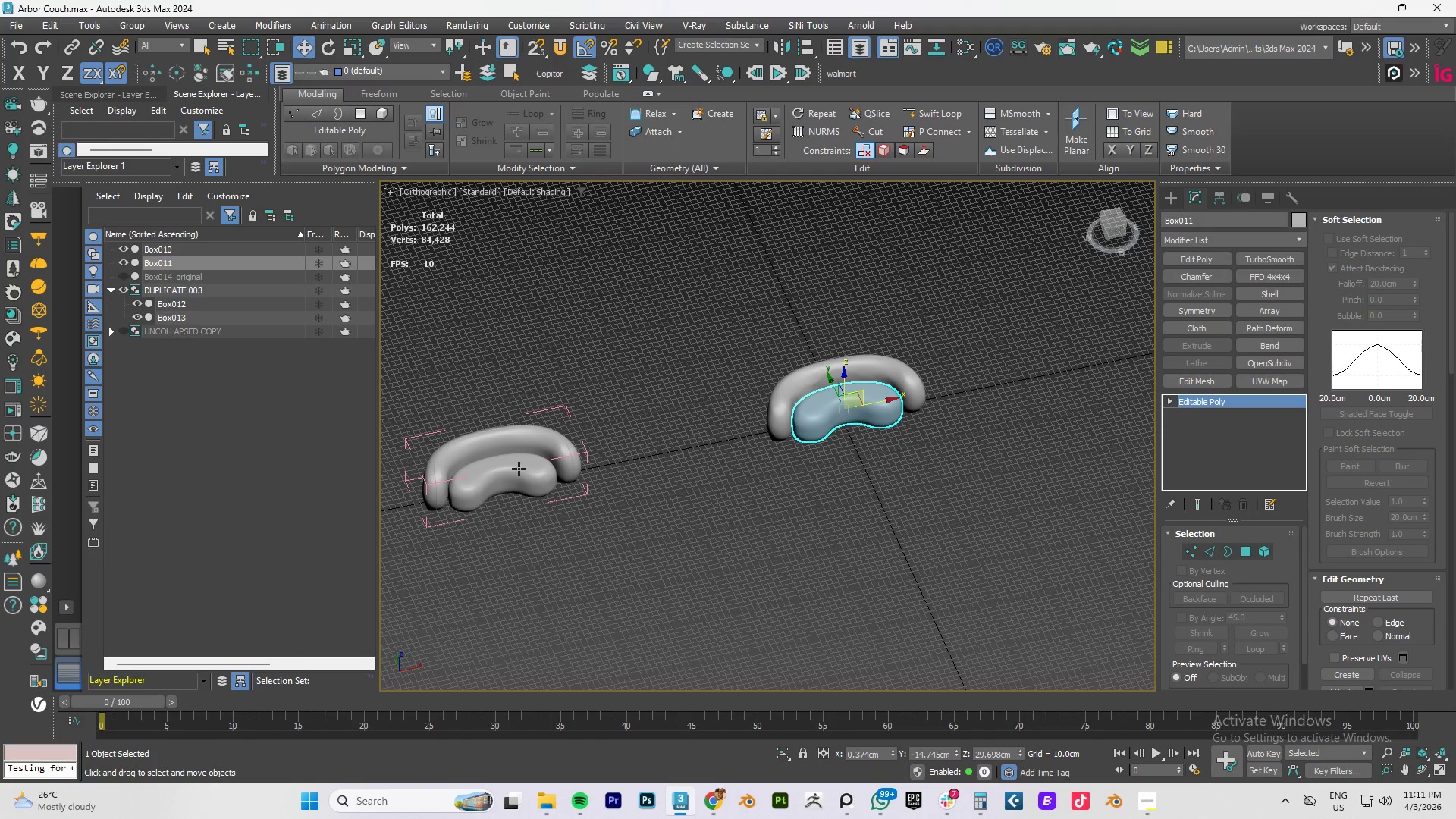 
left_click_drag(start_coordinate=[577, 396], to_coordinate=[449, 497])
 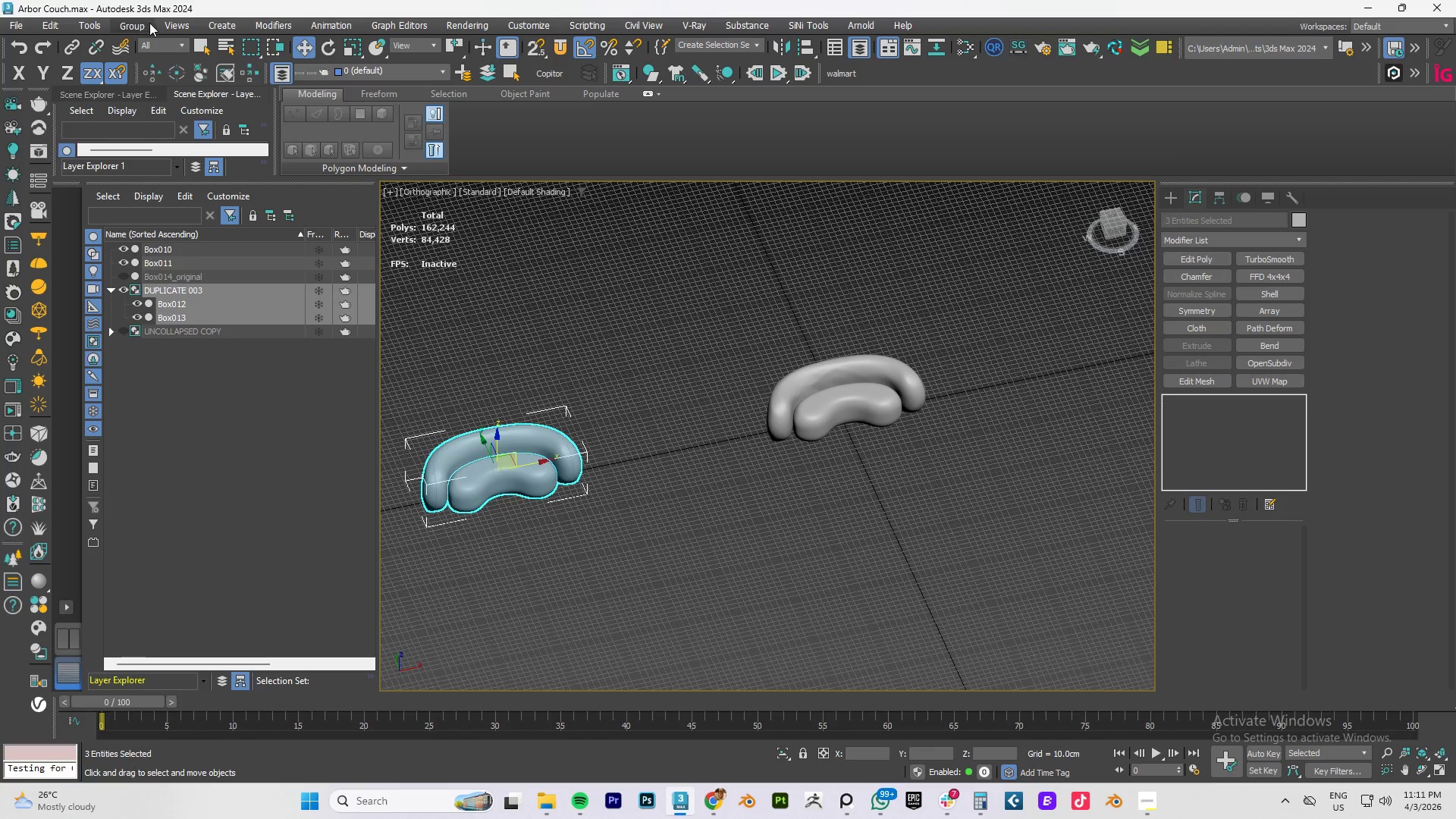 
left_click([143, 27])
 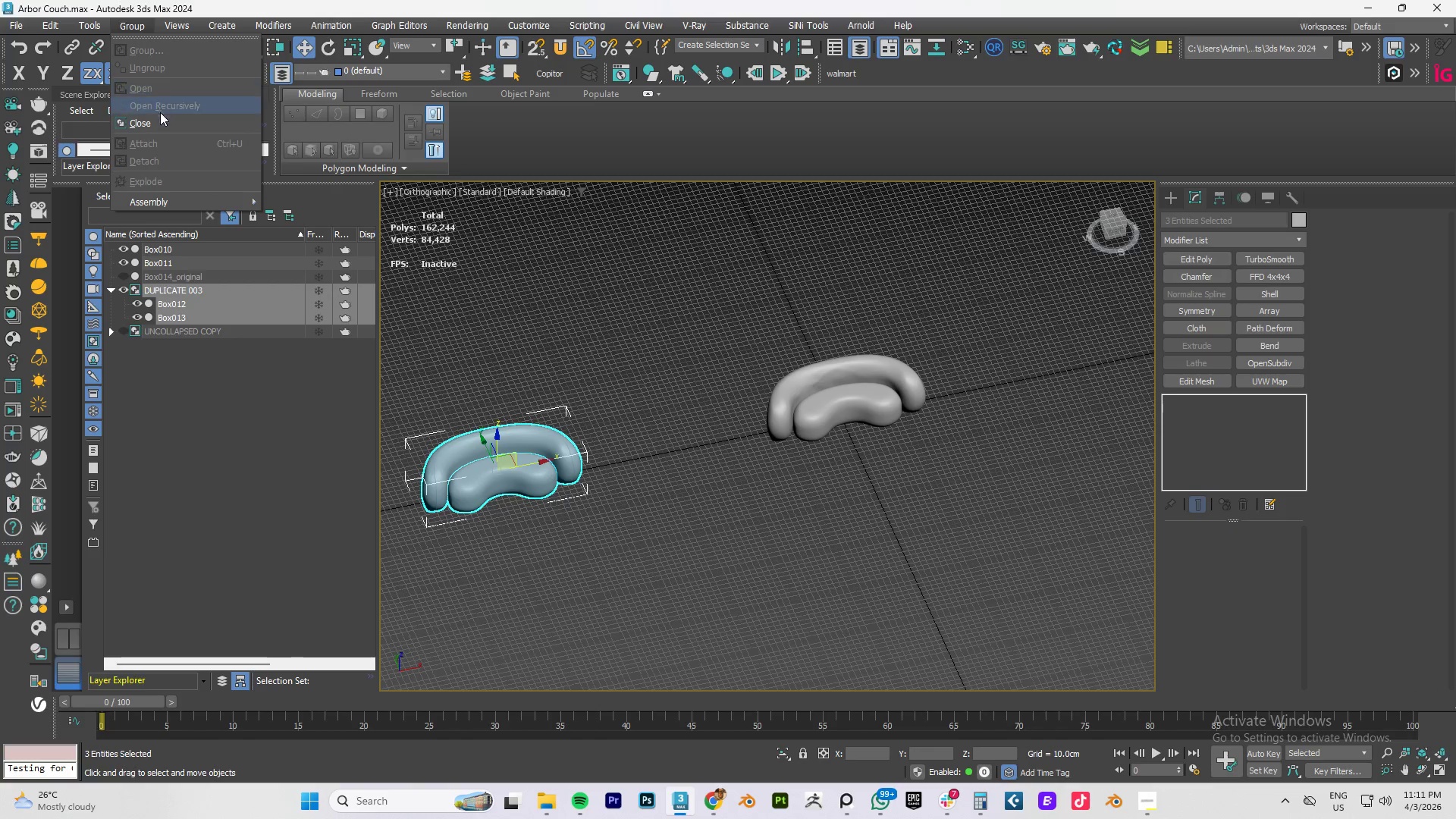 
left_click([159, 123])
 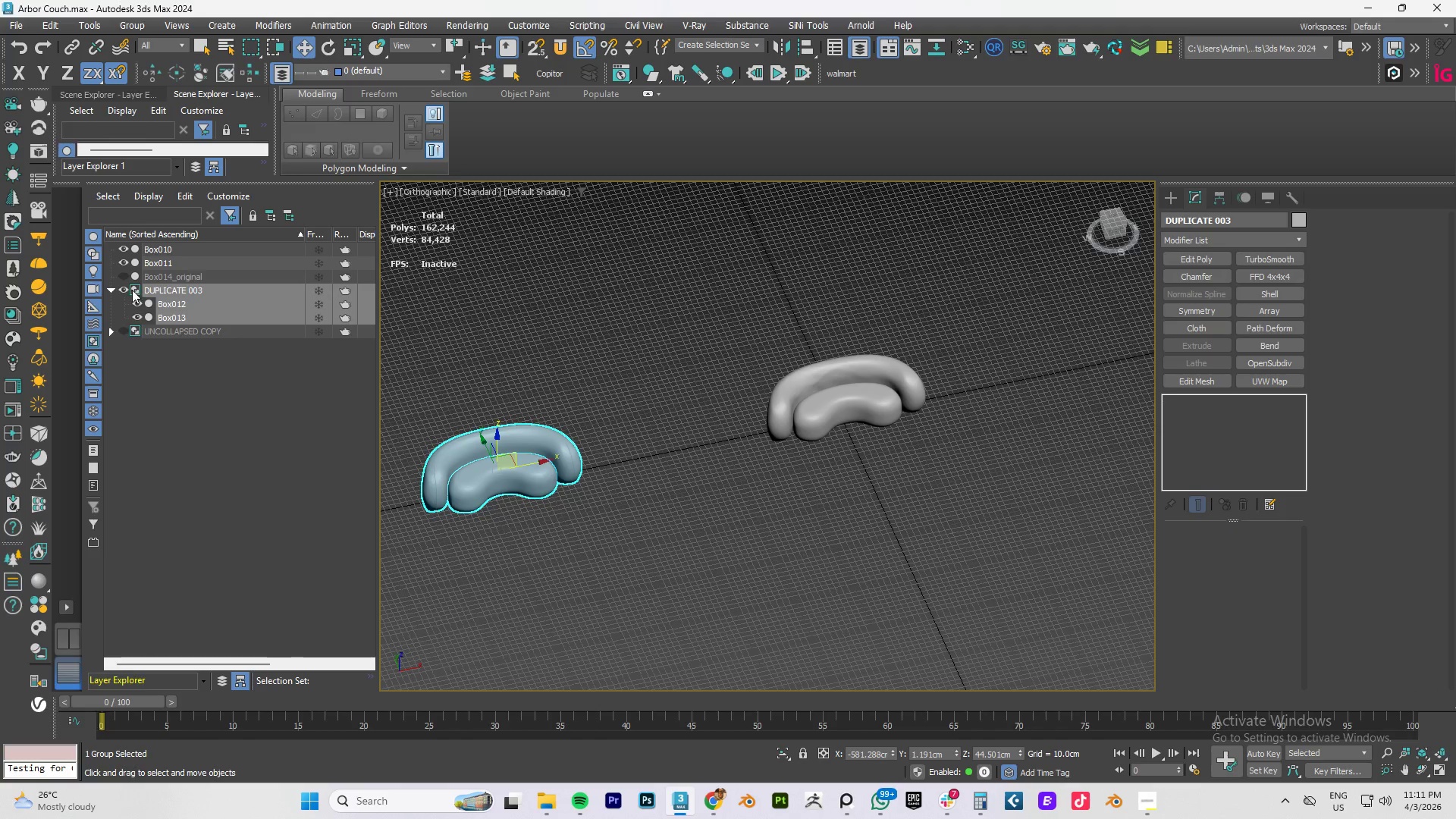 
left_click([124, 290])
 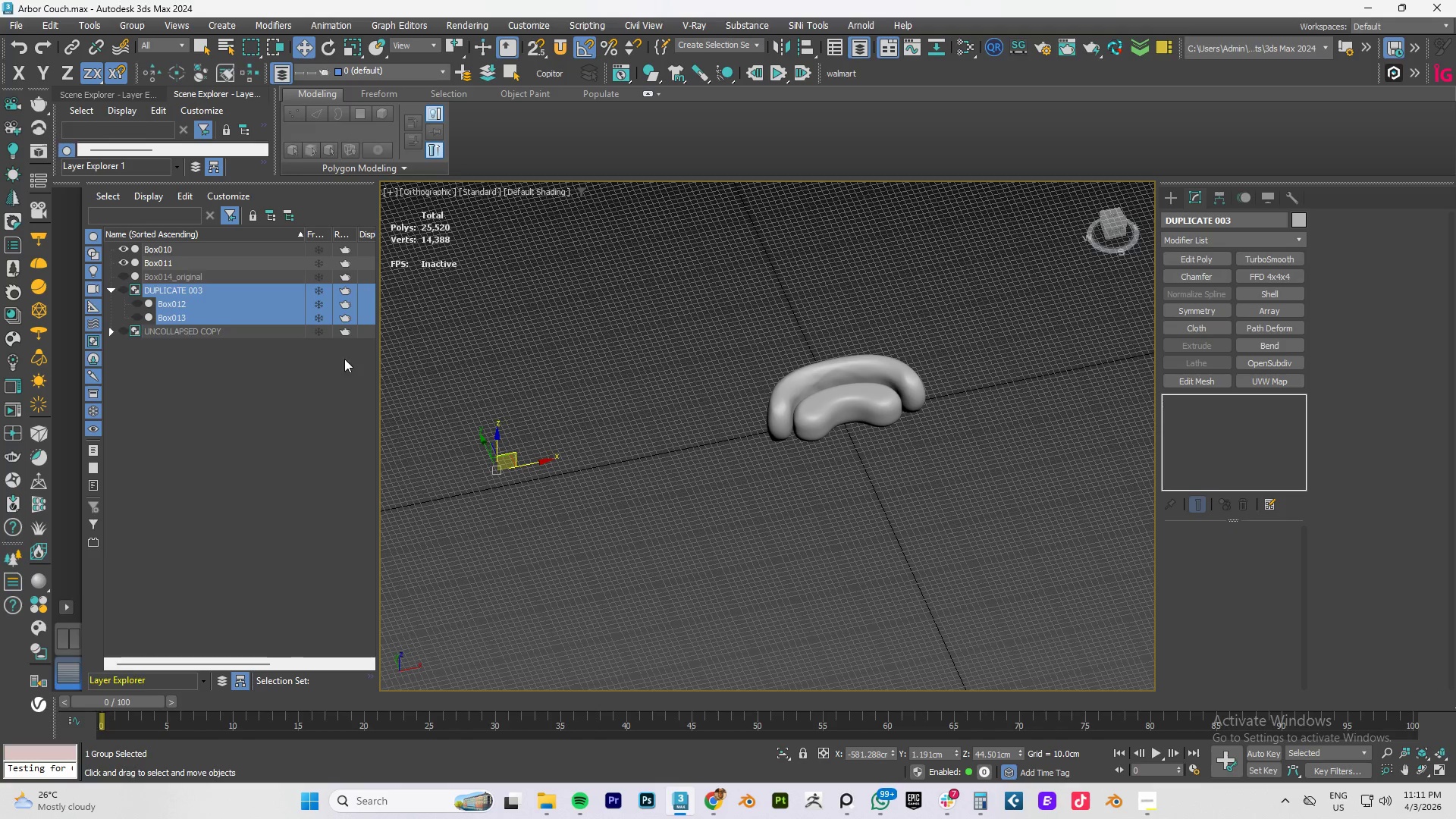 
left_click([476, 375])
 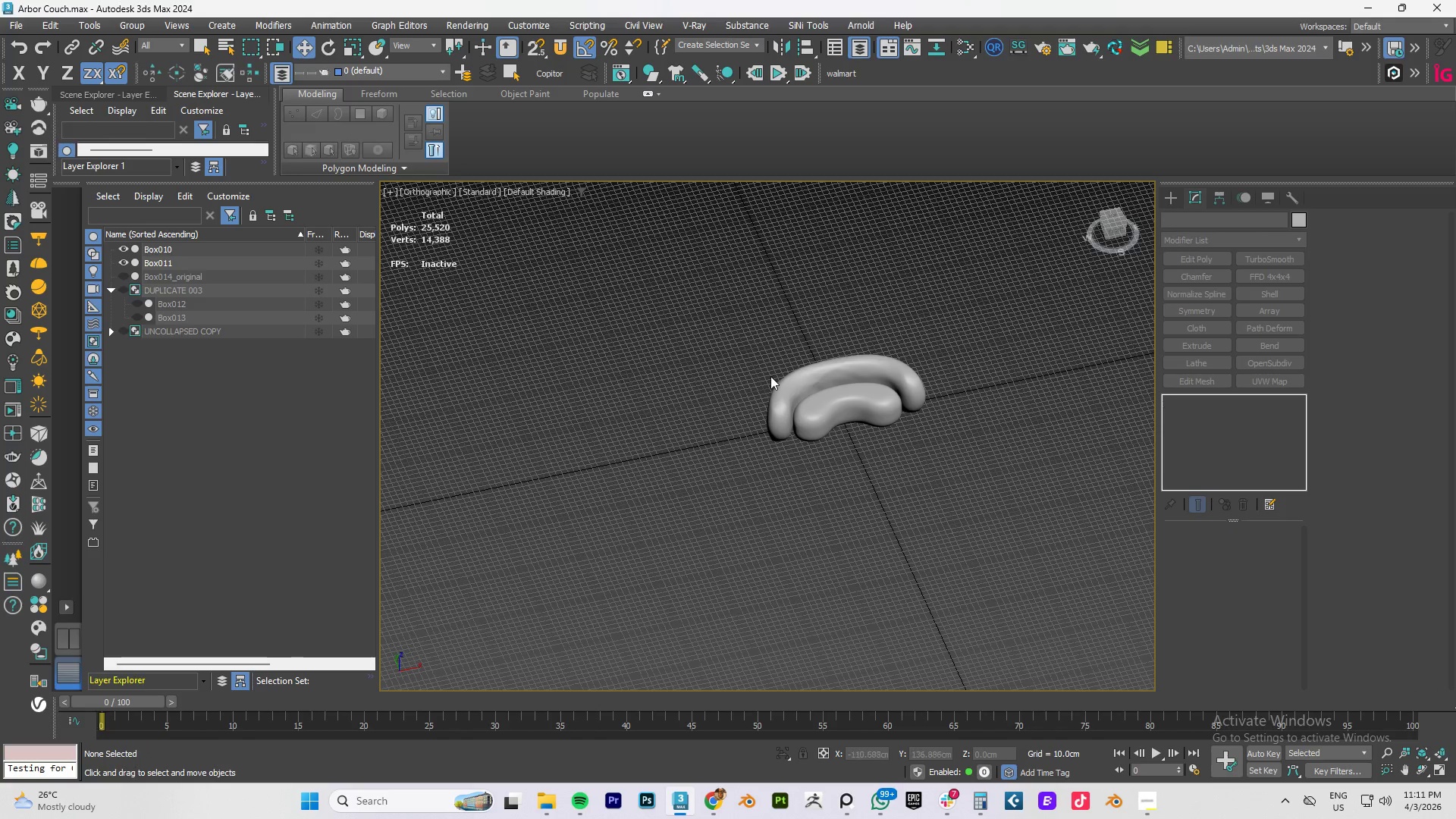 
left_click([833, 376])
 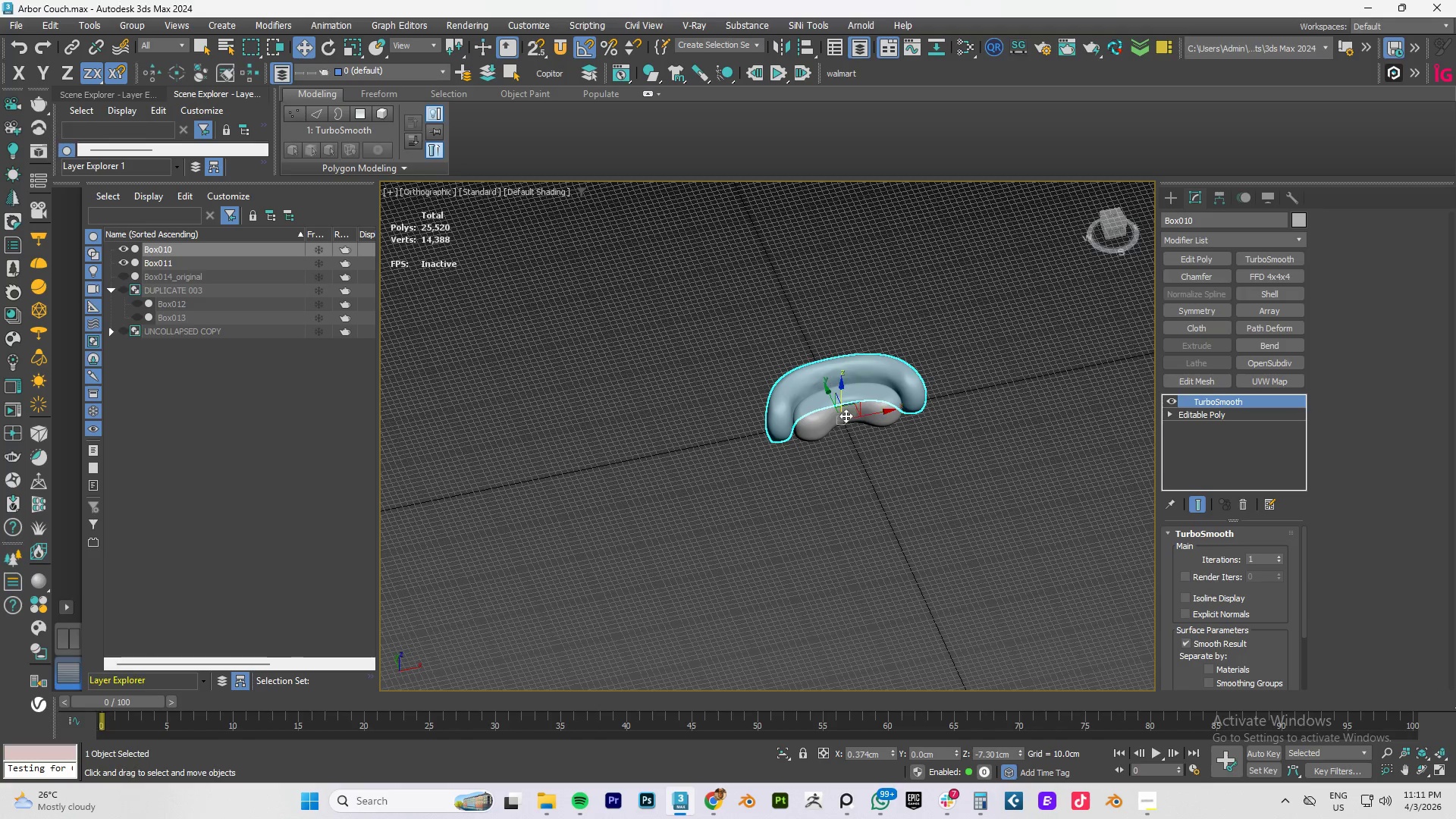 
left_click([905, 386])
 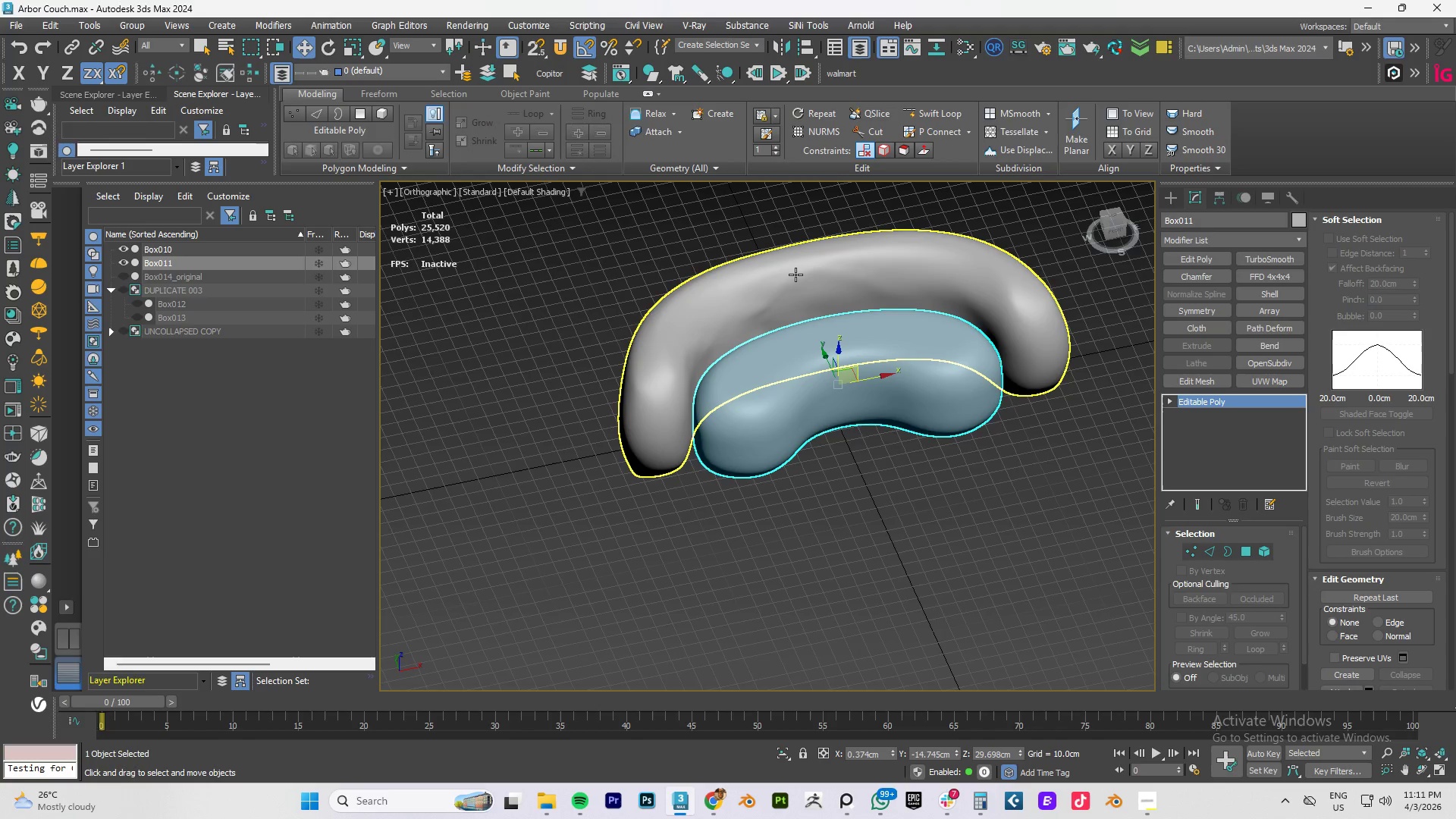 
scroll: coordinate [847, 422], scroll_direction: up, amount: 3.0
 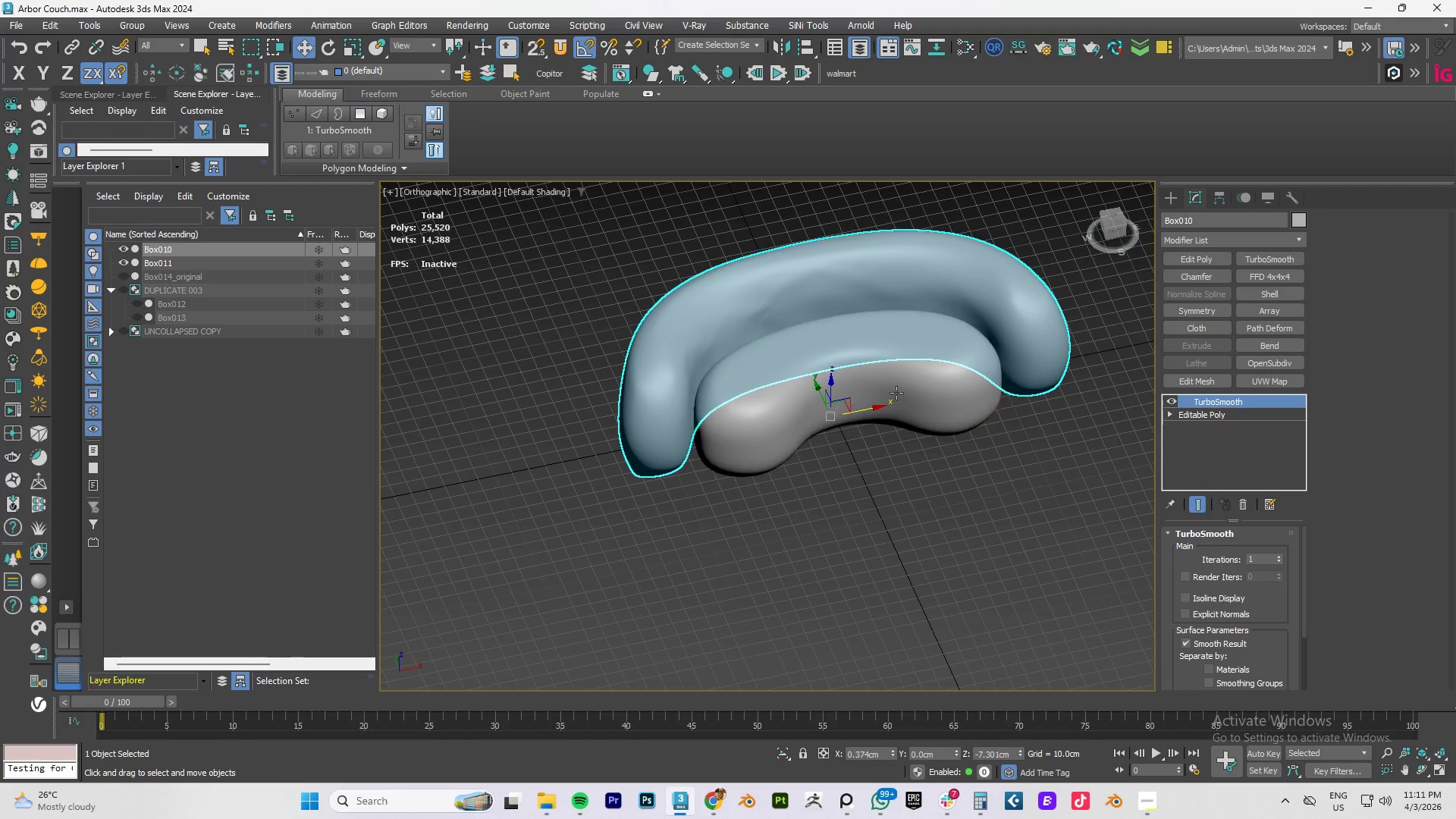 
key(Space)
 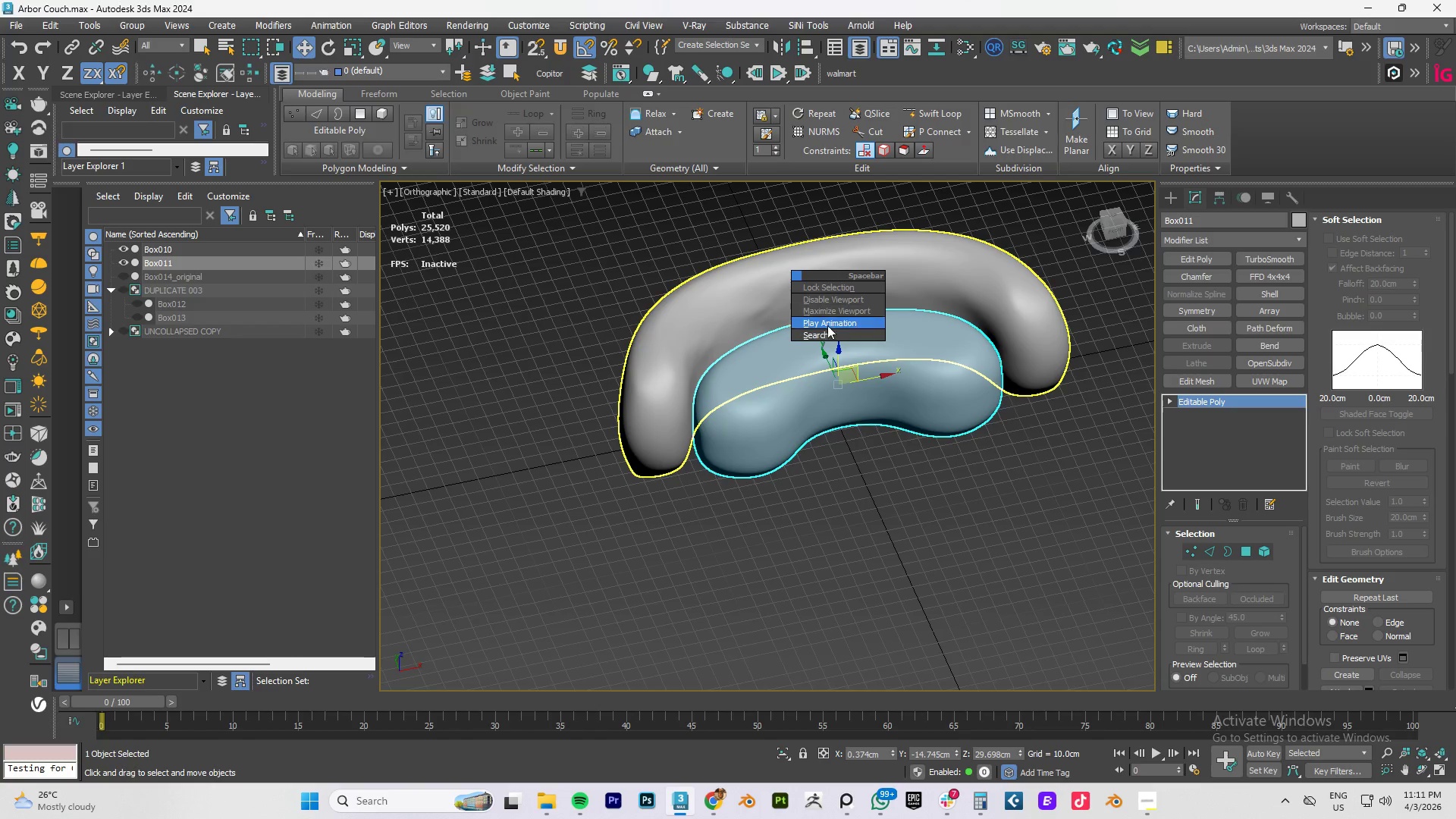 
left_click([827, 330])
 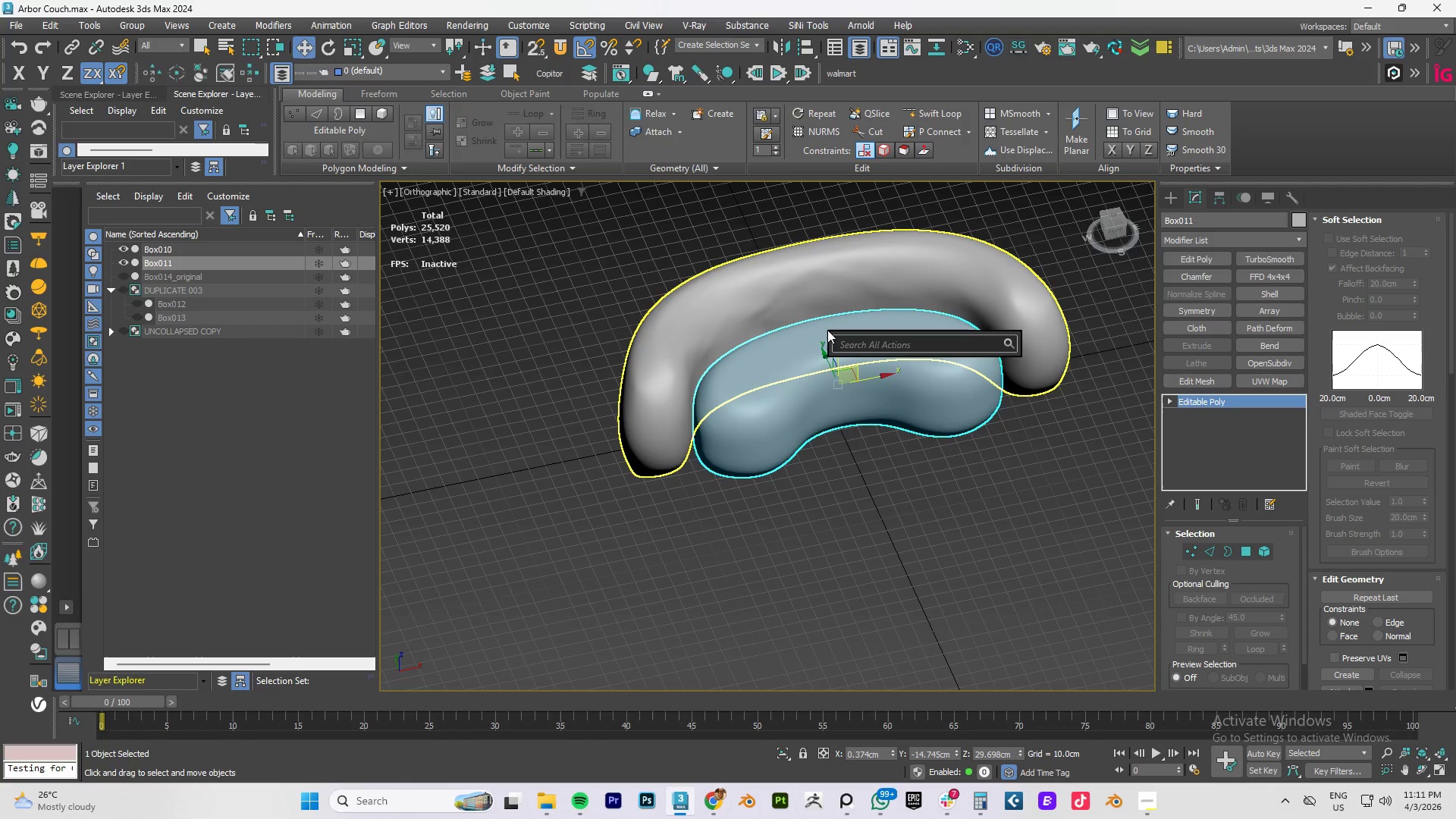 
type(polyc)
 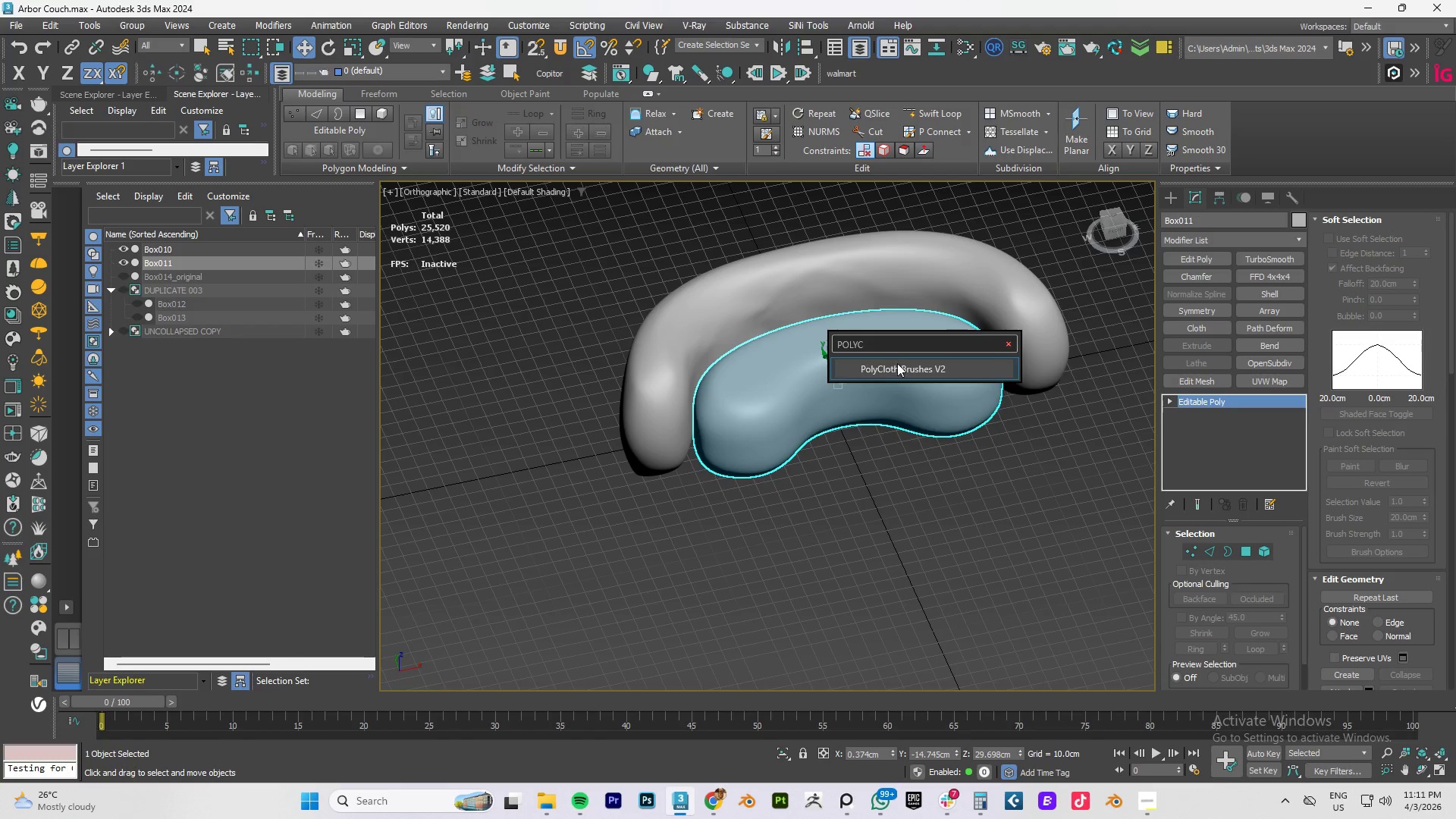 
left_click([899, 366])
 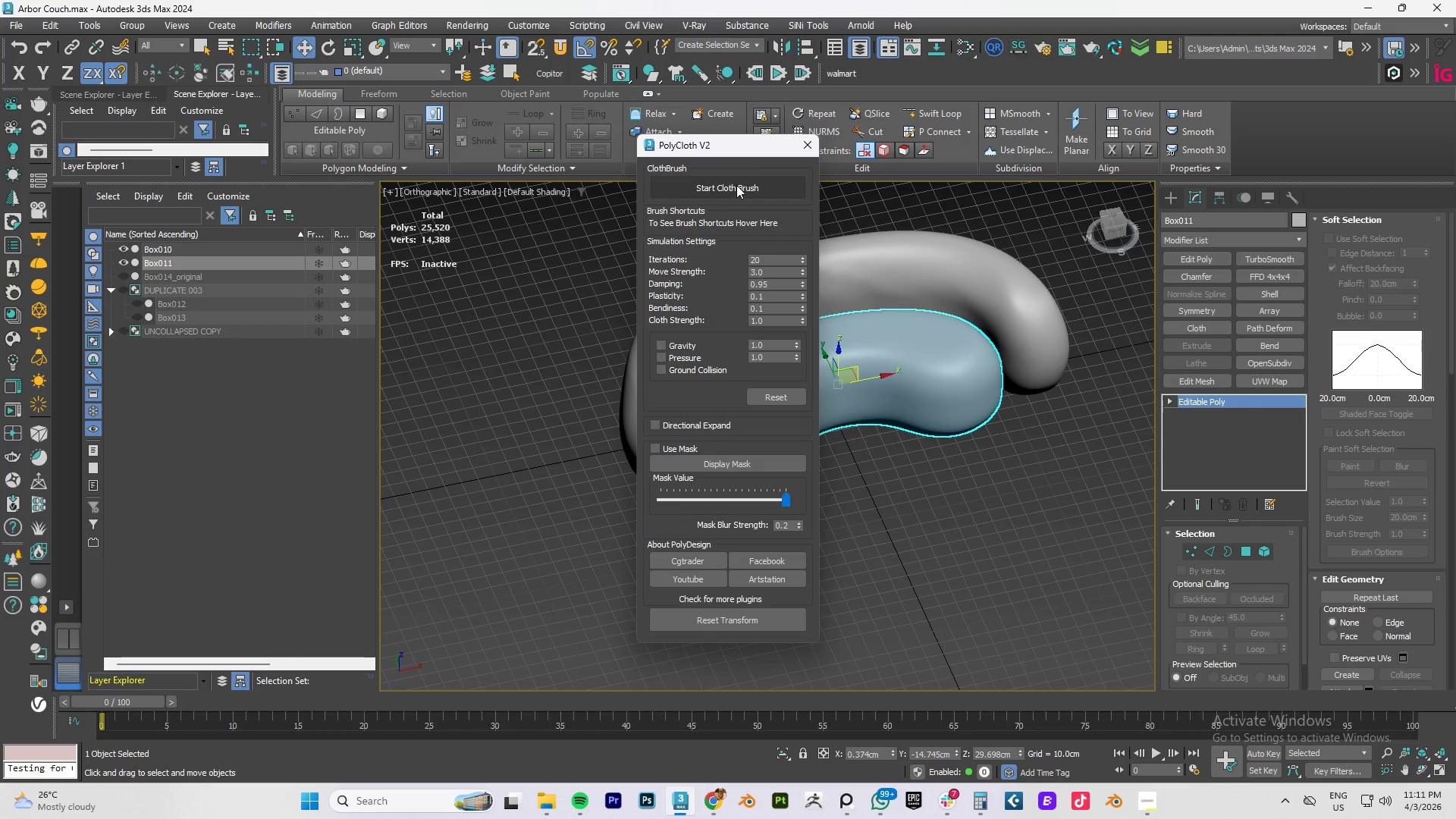 
left_click_drag(start_coordinate=[720, 150], to_coordinate=[288, 150])
 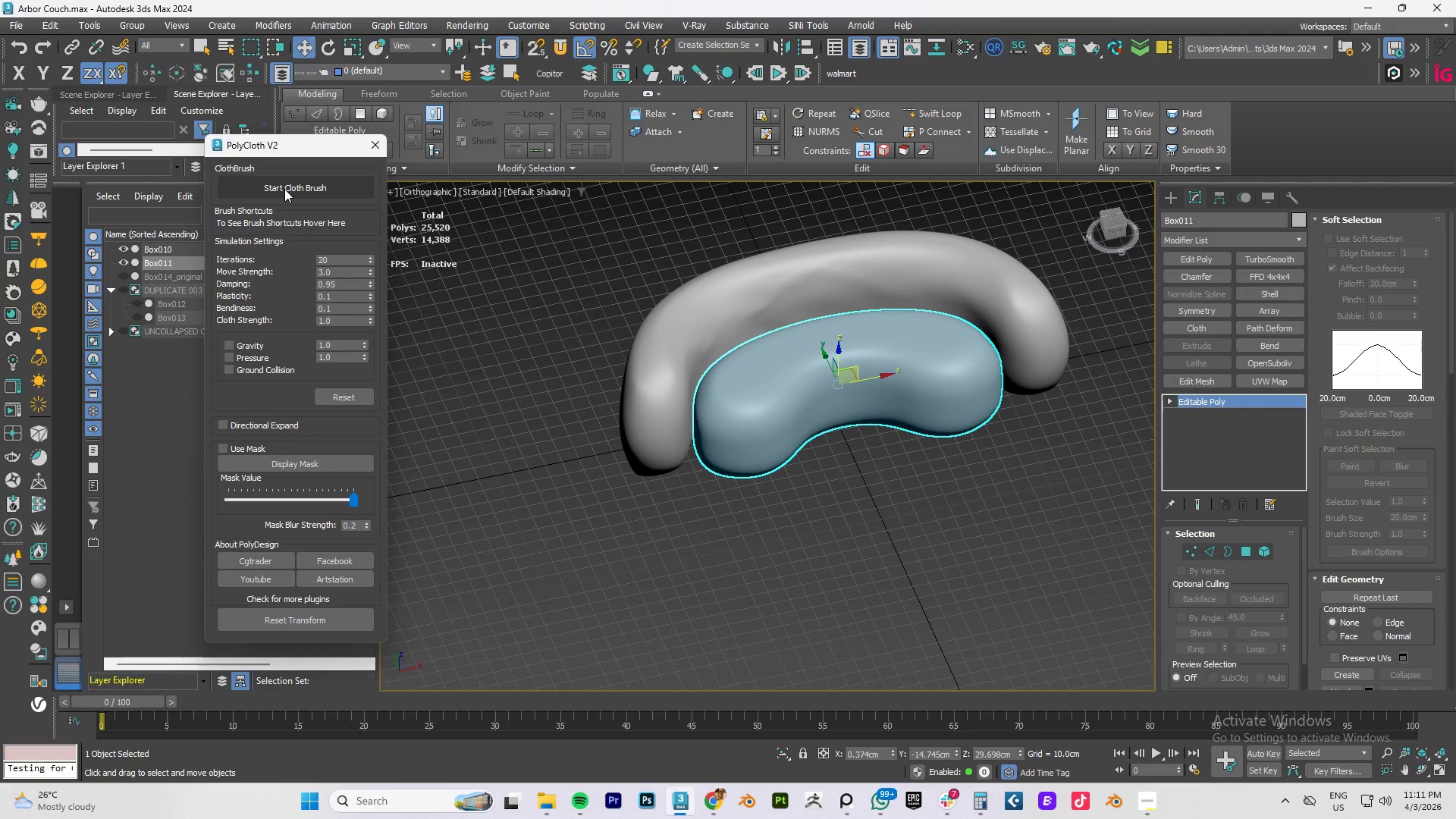 
left_click([284, 189])
 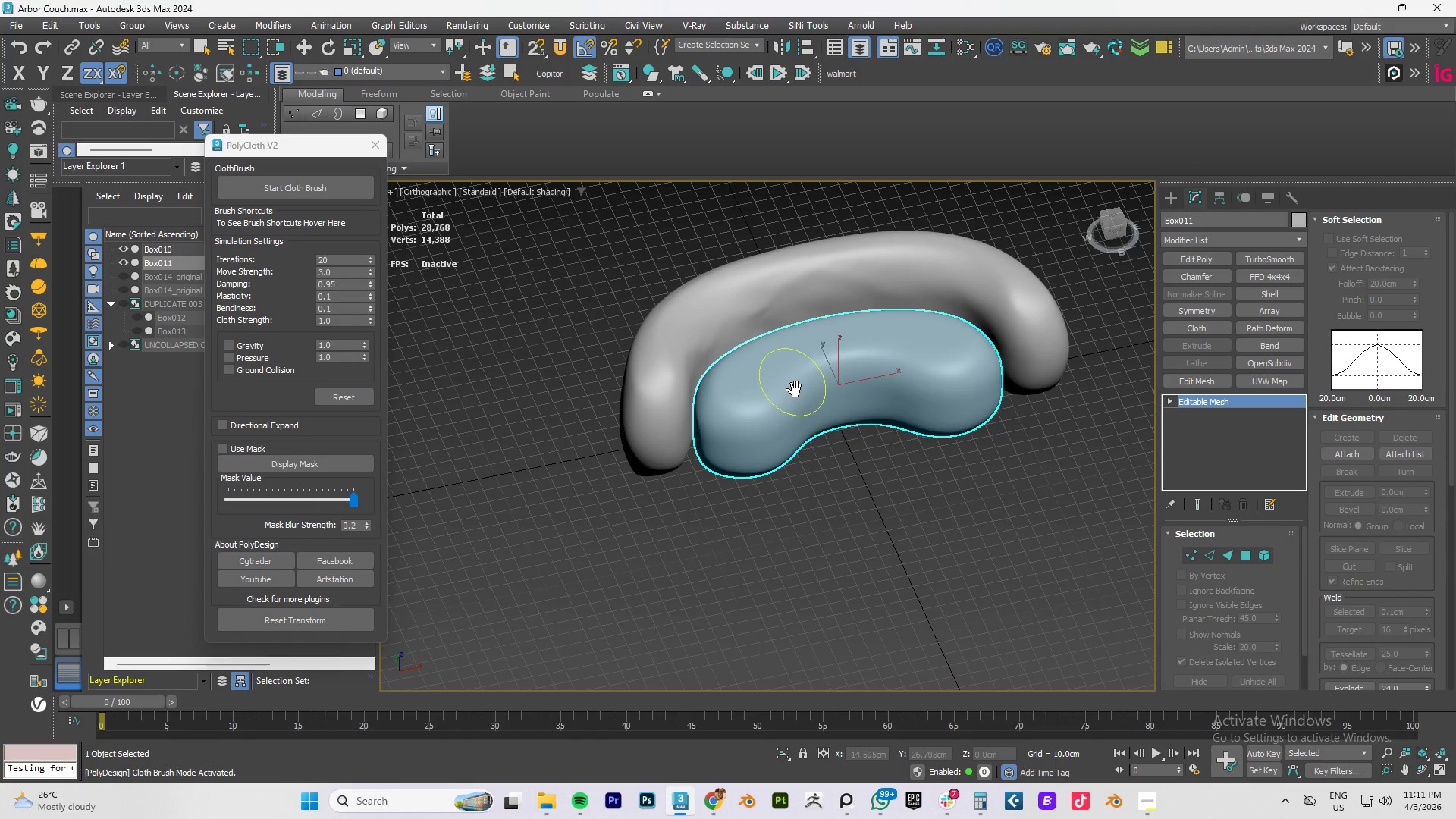 
scroll: coordinate [792, 399], scroll_direction: up, amount: 3.0
 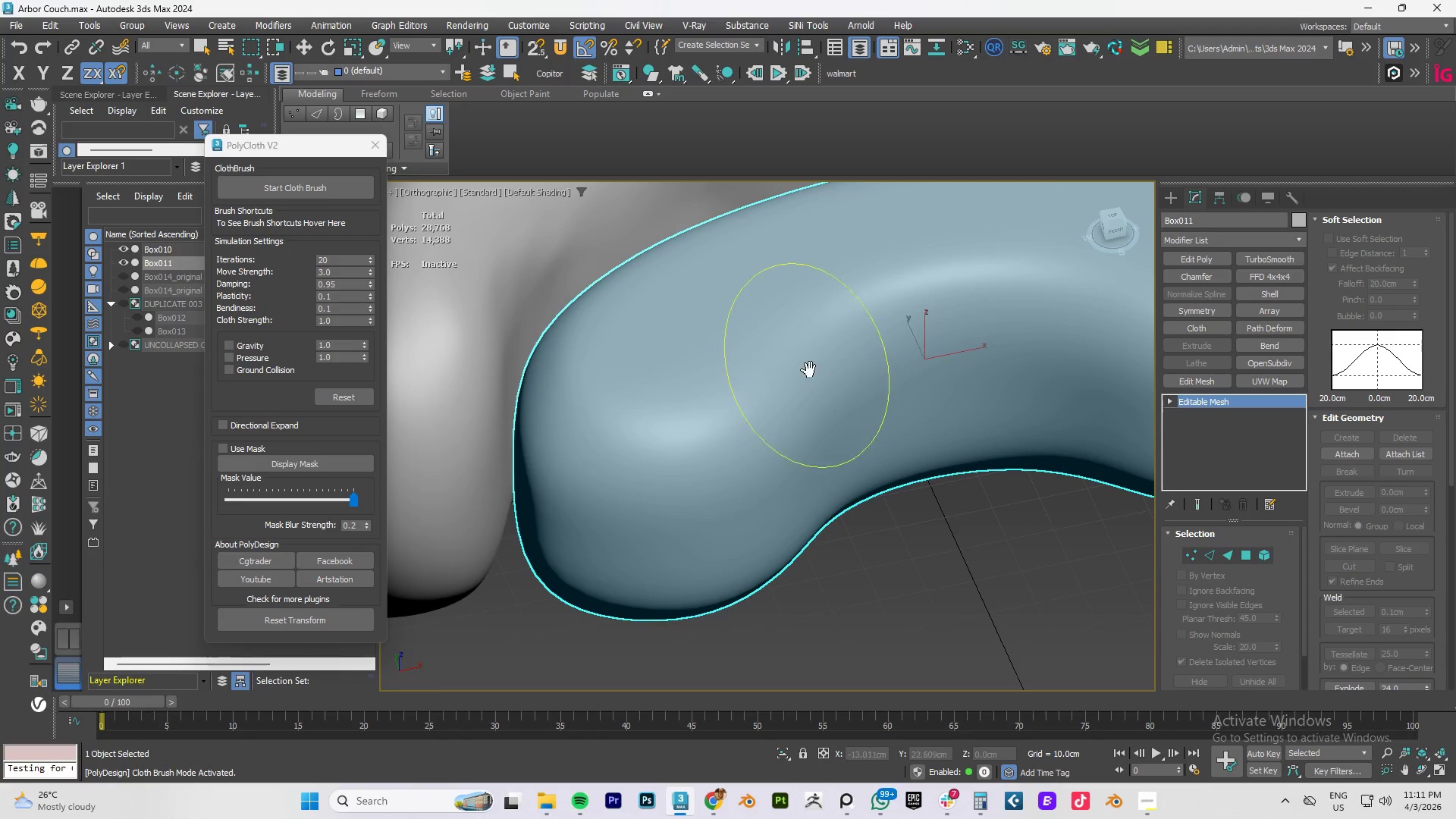 
left_click_drag(start_coordinate=[804, 359], to_coordinate=[780, 378])
 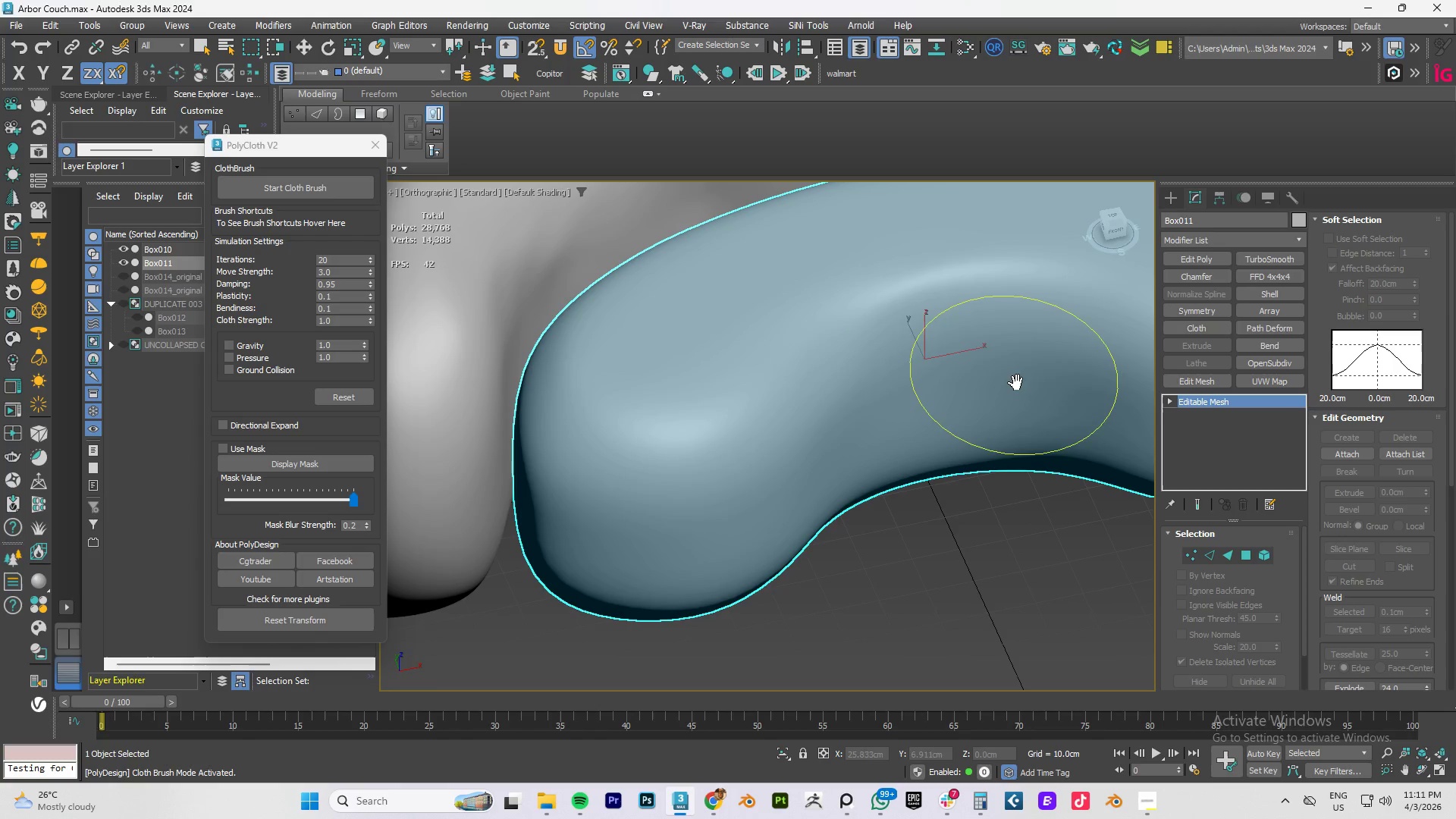 
hold_key(key=ControlLeft, duration=1.3)
left_click_drag(start_coordinate=[1009, 372], to_coordinate=[982, 367])
 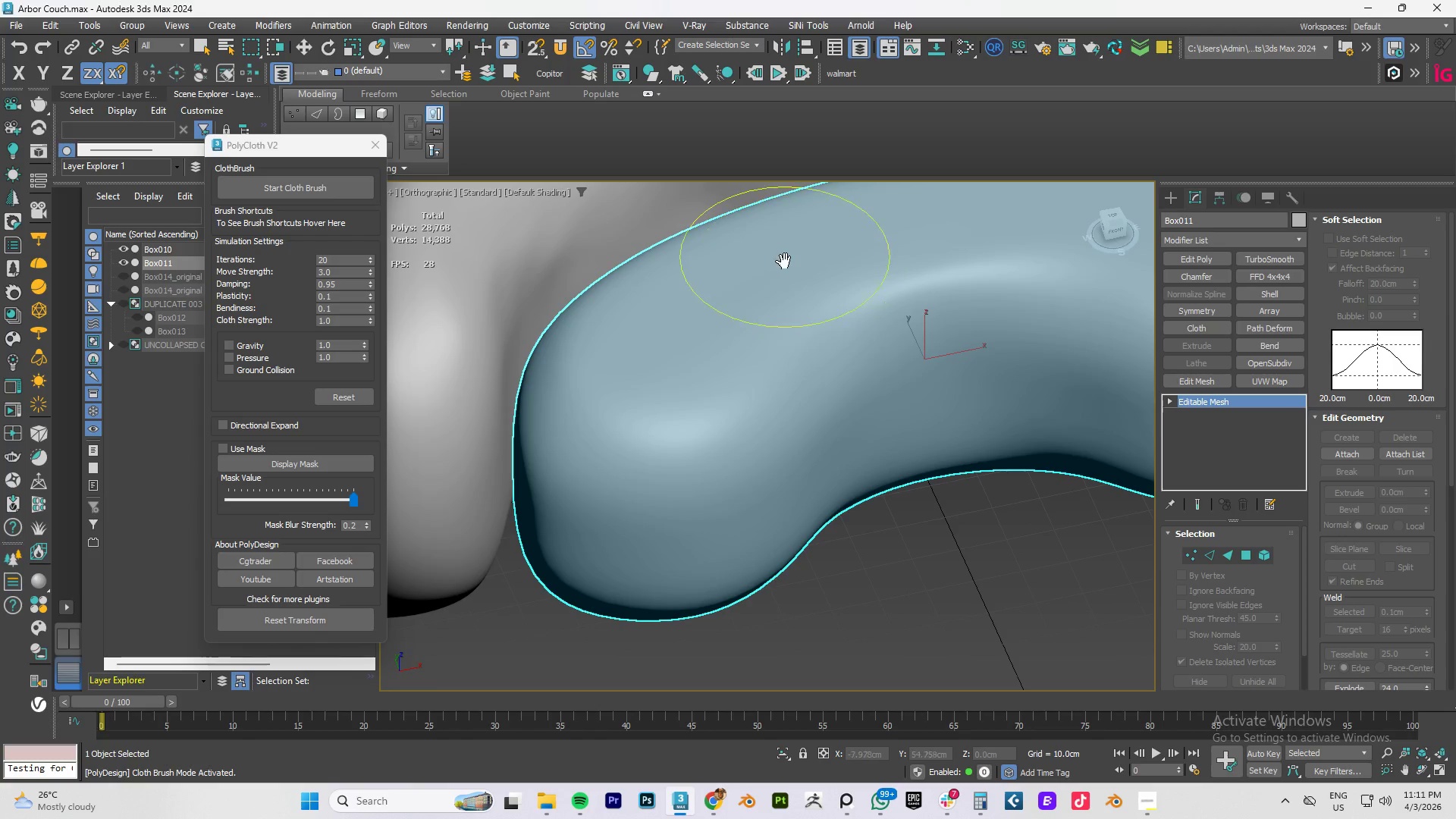 
hold_key(key=ControlLeft, duration=1.0)
left_click_drag(start_coordinate=[782, 254], to_coordinate=[718, 286])
 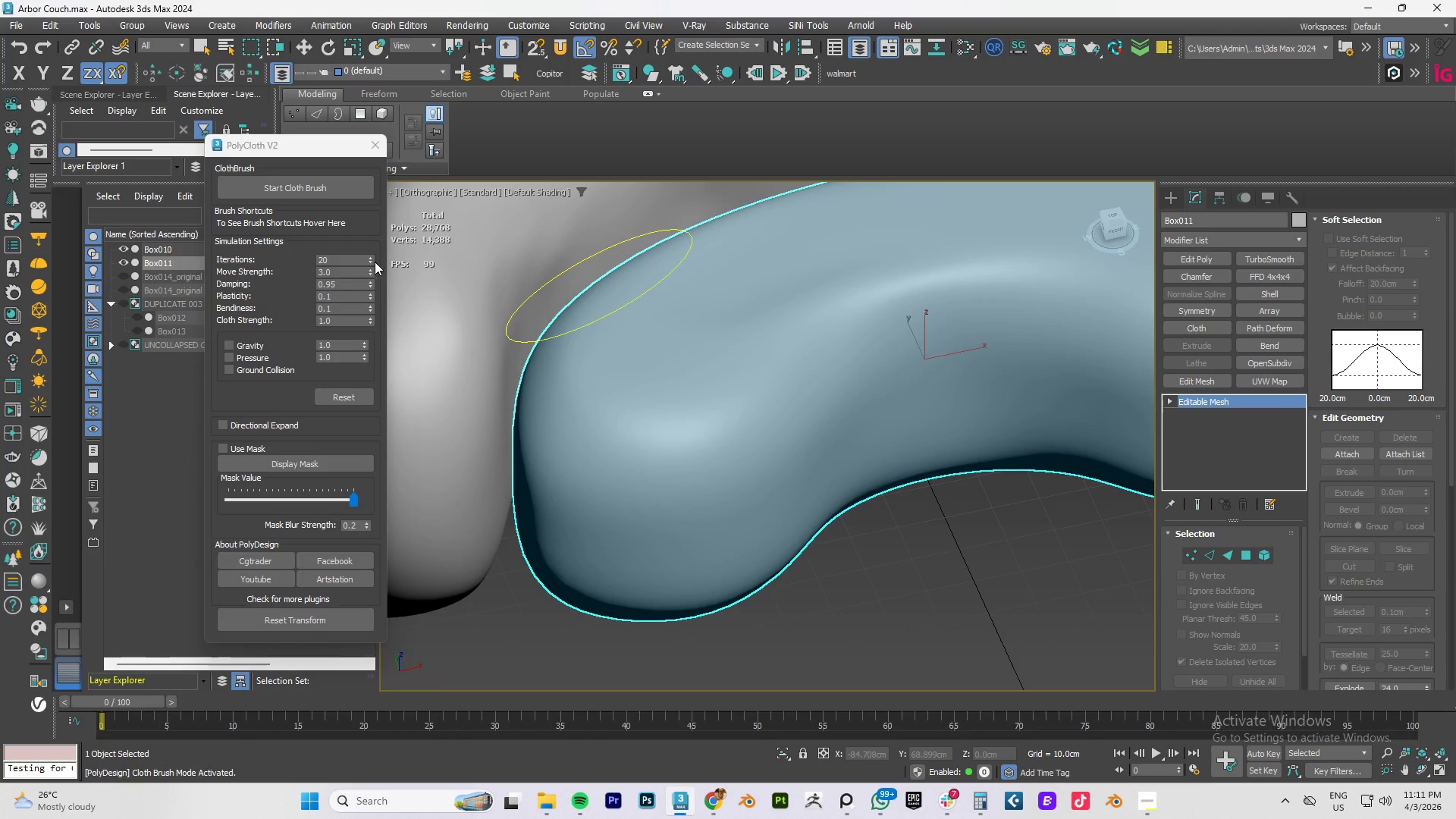 
left_click_drag(start_coordinate=[372, 259], to_coordinate=[372, 289])
 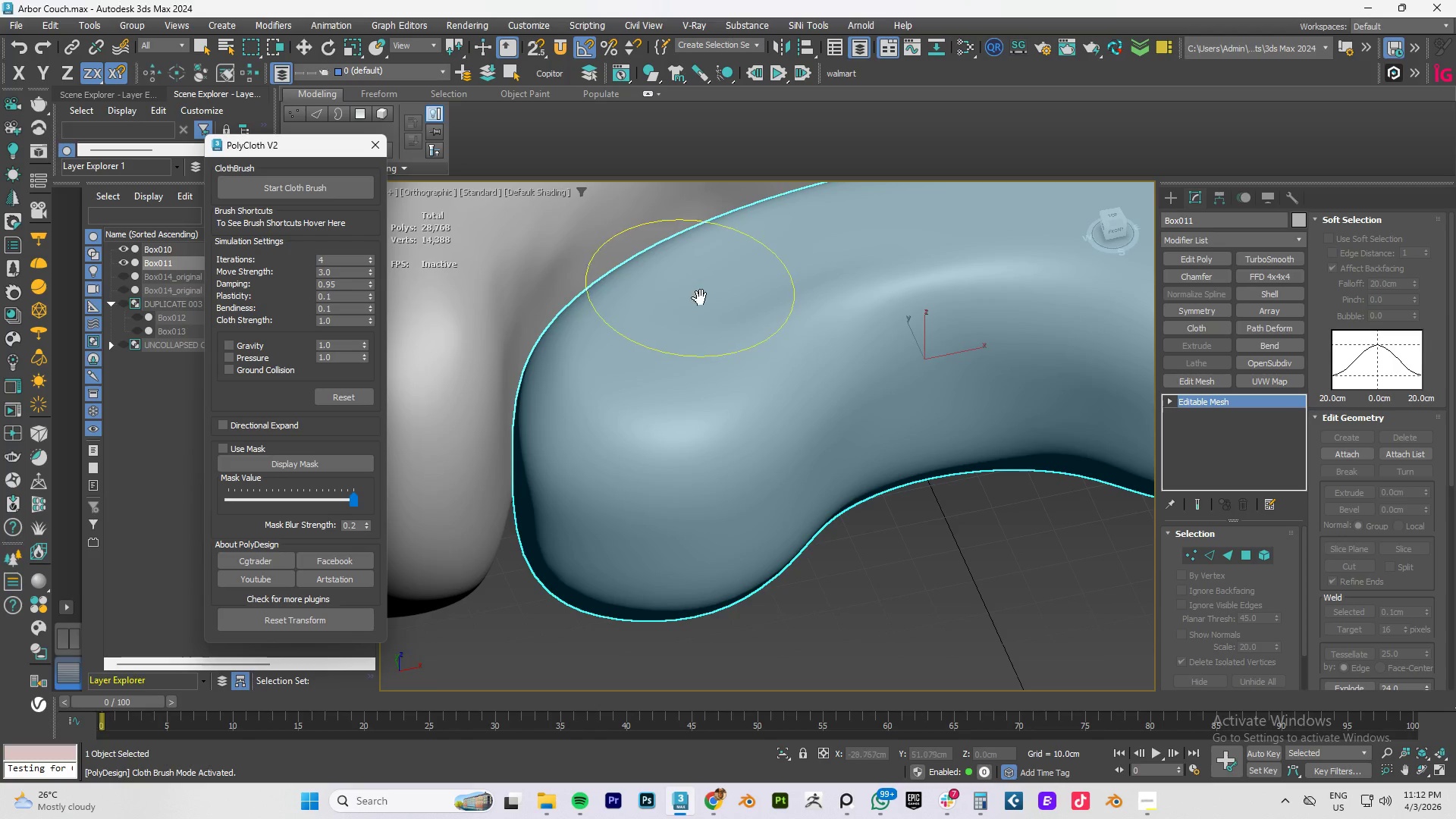 
hold_key(key=ControlLeft, duration=1.47)
left_click_drag(start_coordinate=[705, 313], to_coordinate=[755, 288])
 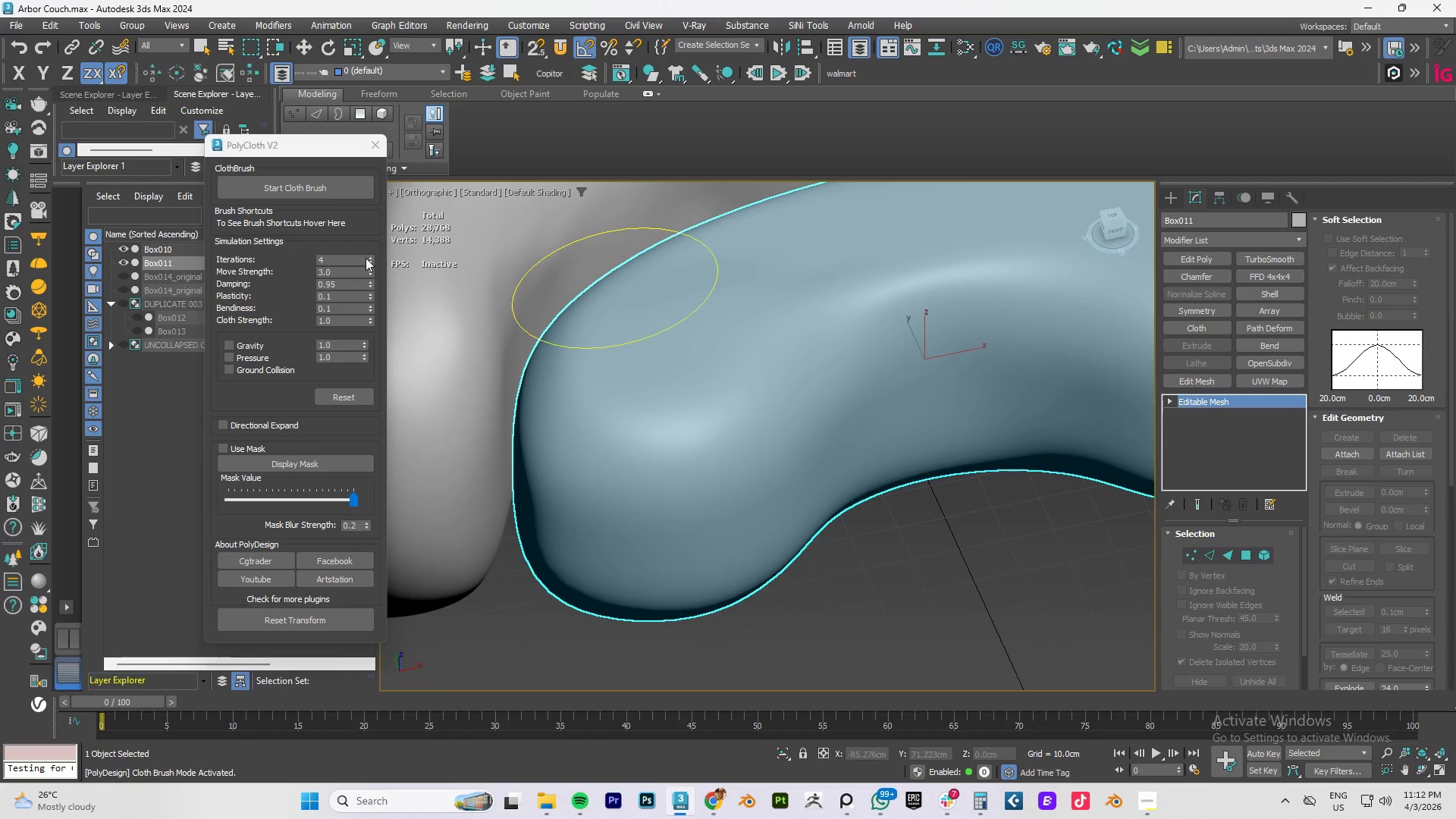 
left_click_drag(start_coordinate=[368, 258], to_coordinate=[397, 226])
 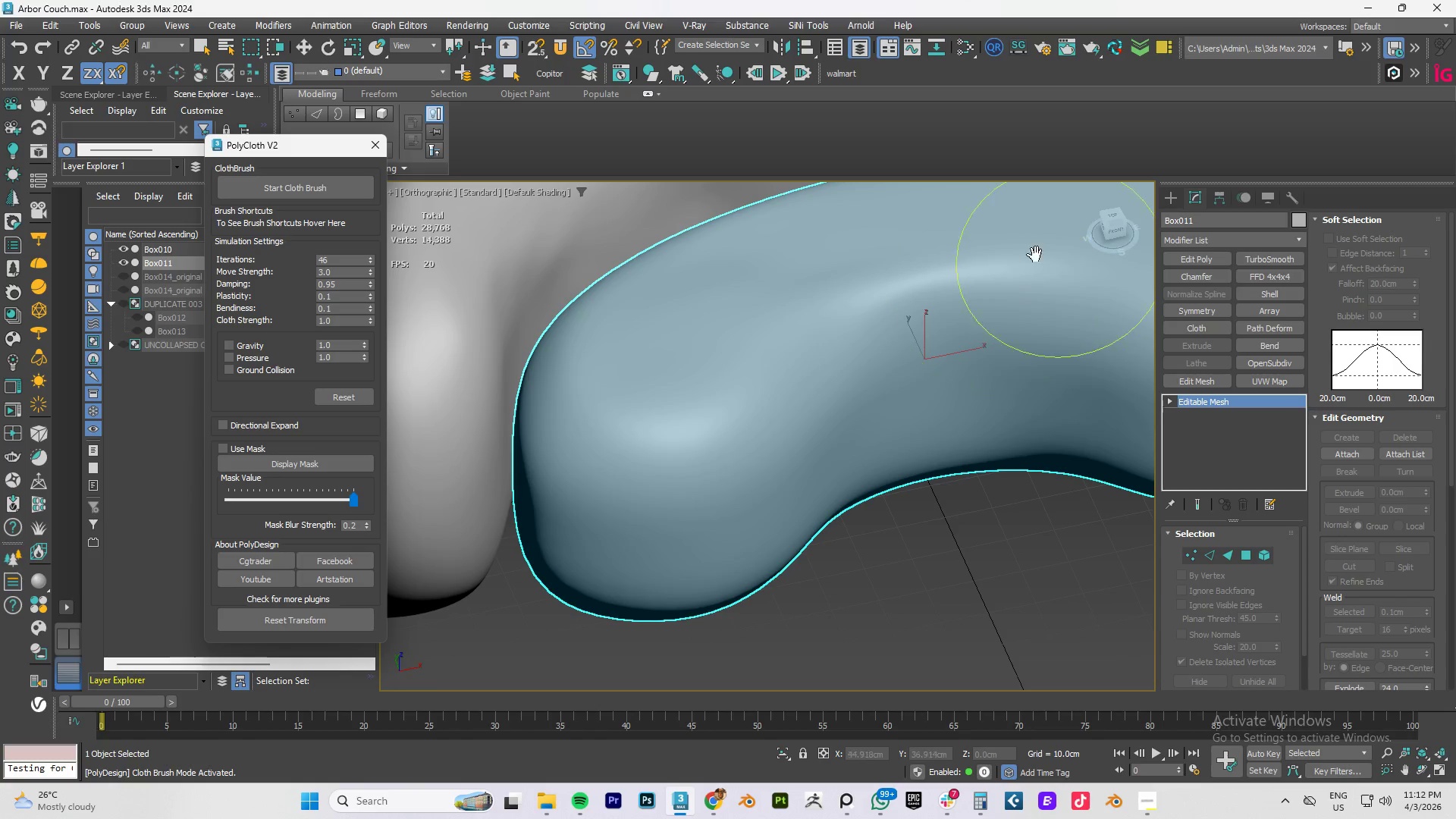 
hold_key(key=ControlLeft, duration=1.5)
left_click_drag(start_coordinate=[1023, 234], to_coordinate=[1019, 255])
 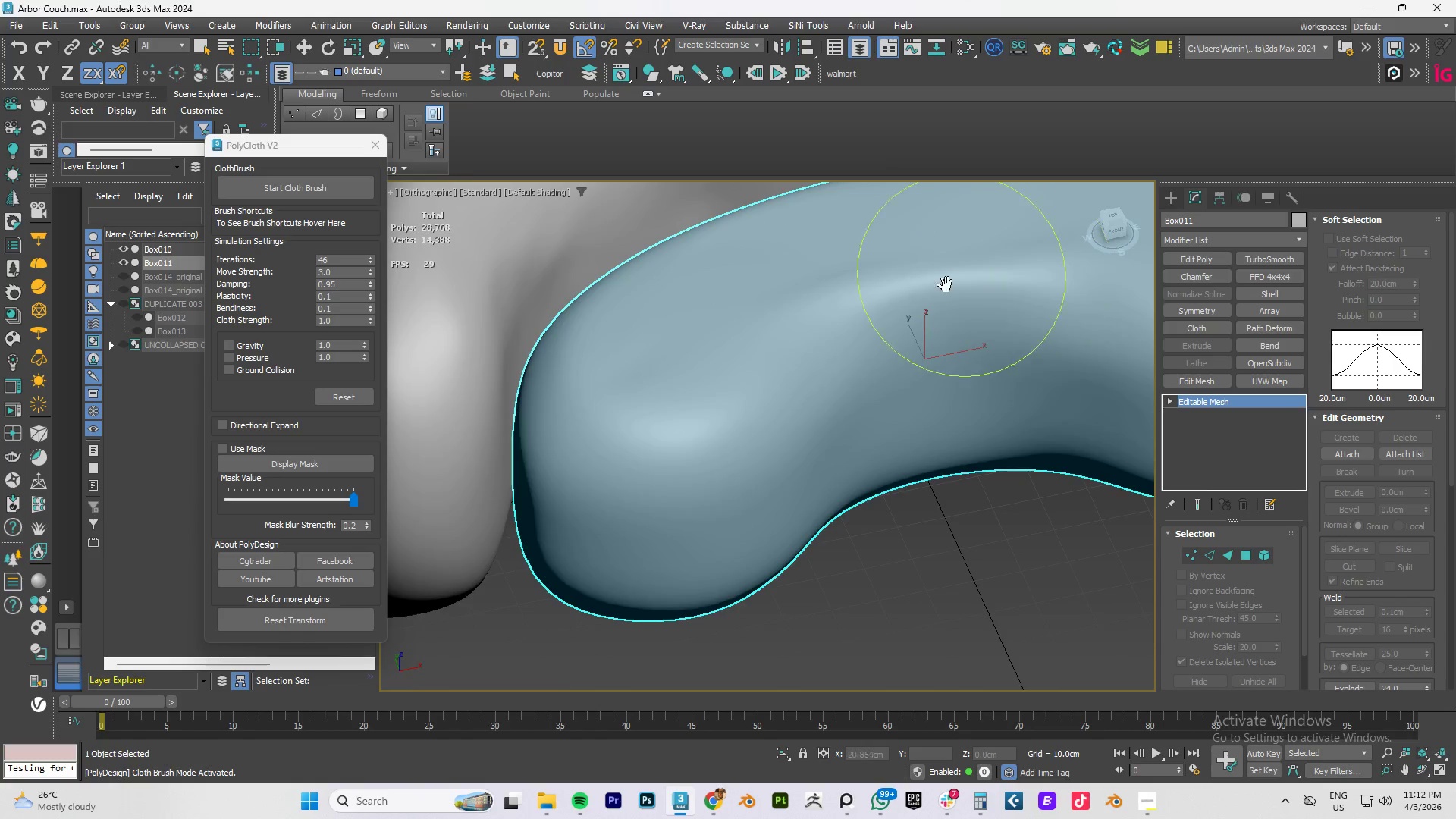 
scroll: coordinate [814, 301], scroll_direction: down, amount: 2.0
 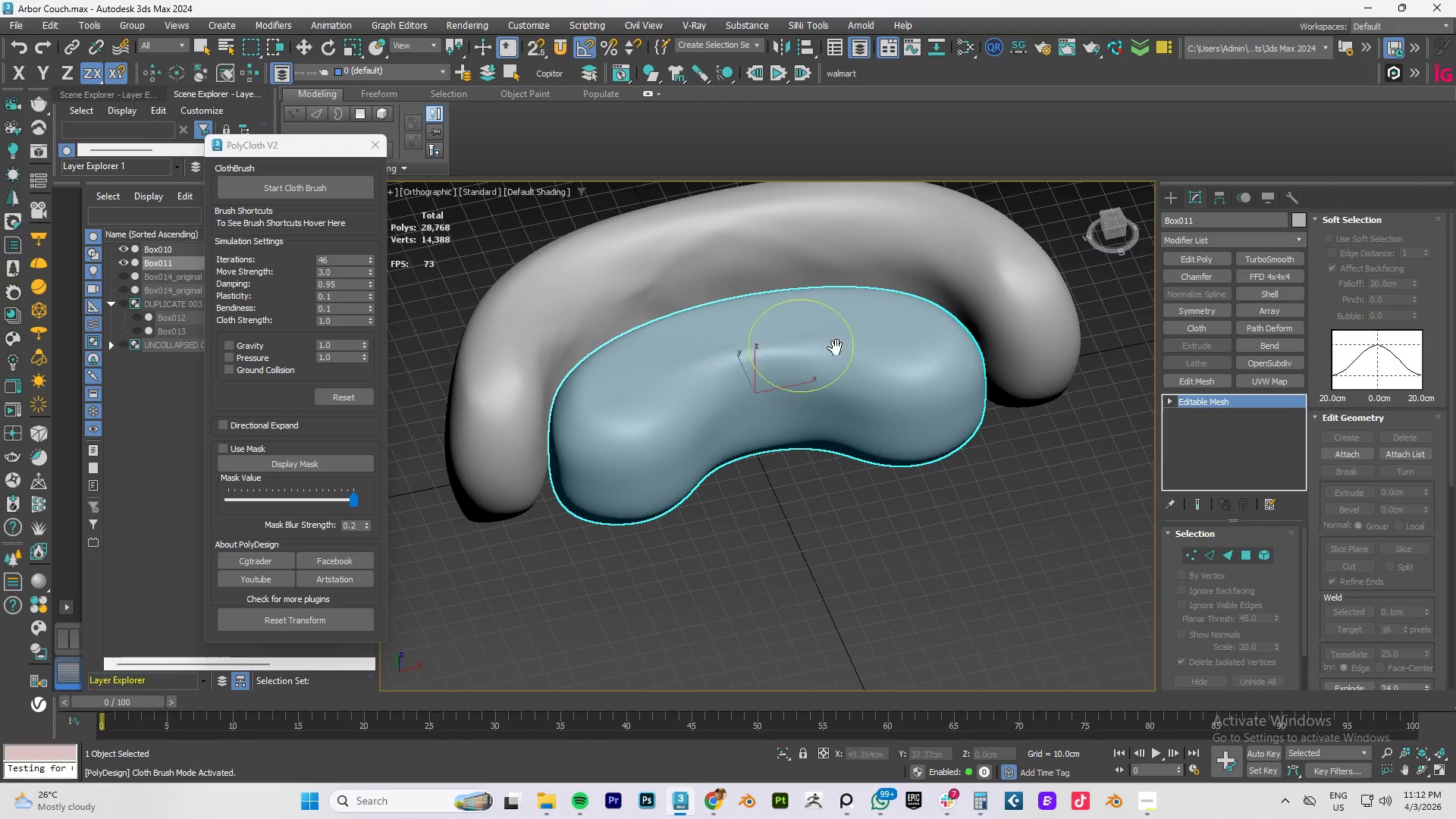 
hold_key(key=ControlLeft, duration=0.98)
left_click_drag(start_coordinate=[896, 322], to_coordinate=[873, 350])
 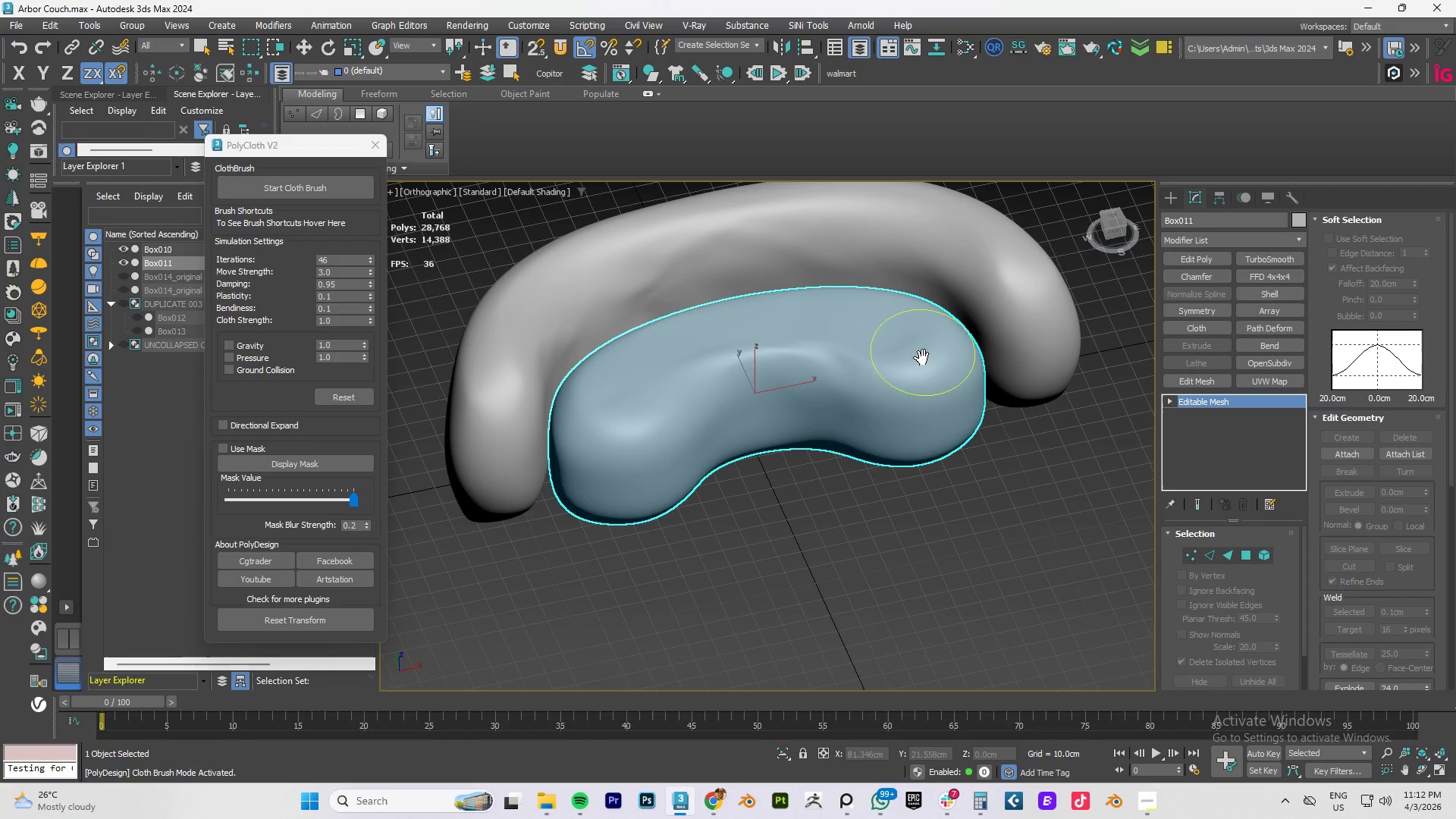 
left_click_drag(start_coordinate=[914, 344], to_coordinate=[863, 300])
 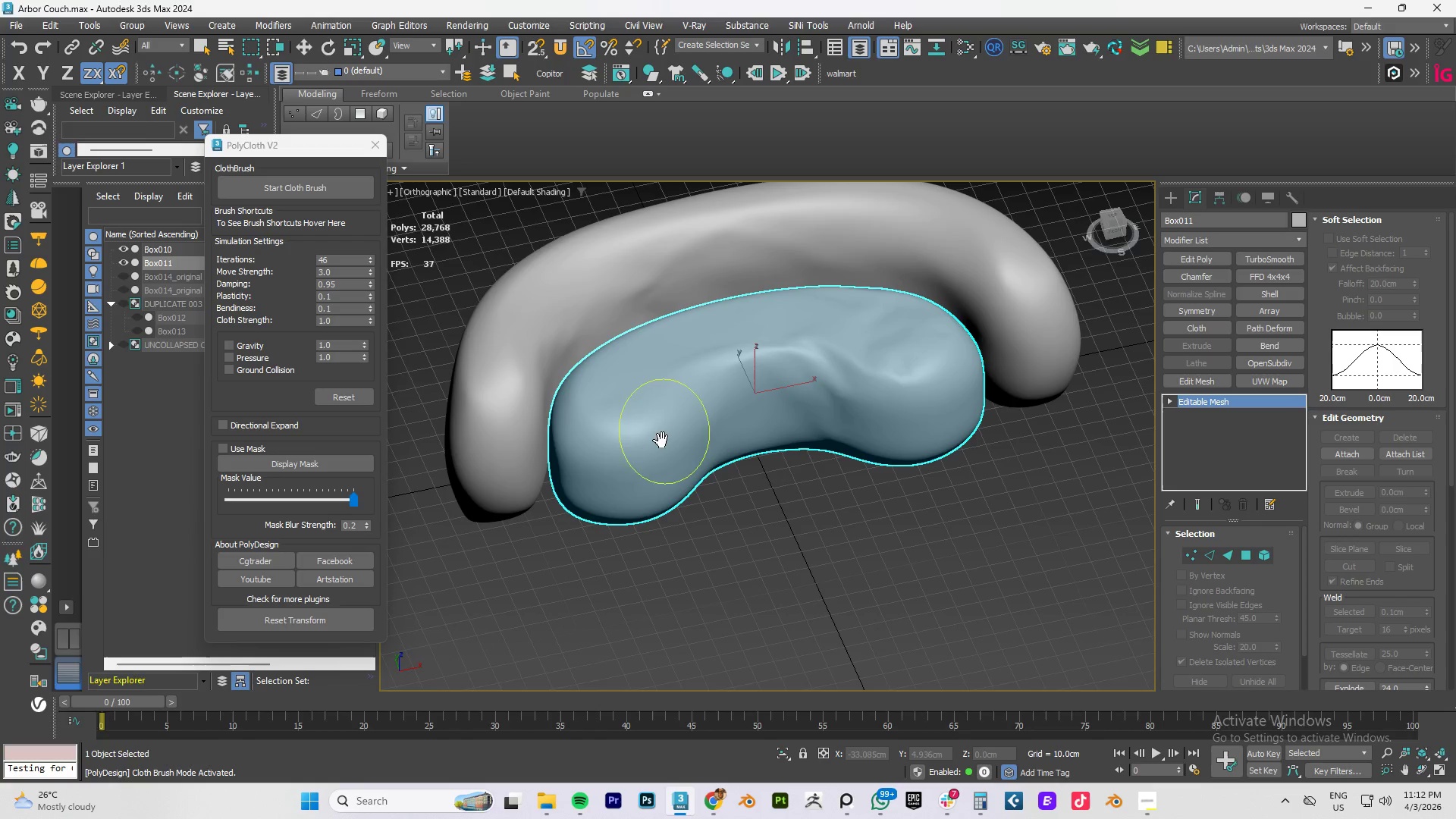 
hold_key(key=ControlLeft, duration=0.84)
 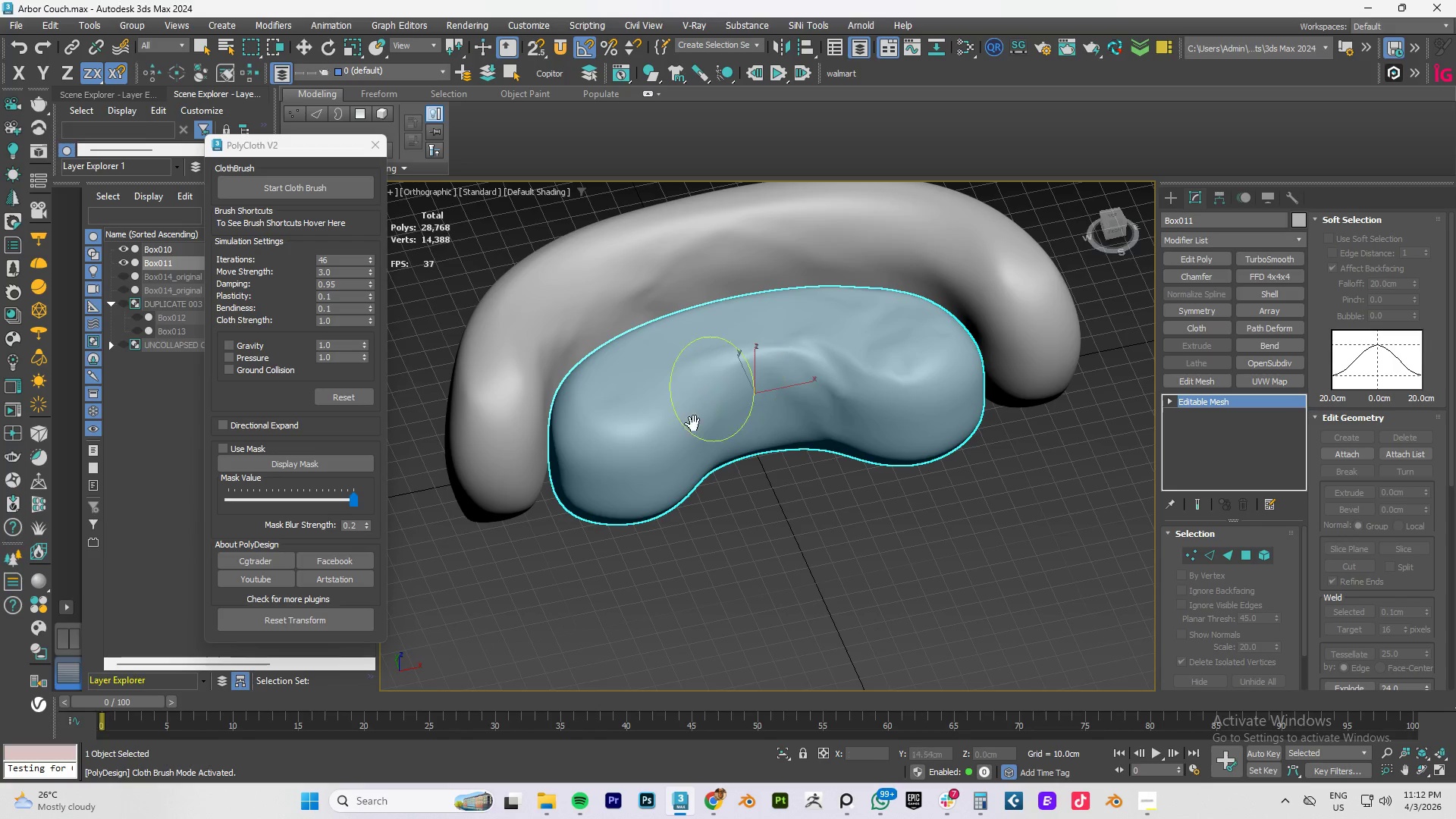 
hold_key(key=ControlLeft, duration=1.5)
left_click_drag(start_coordinate=[651, 437], to_coordinate=[631, 389])
 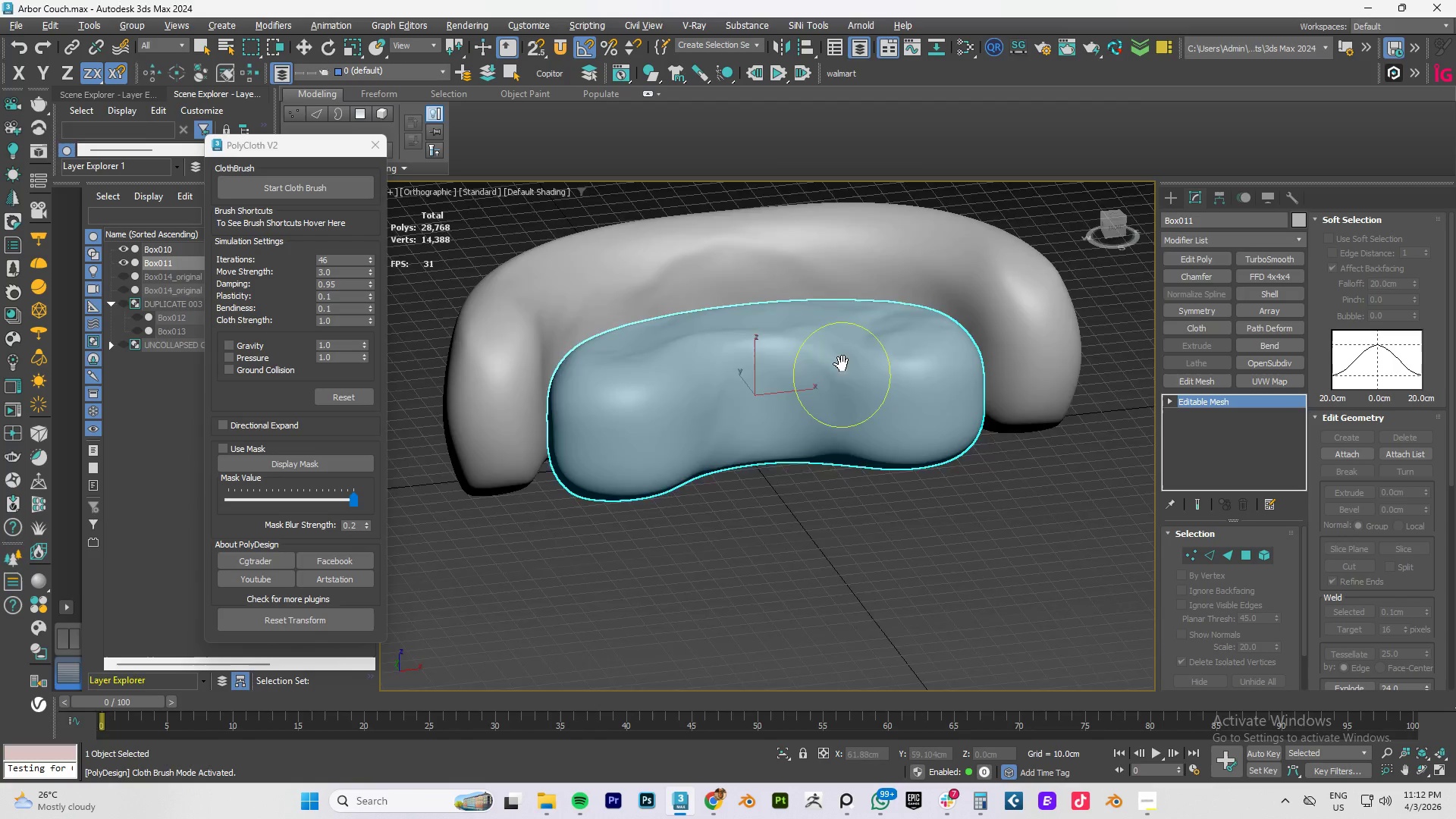 
hold_key(key=ControlLeft, duration=0.62)
 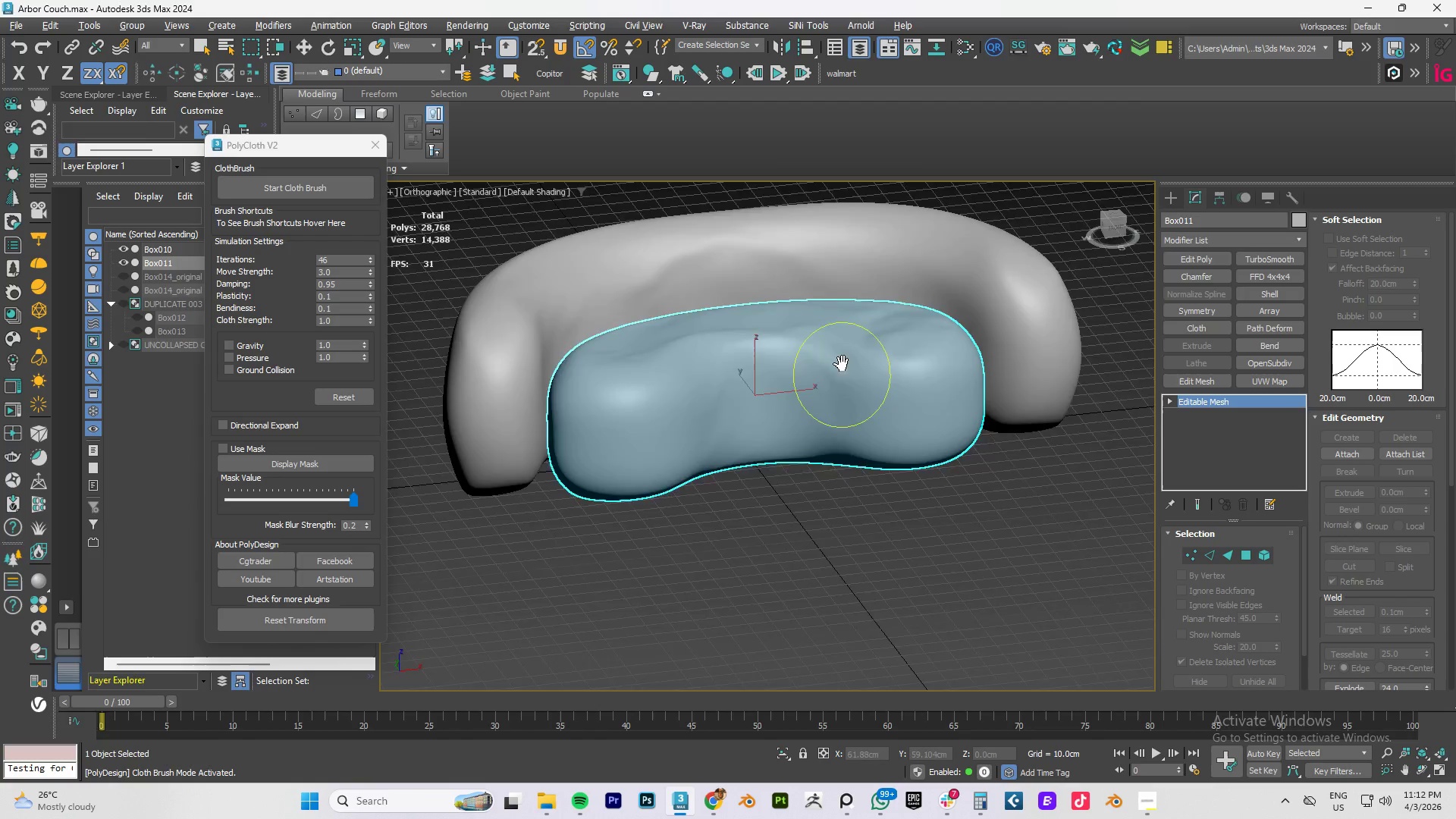 
hold_key(key=ControlLeft, duration=1.75)
 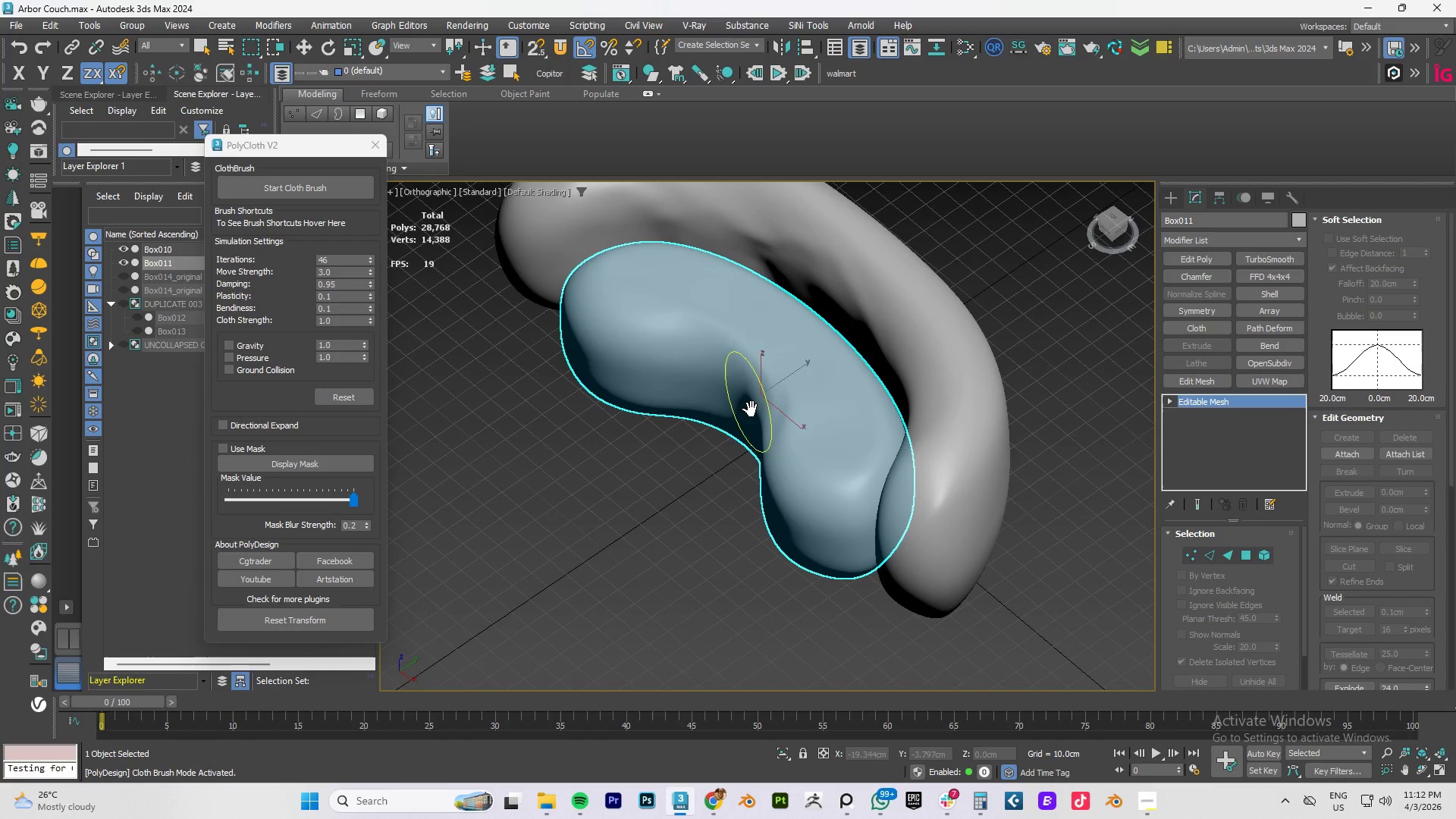 
hold_key(key=AltLeft, duration=1.31)
 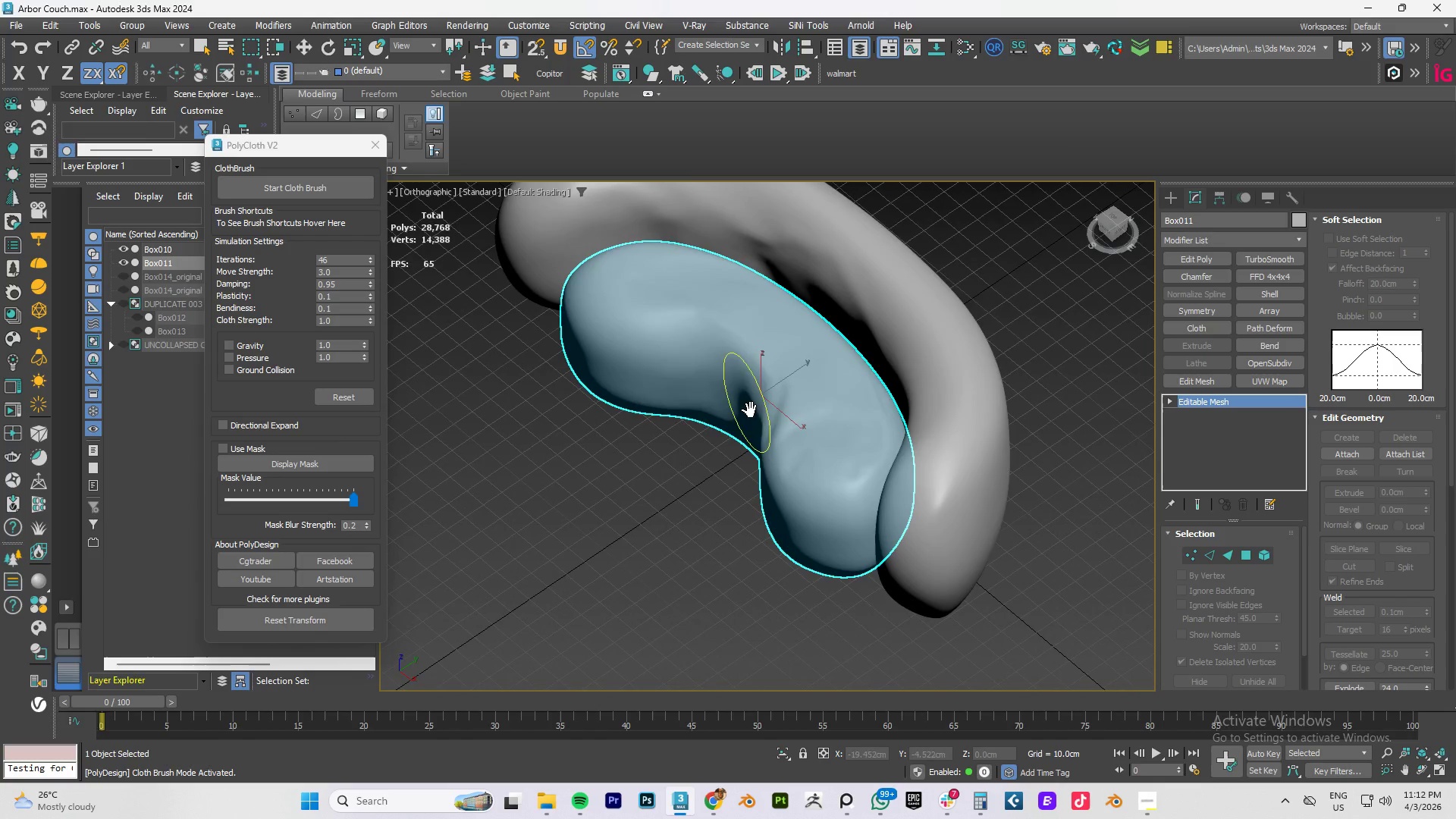 
key(Control+Z)
 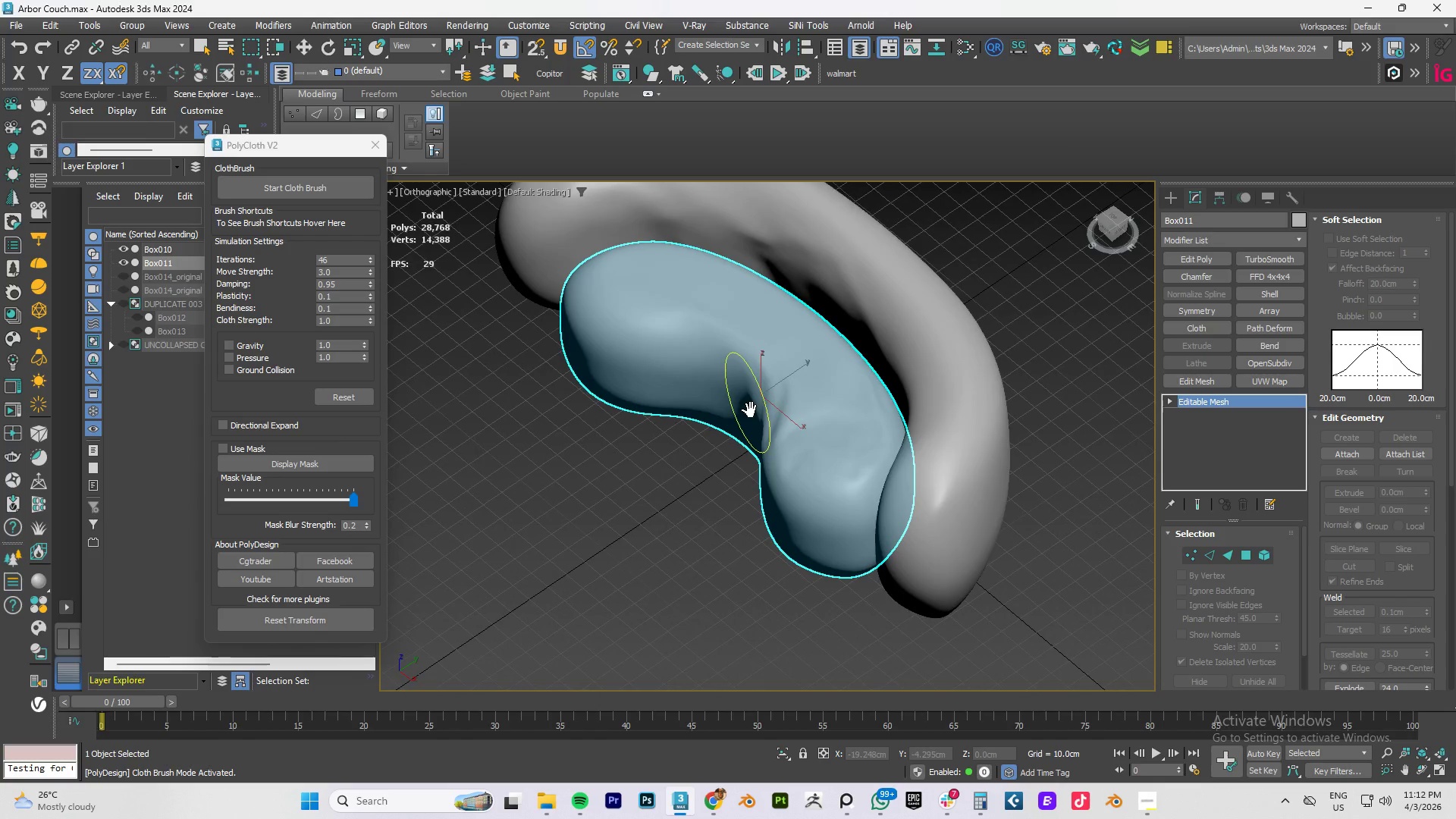 
key(Control+Z)
 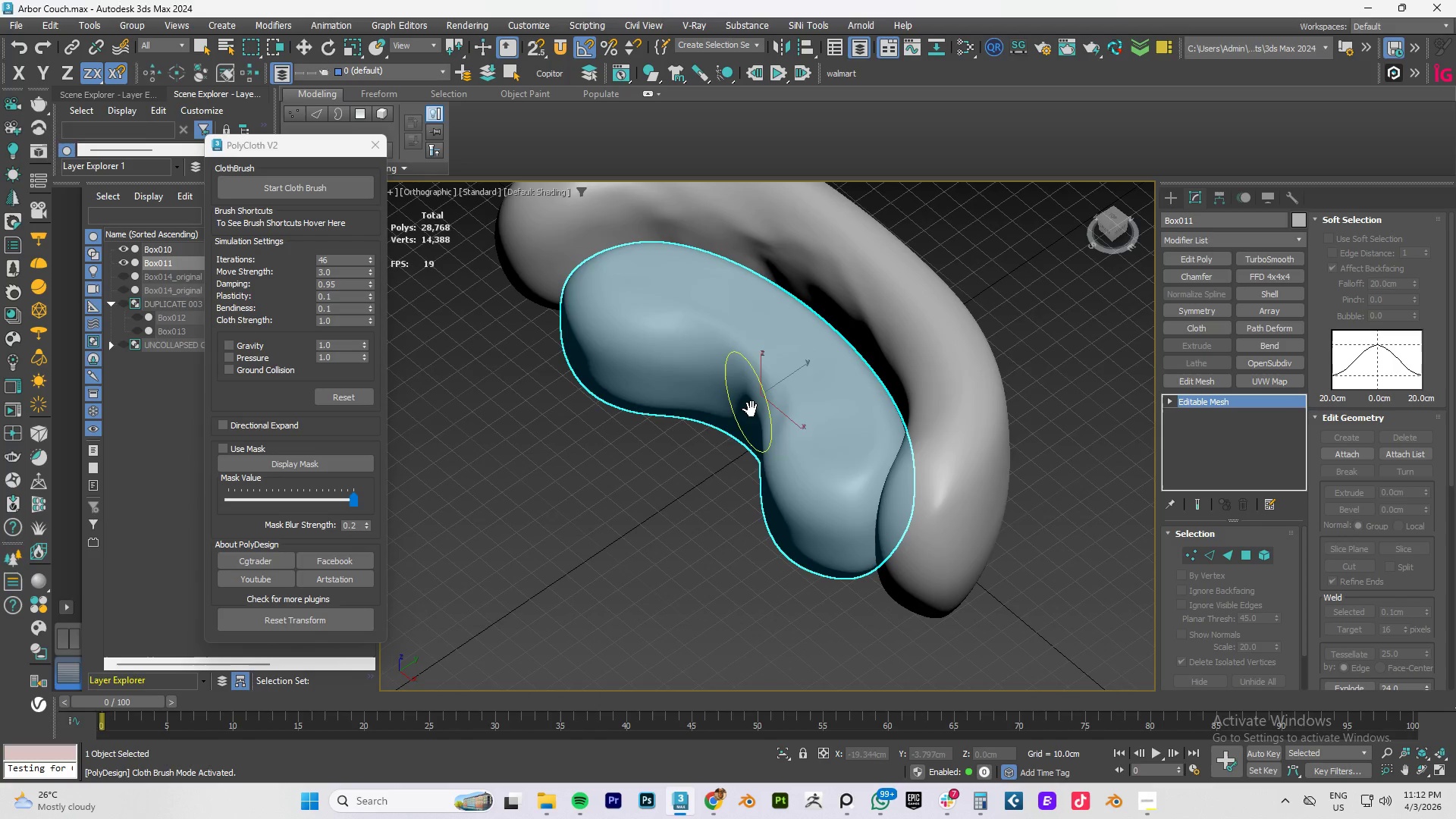 
key(Control+Z)
 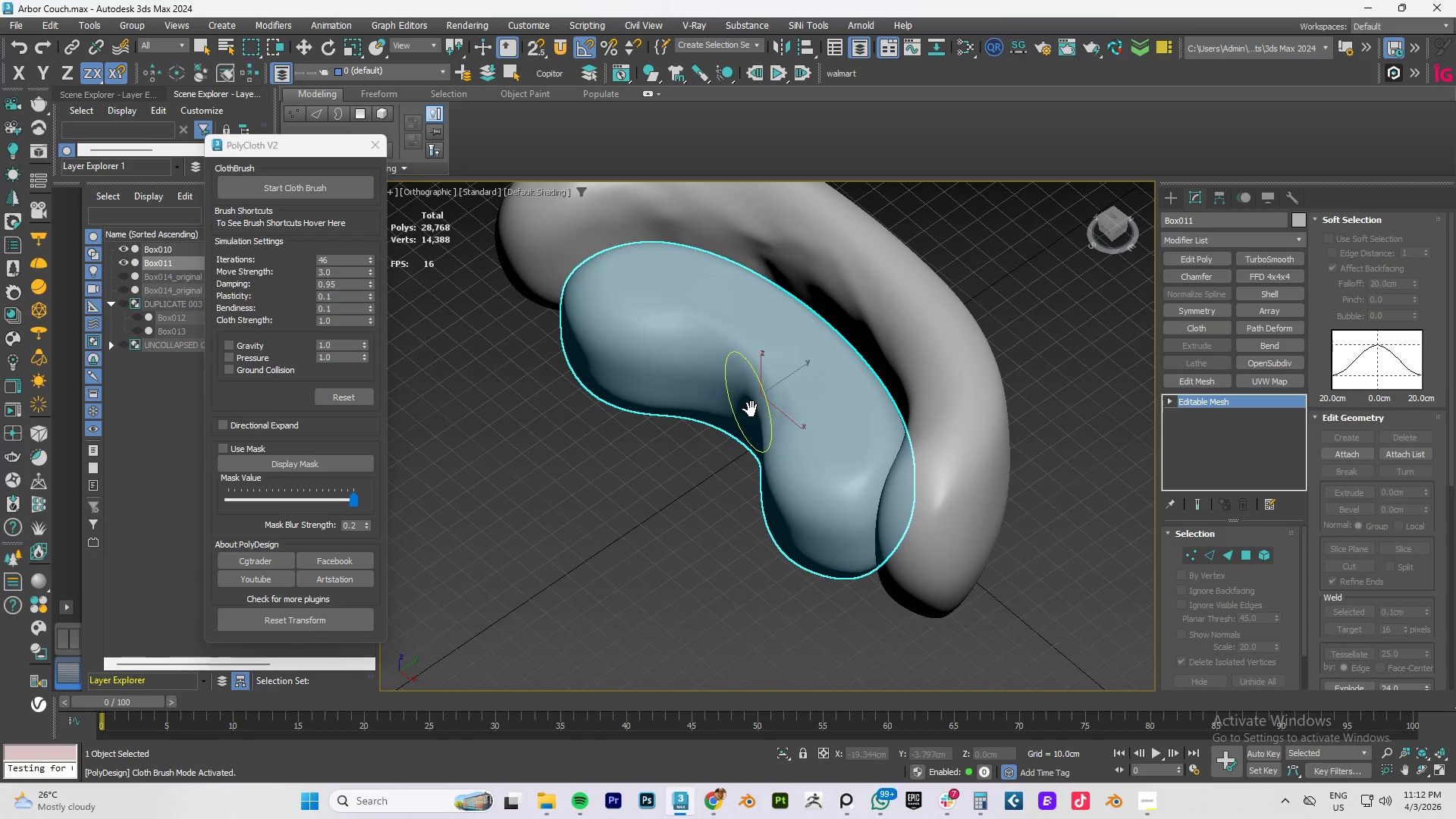 
key(Control+Z)
 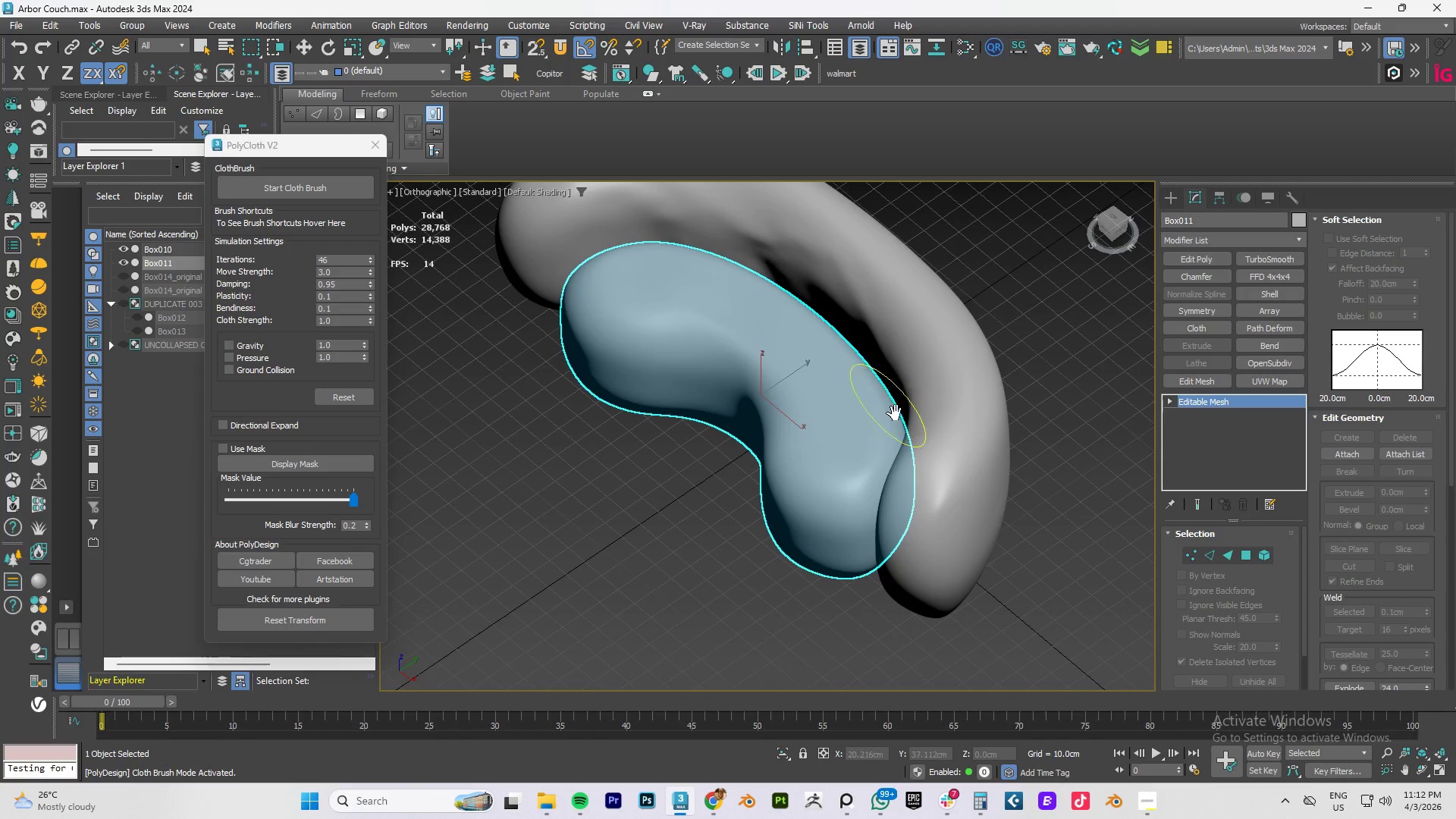 
key(Control+Z)
 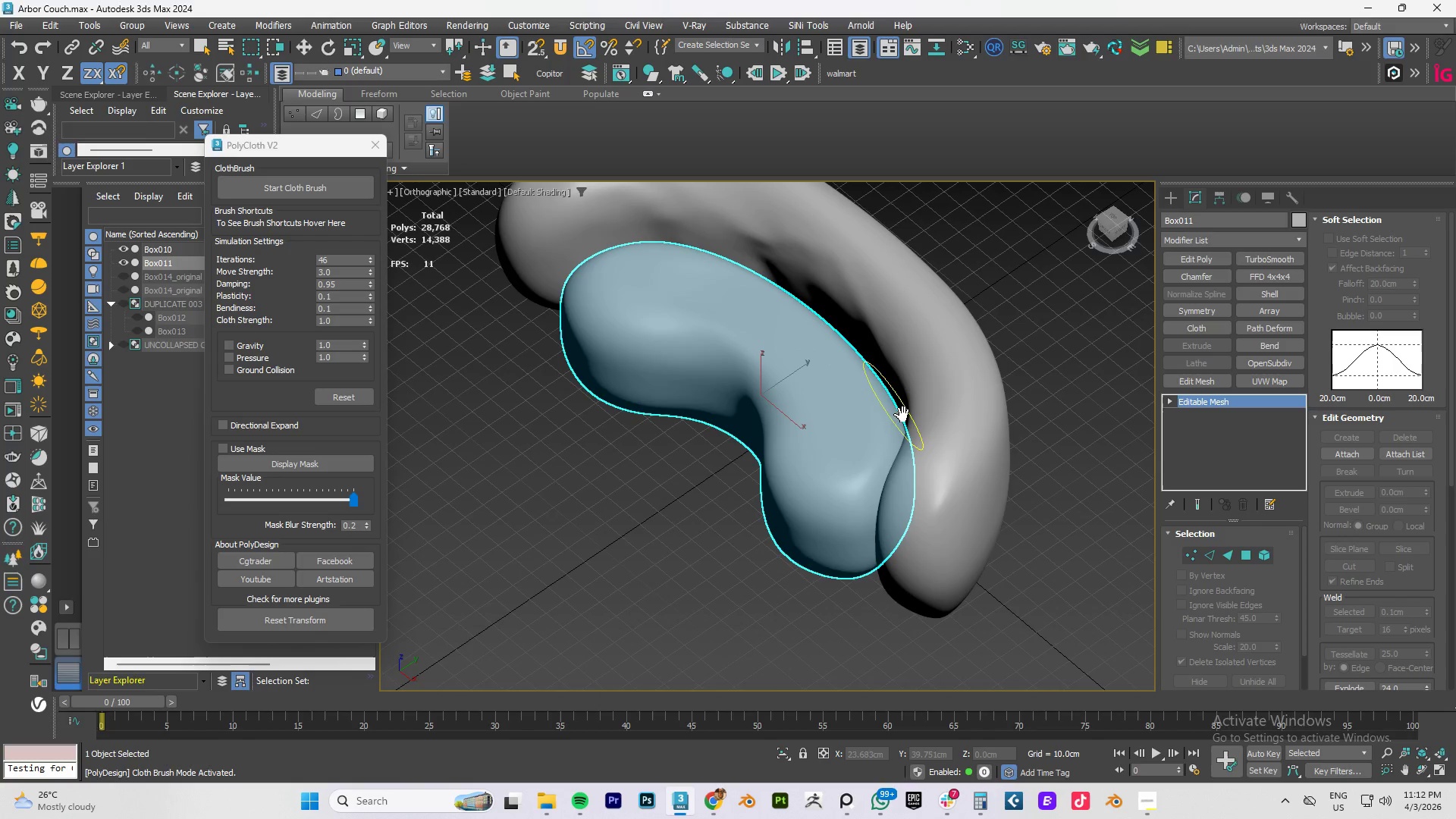 
key(Control+Z)
 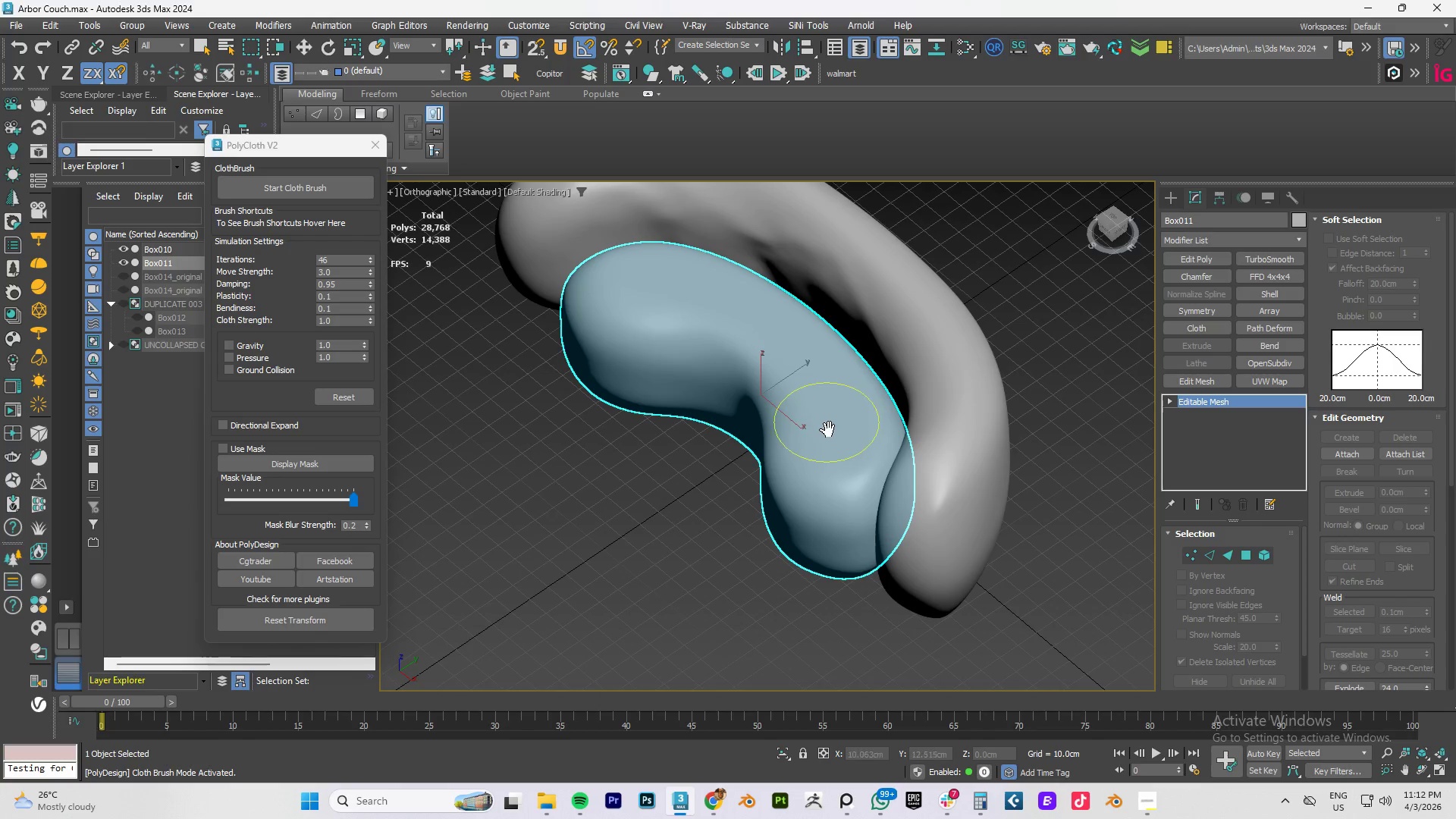 
key(Control+Z)
 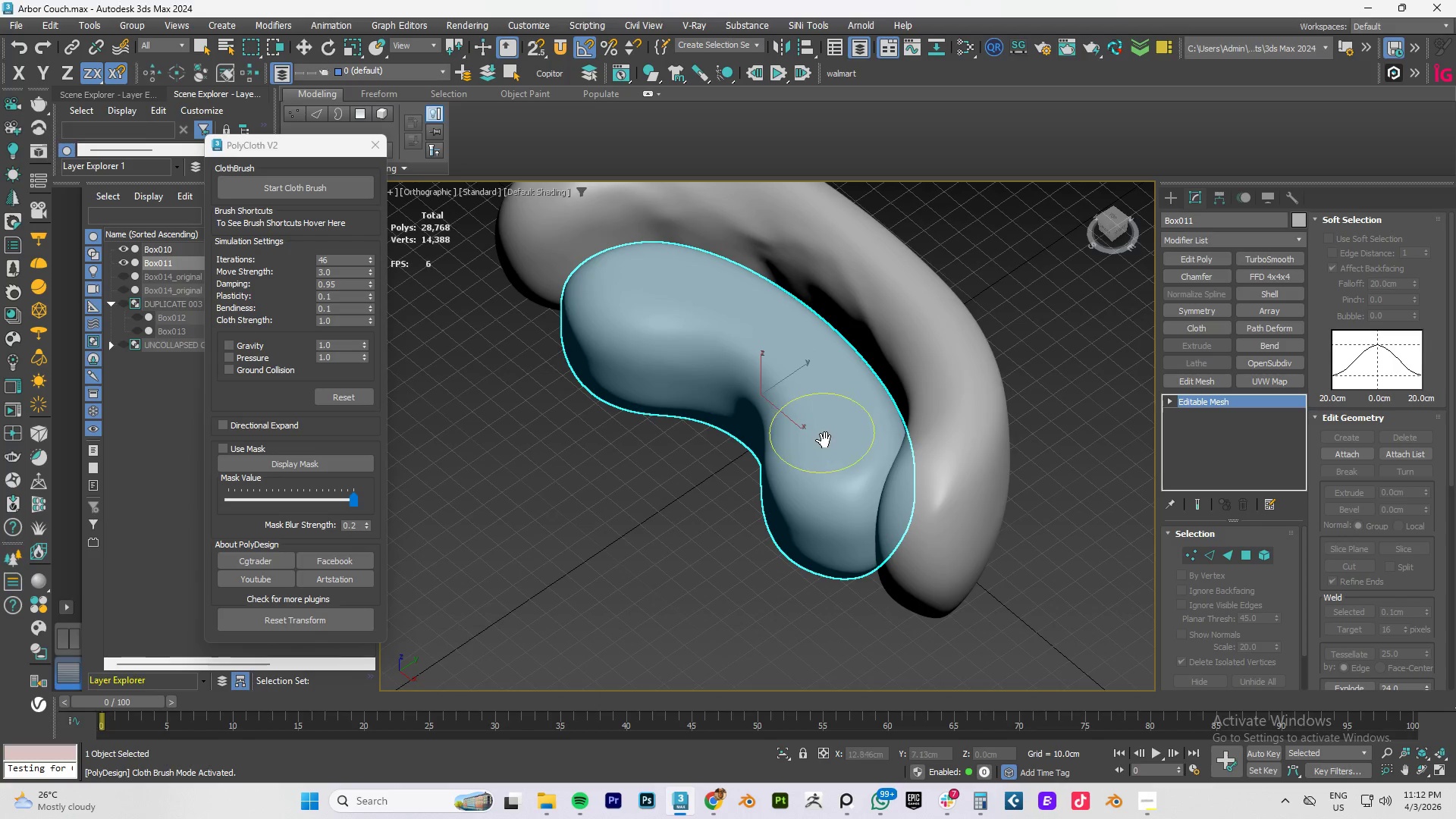 
key(Control+ControlLeft)
 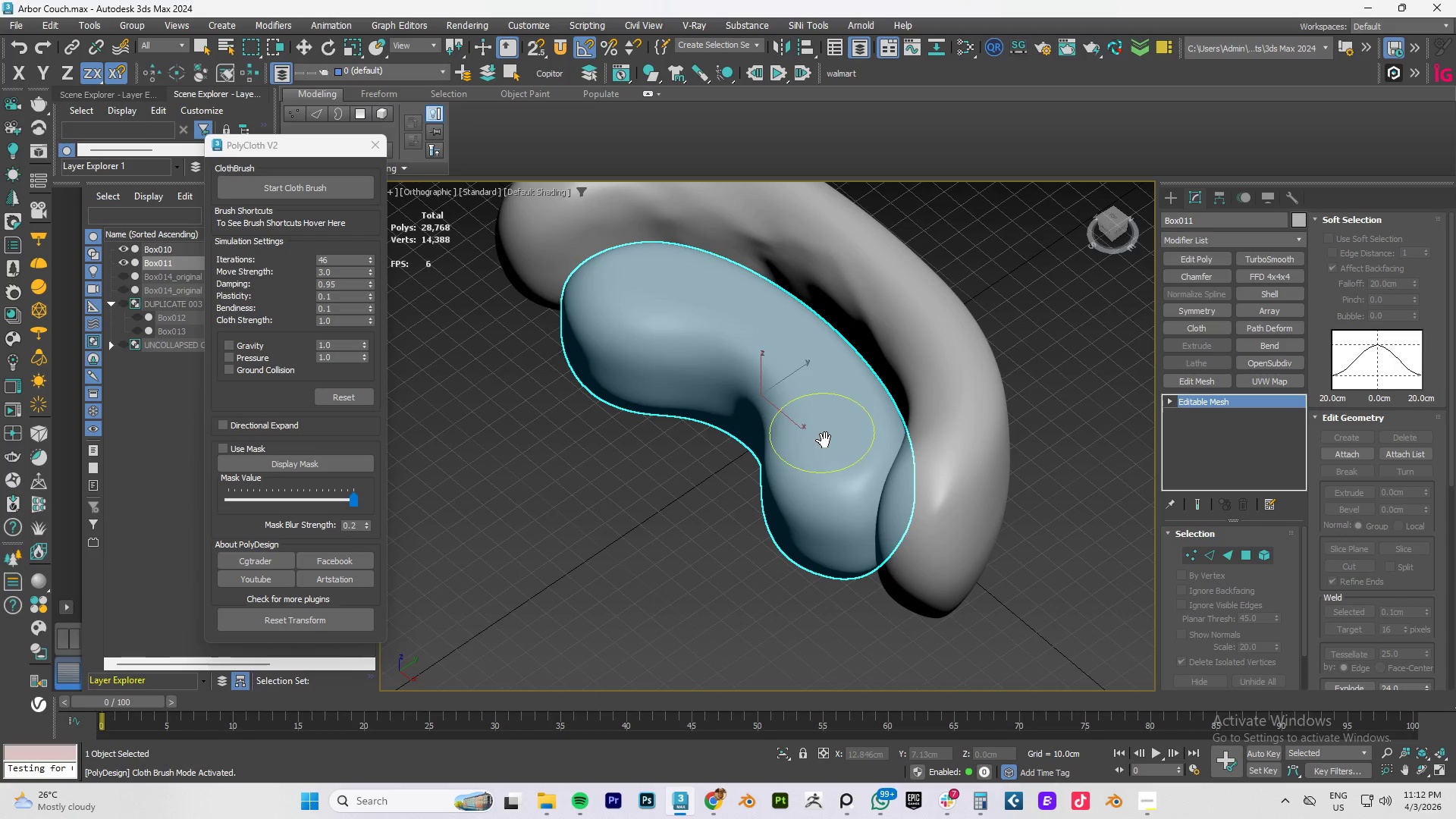 
key(Control+Z)
 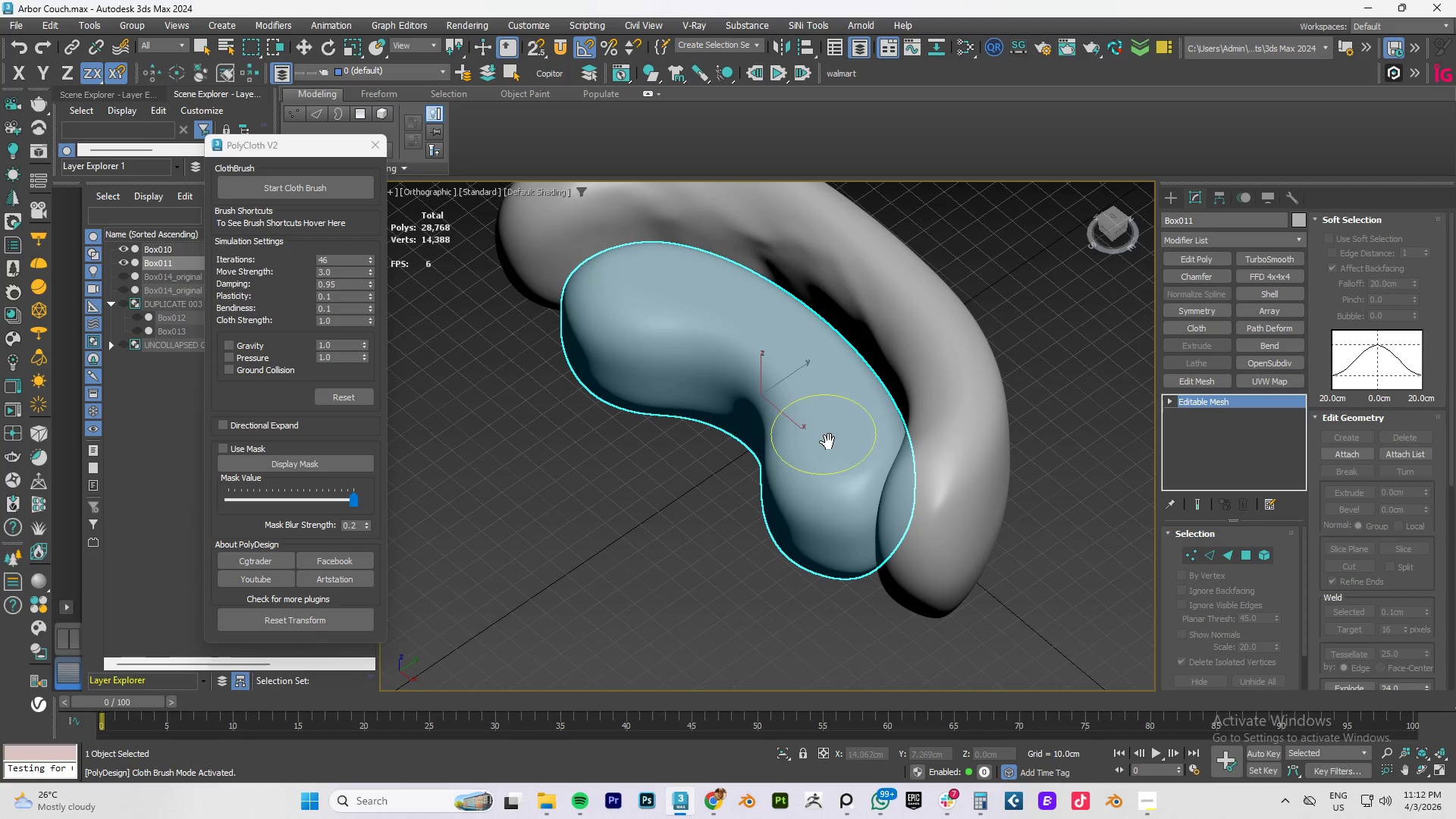 
key(Control+ControlLeft)
 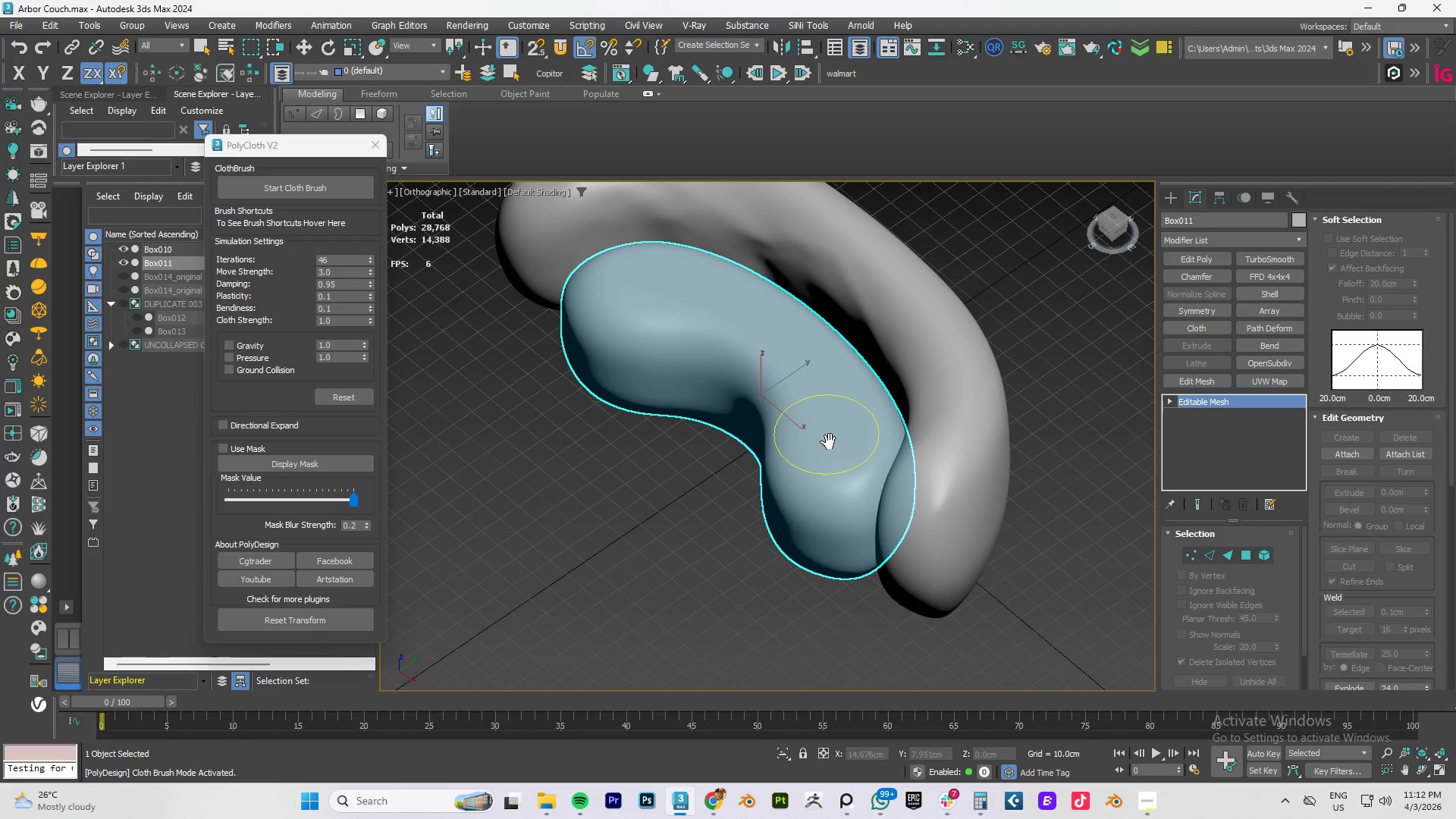 
key(Control+Z)
 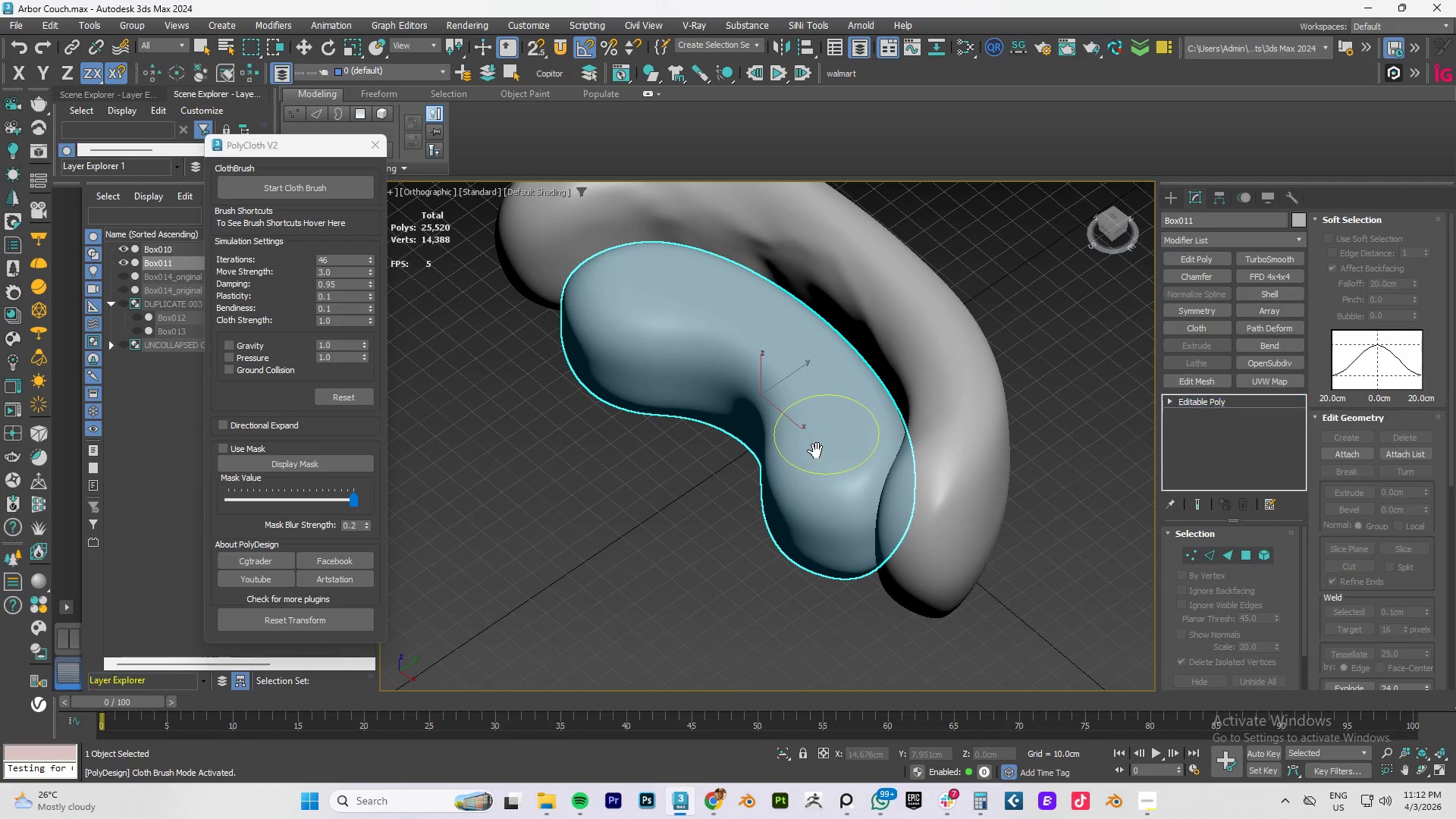 
hold_key(key=AltLeft, duration=0.72)
 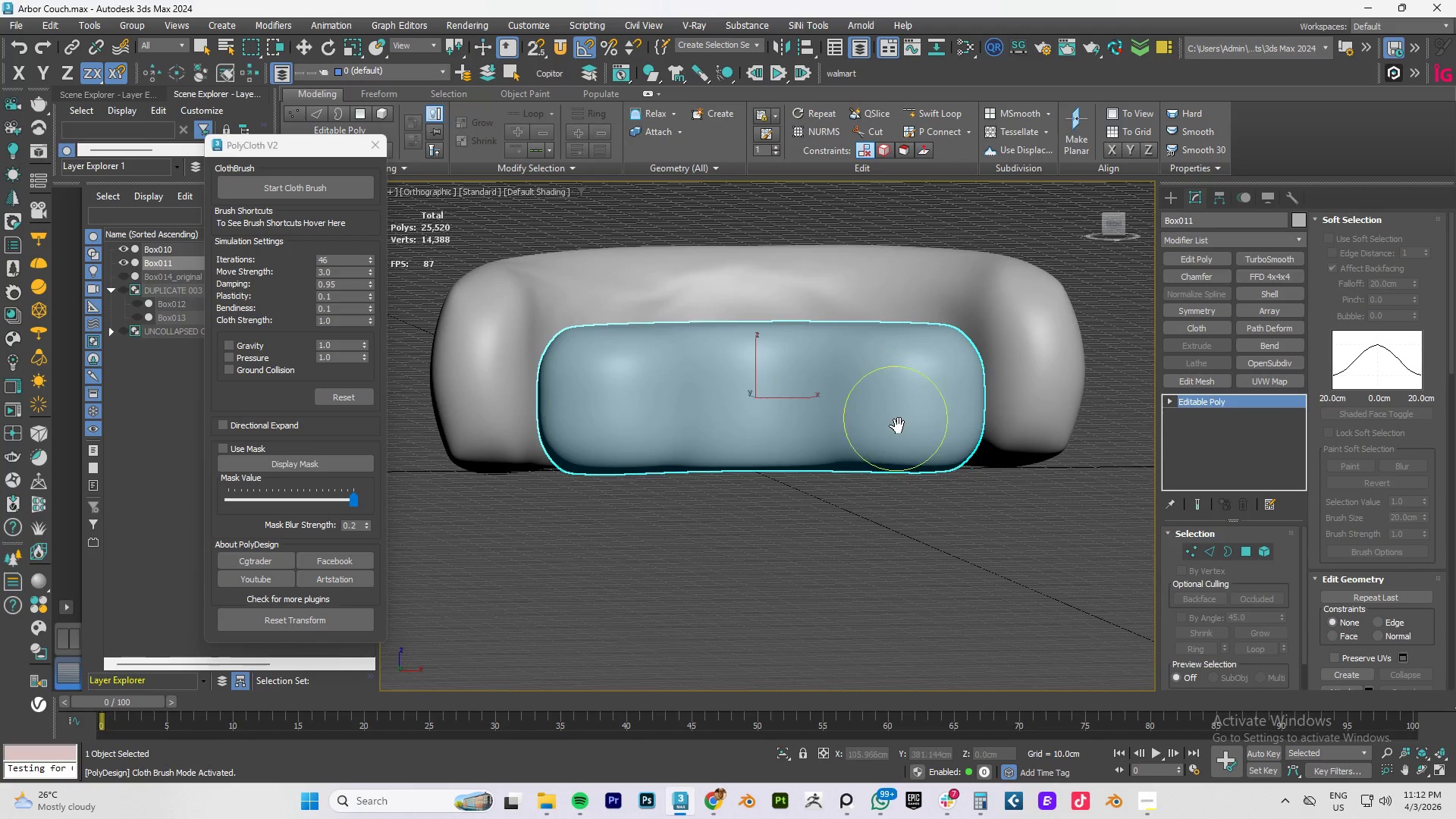 
hold_key(key=ControlLeft, duration=1.2)
left_click_drag(start_coordinate=[892, 397], to_coordinate=[913, 353])
 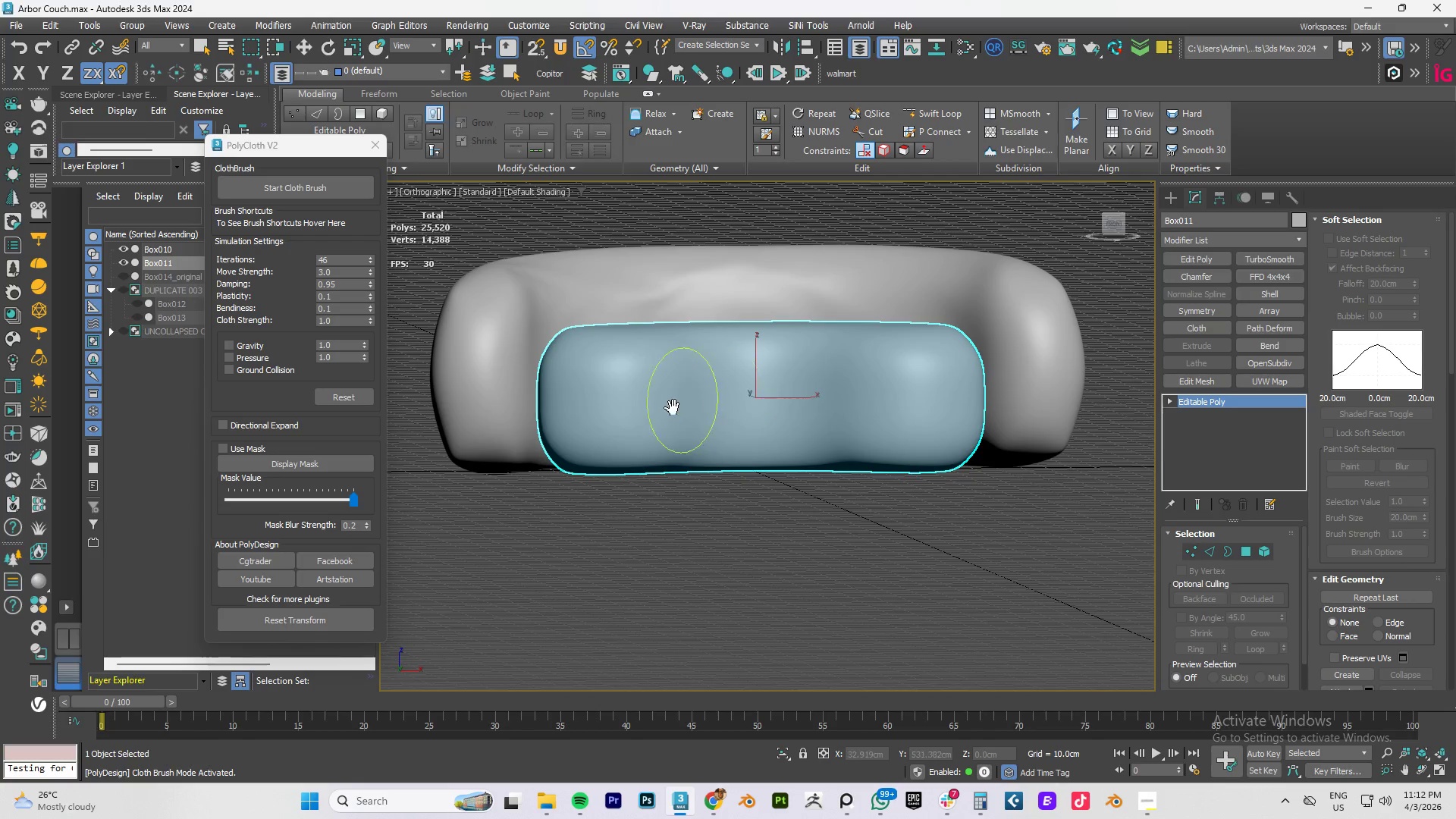 
hold_key(key=ControlLeft, duration=0.91)
left_click_drag(start_coordinate=[601, 382], to_coordinate=[596, 442])
 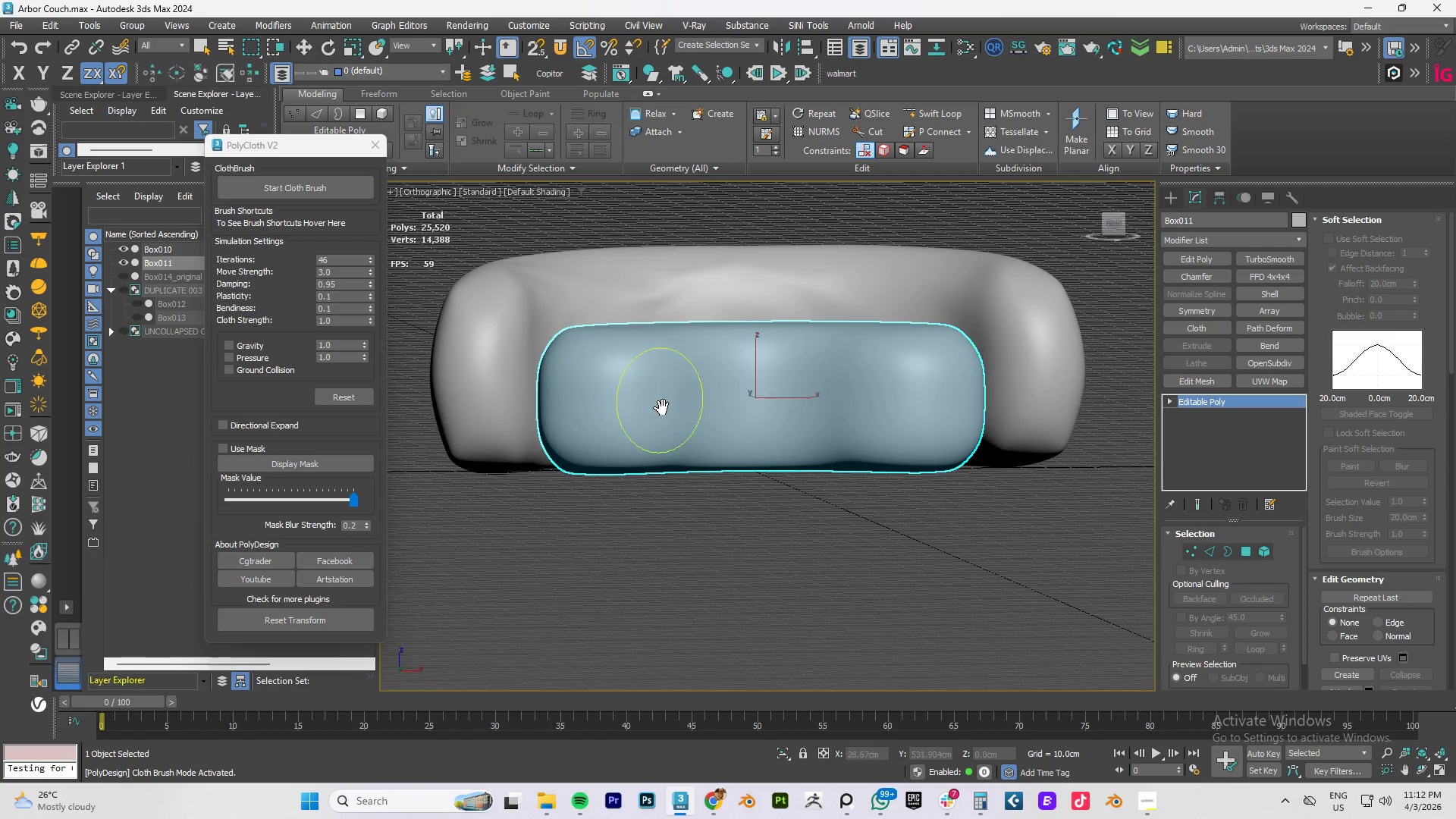 
left_click_drag(start_coordinate=[668, 393], to_coordinate=[592, 403])
 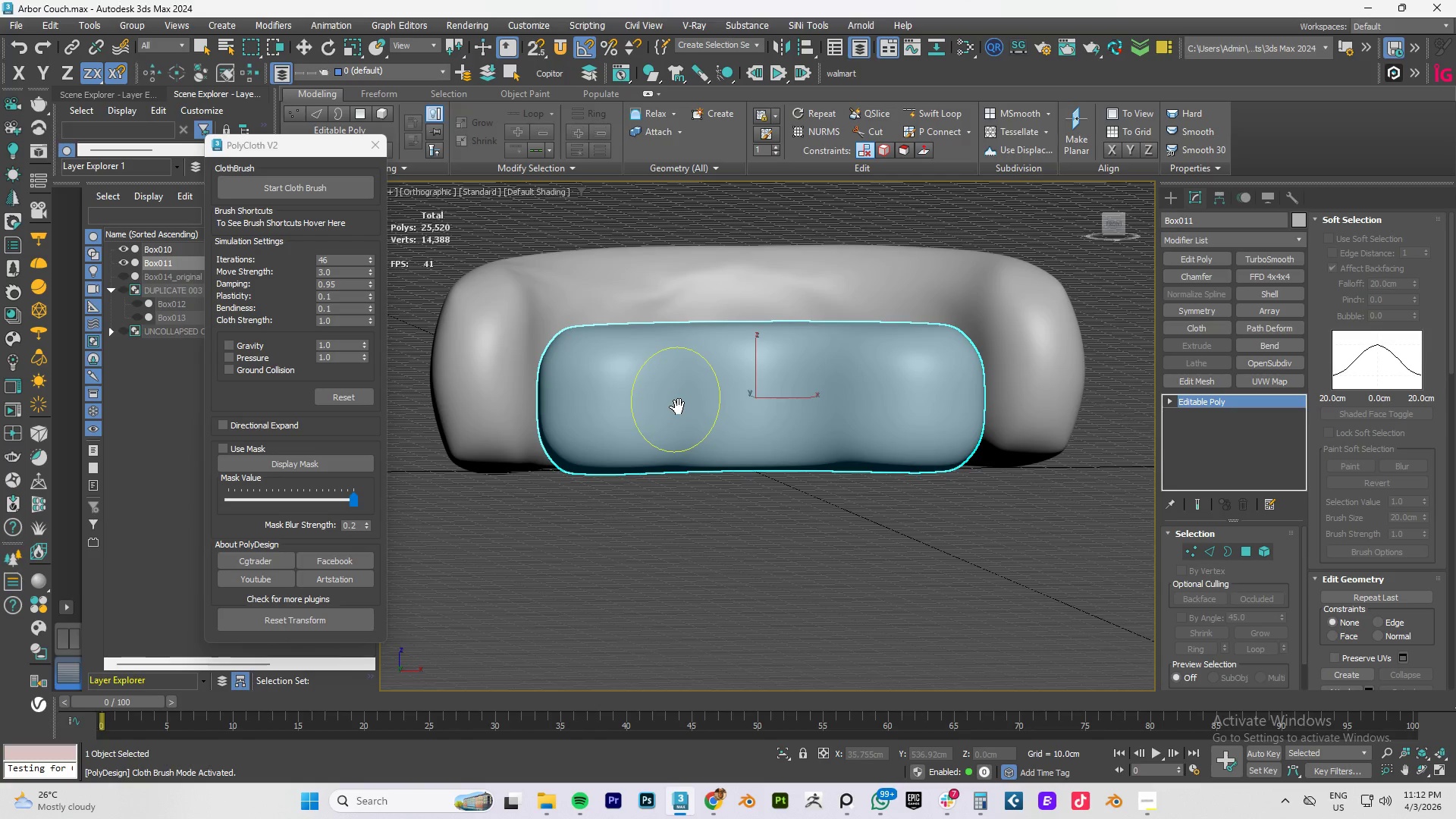 
hold_key(key=ControlLeft, duration=0.94)
 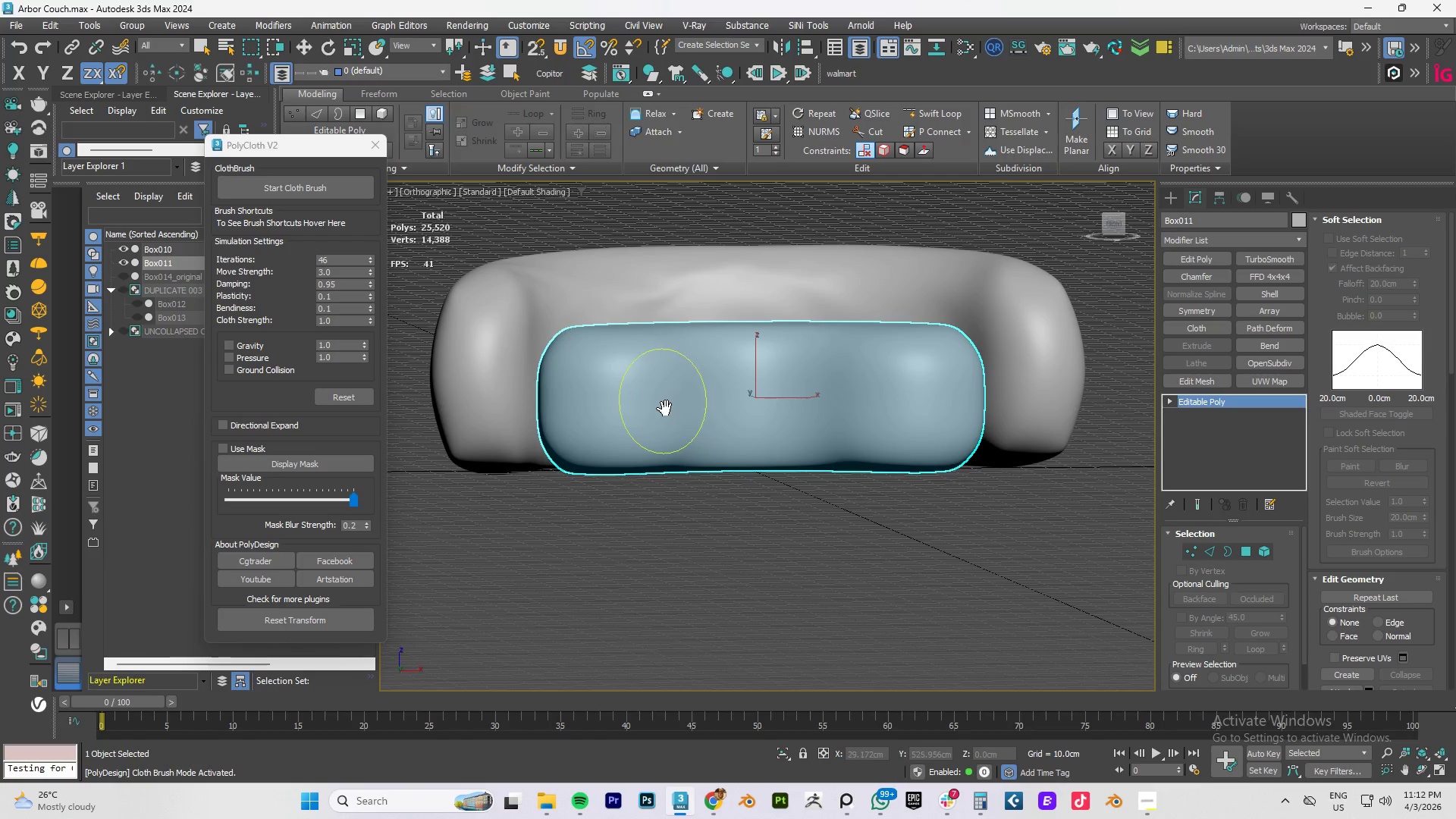 
left_click_drag(start_coordinate=[663, 401], to_coordinate=[760, 384])
 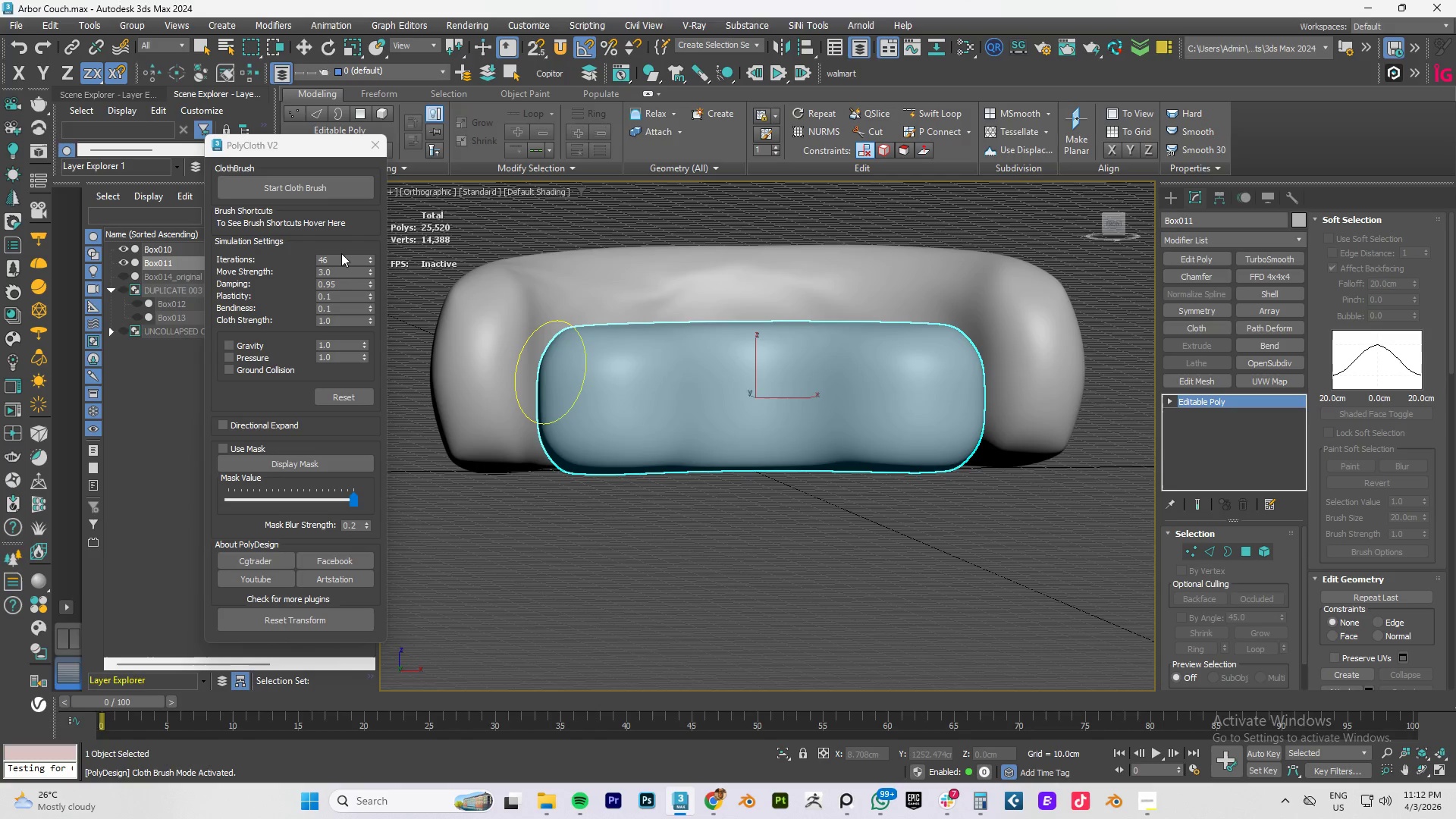 
left_click([311, 191])
 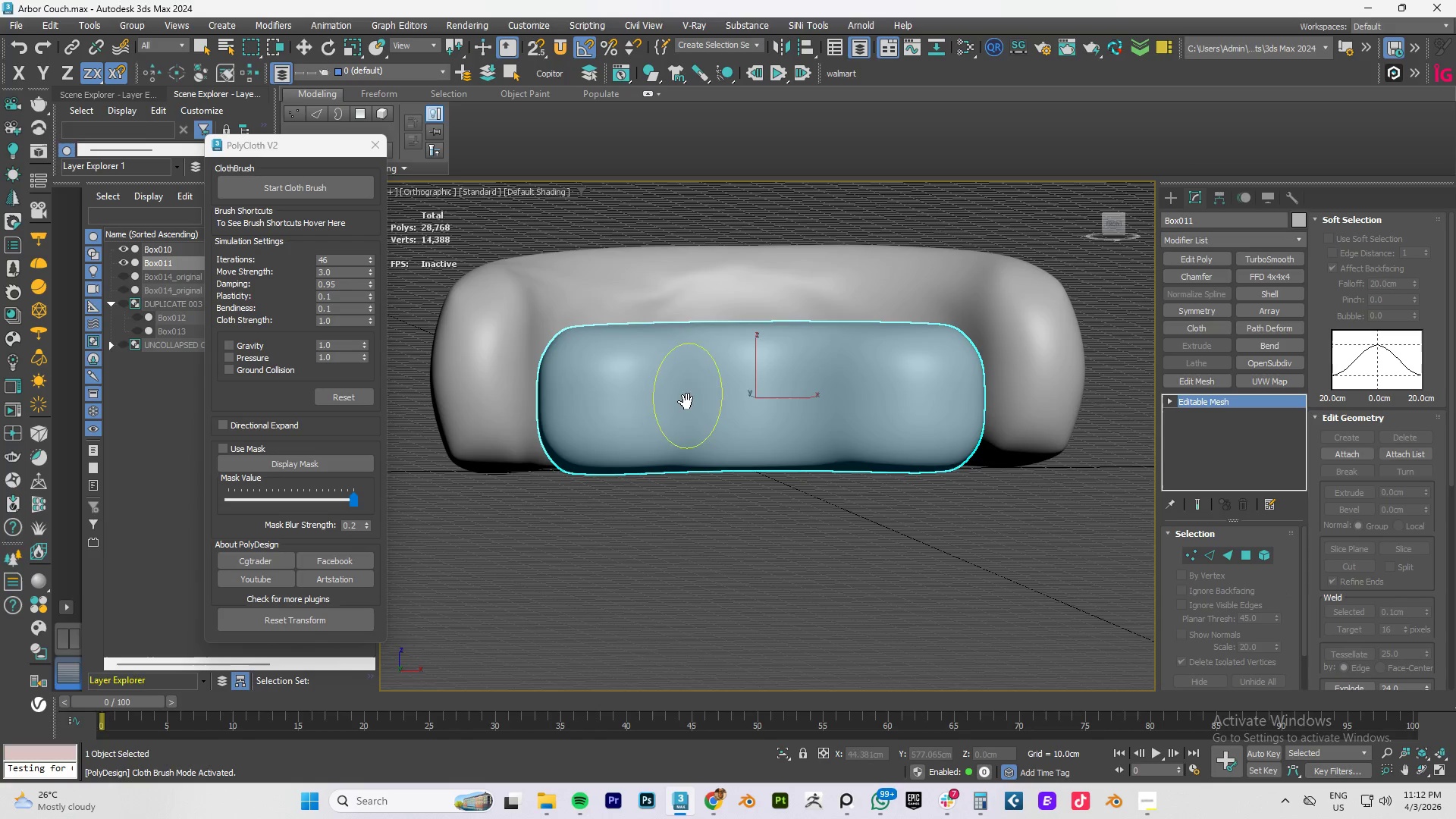 
left_click_drag(start_coordinate=[646, 384], to_coordinate=[569, 441])
 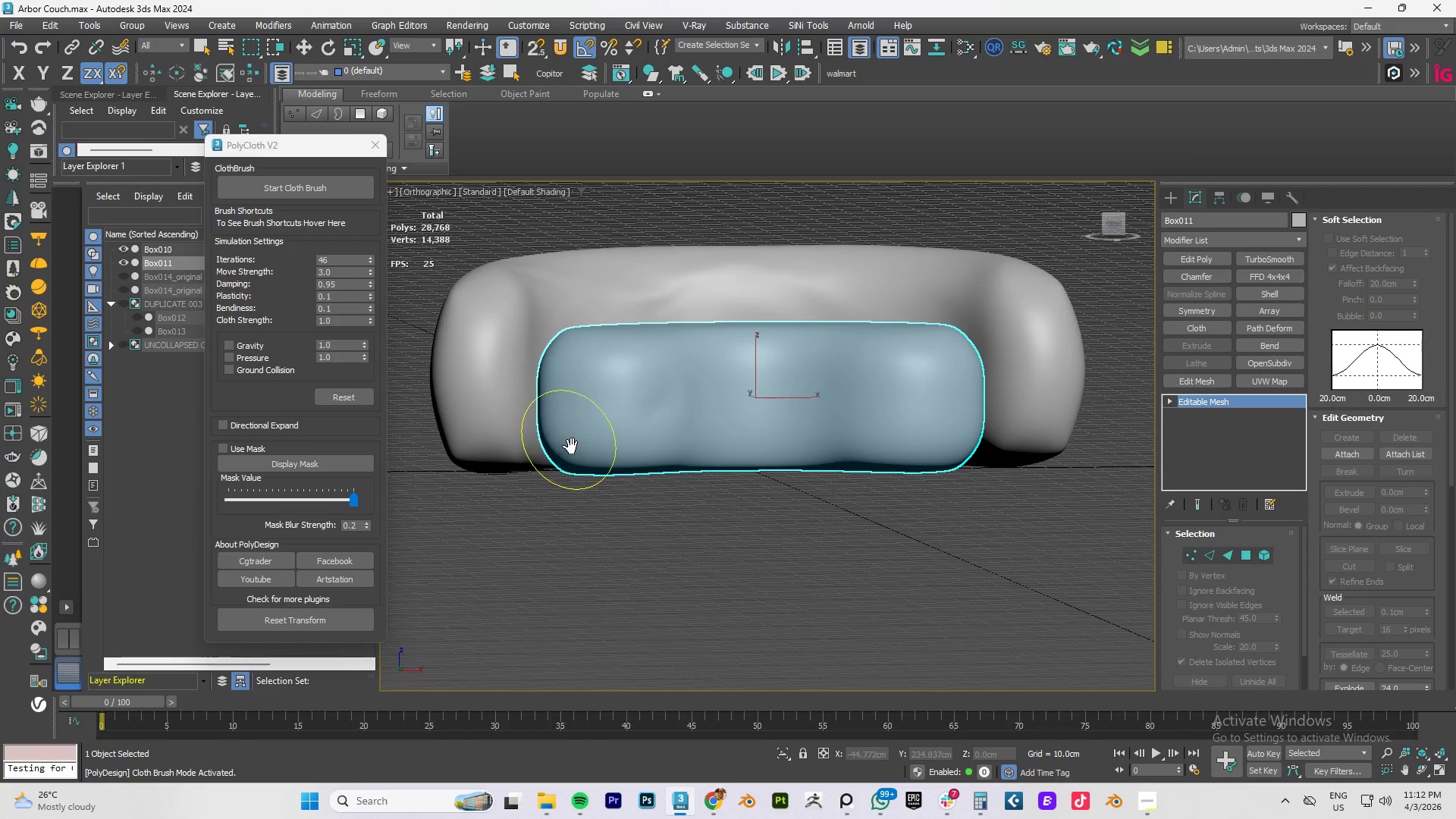 
key(Control+Z)
 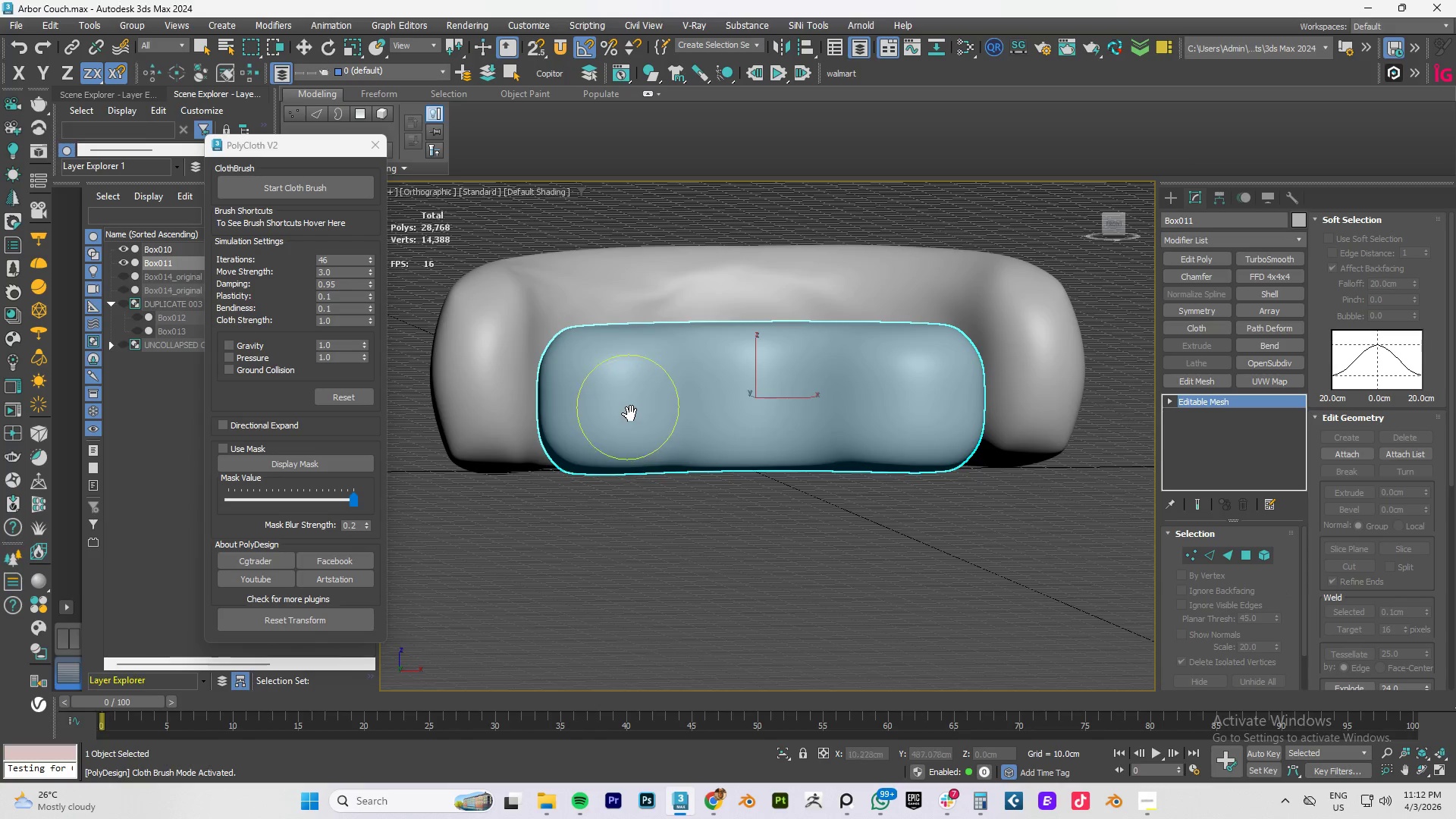 
hold_key(key=ControlLeft, duration=0.98)
left_click_drag(start_coordinate=[626, 403], to_coordinate=[714, 381])
 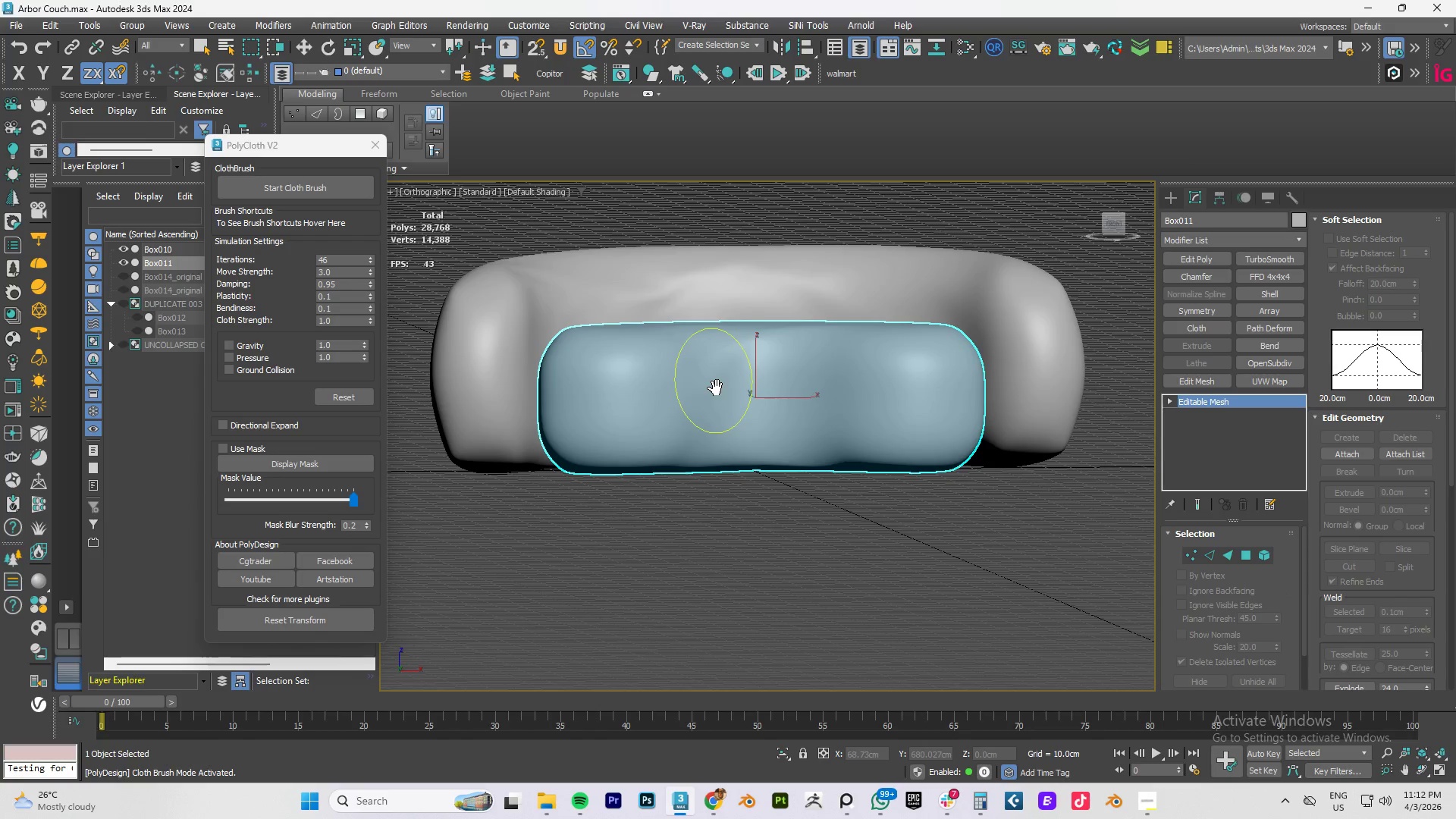 
key(Control+ControlLeft)
 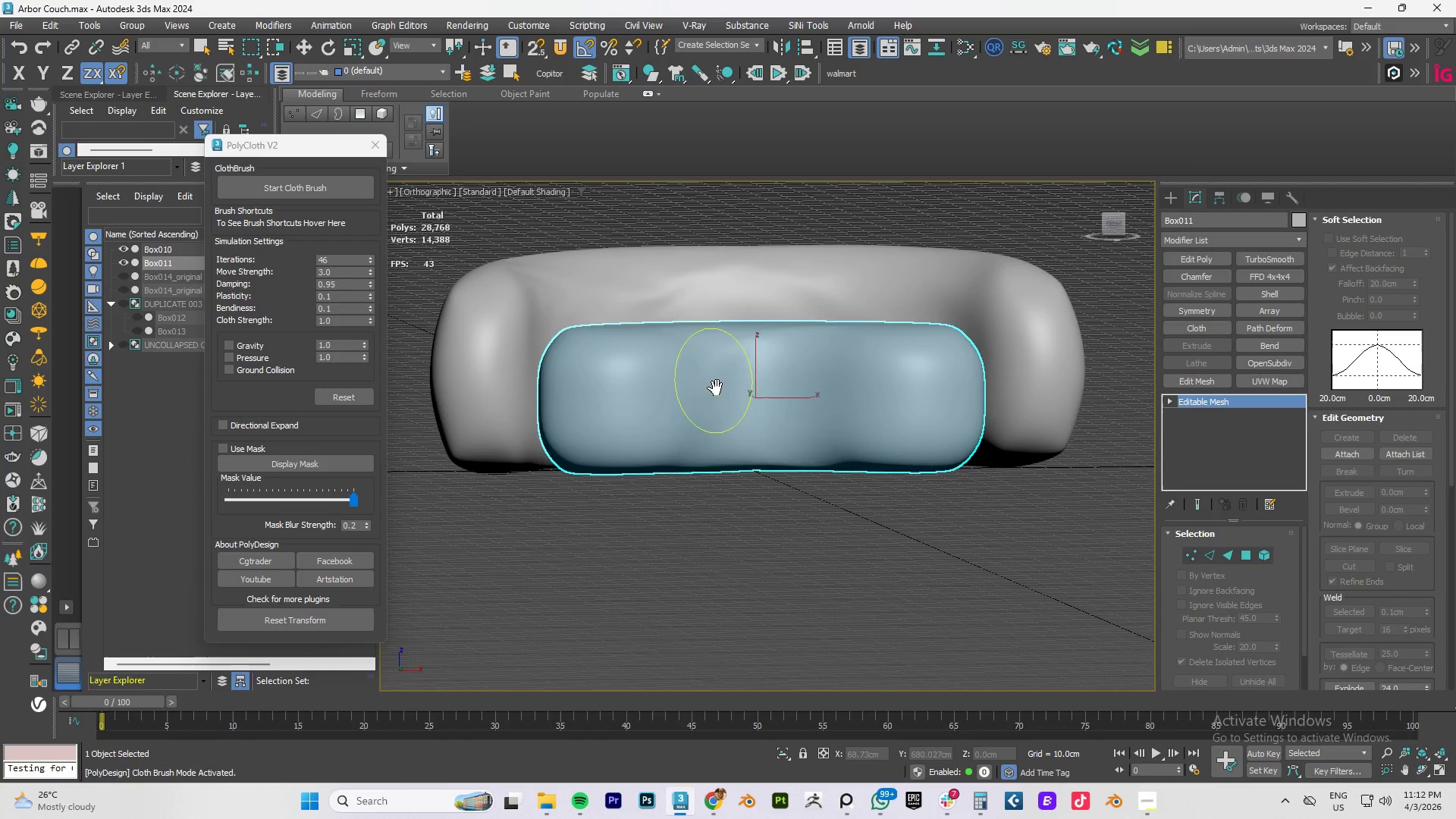 
key(Control+Z)
 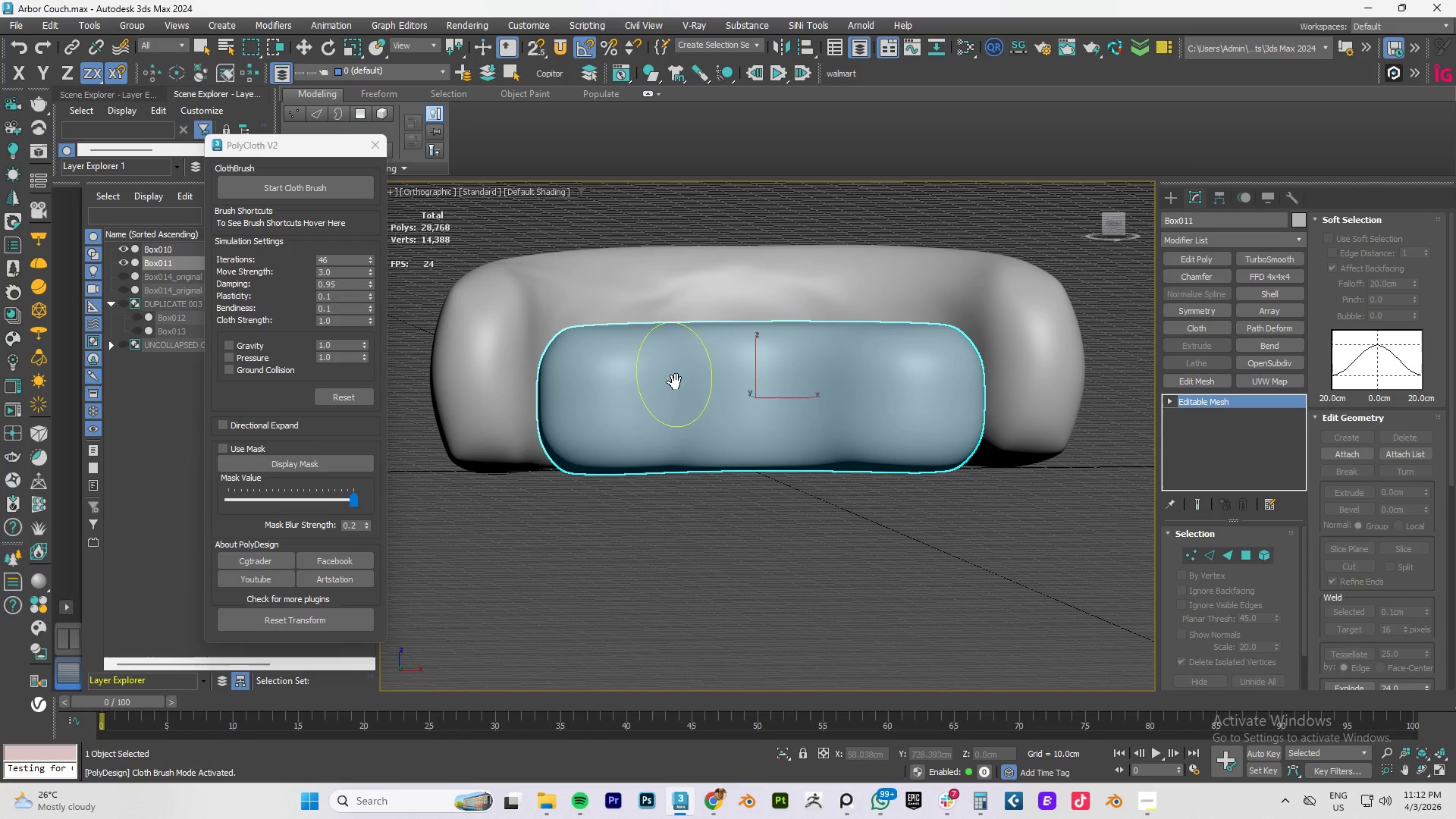 
hold_key(key=ControlLeft, duration=1.01)
left_click_drag(start_coordinate=[657, 375], to_coordinate=[646, 441])
 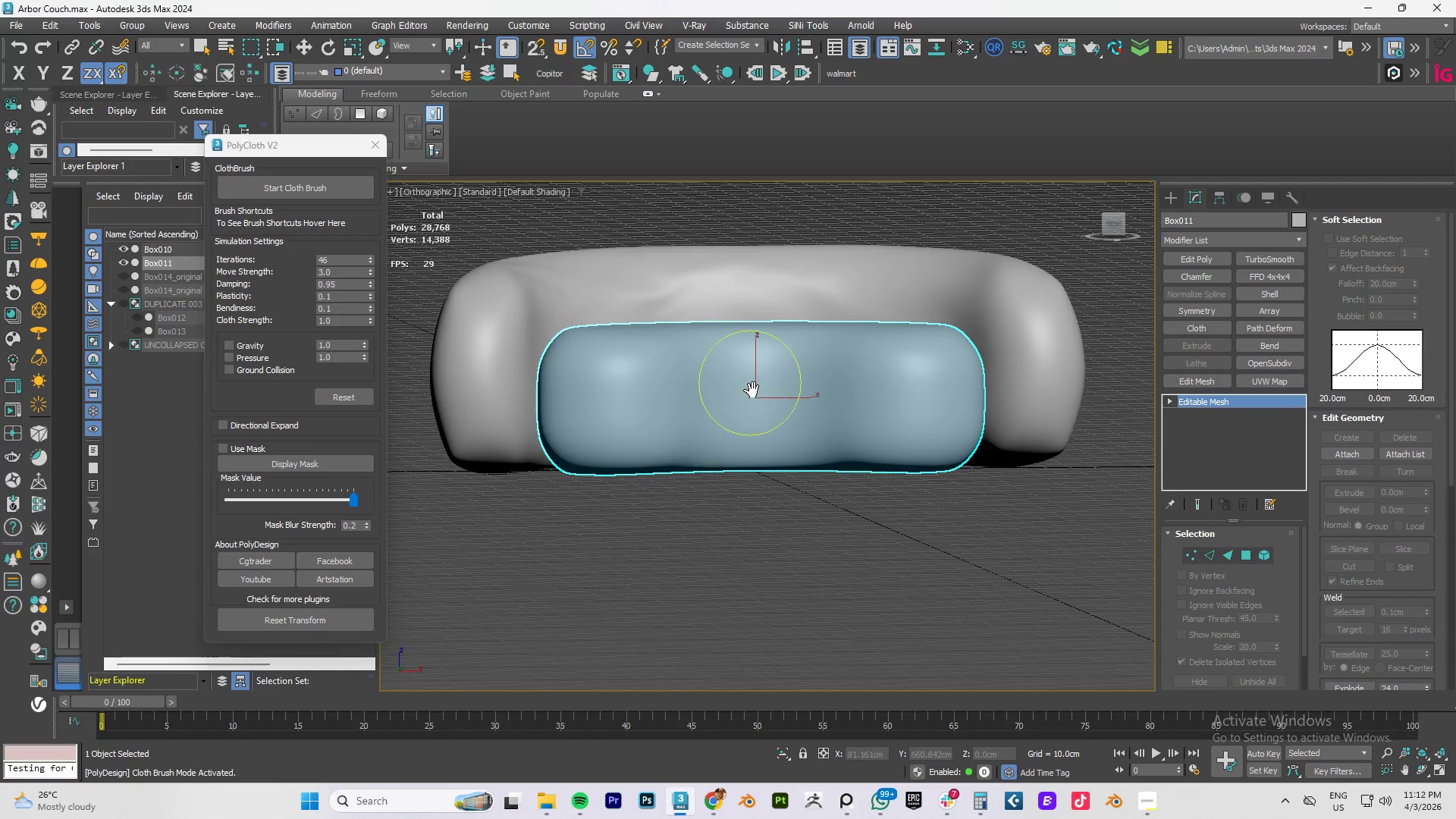 
hold_key(key=AltLeft, duration=0.59)
 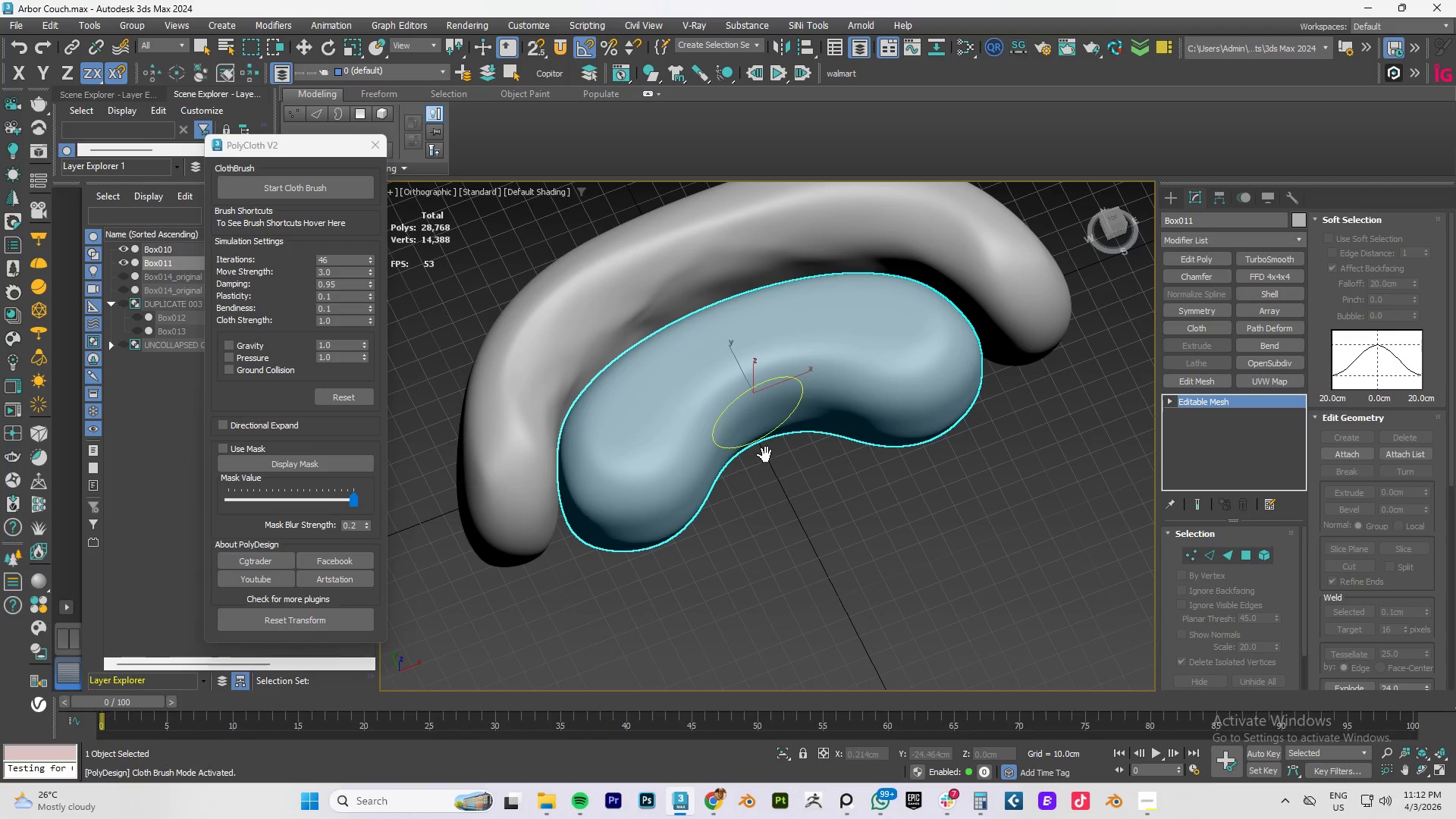 
key(Control+Z)
 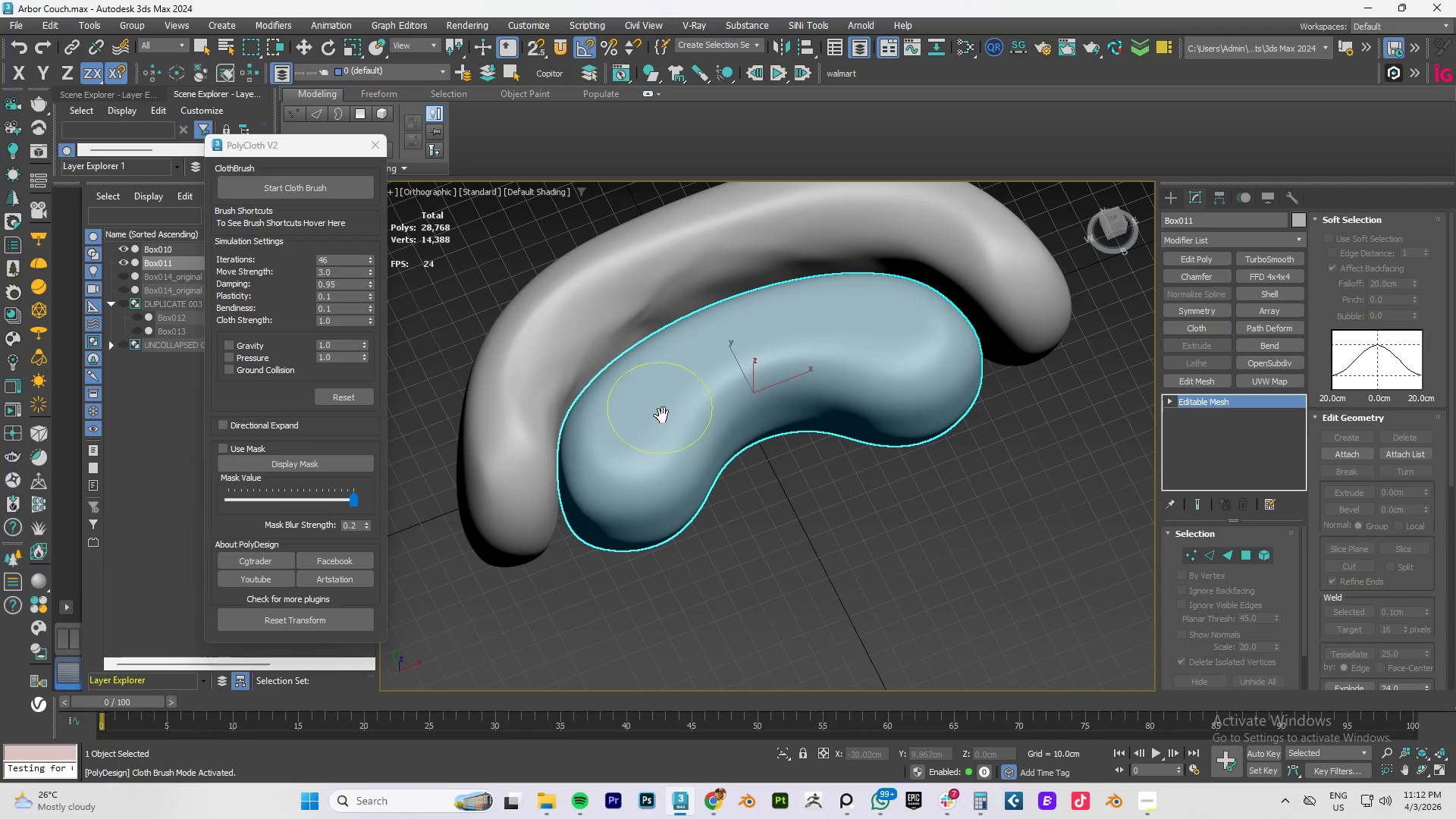 
hold_key(key=ControlLeft, duration=0.84)
left_click_drag(start_coordinate=[650, 393], to_coordinate=[691, 364])
 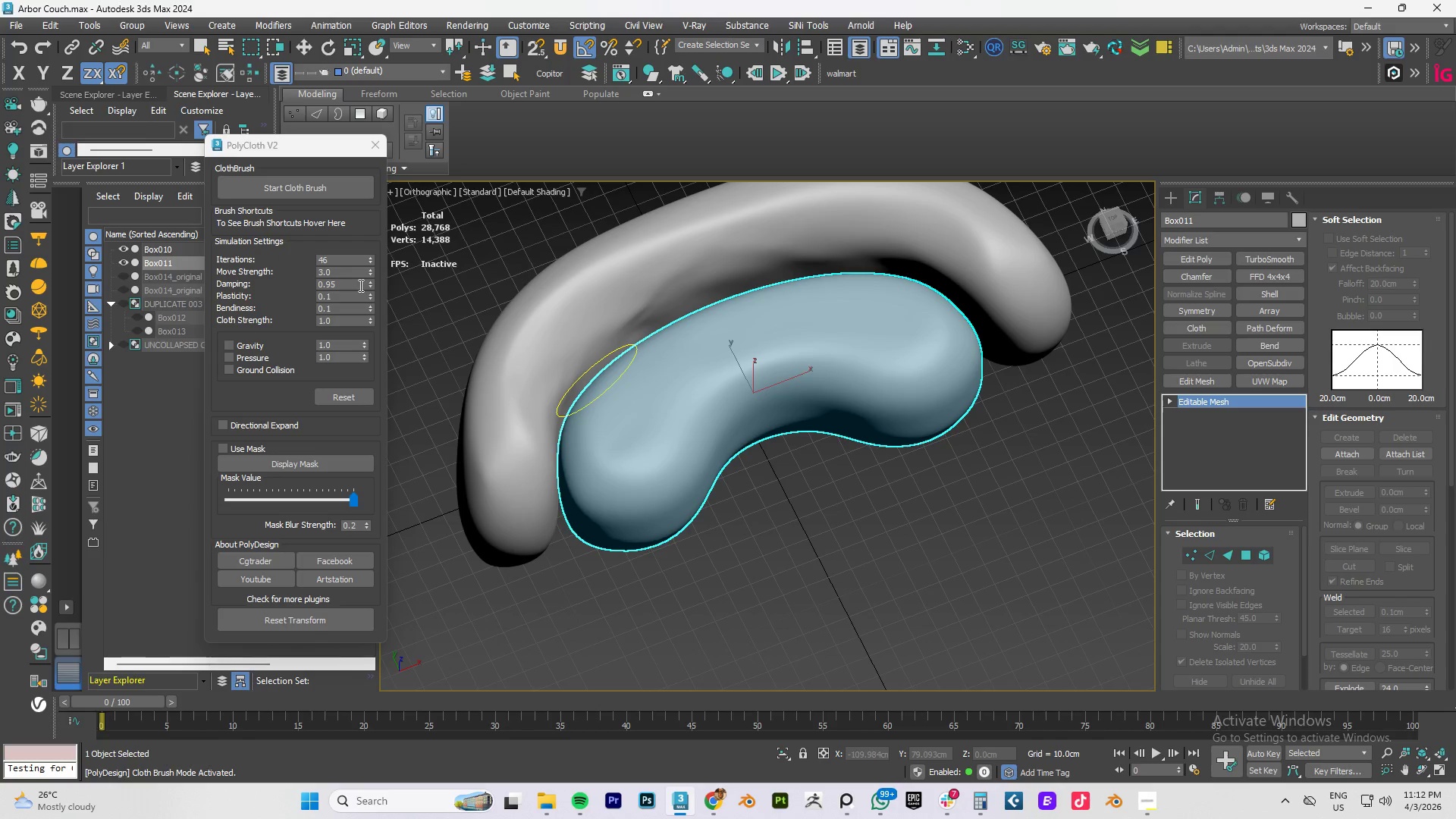 
double_click([350, 284])
 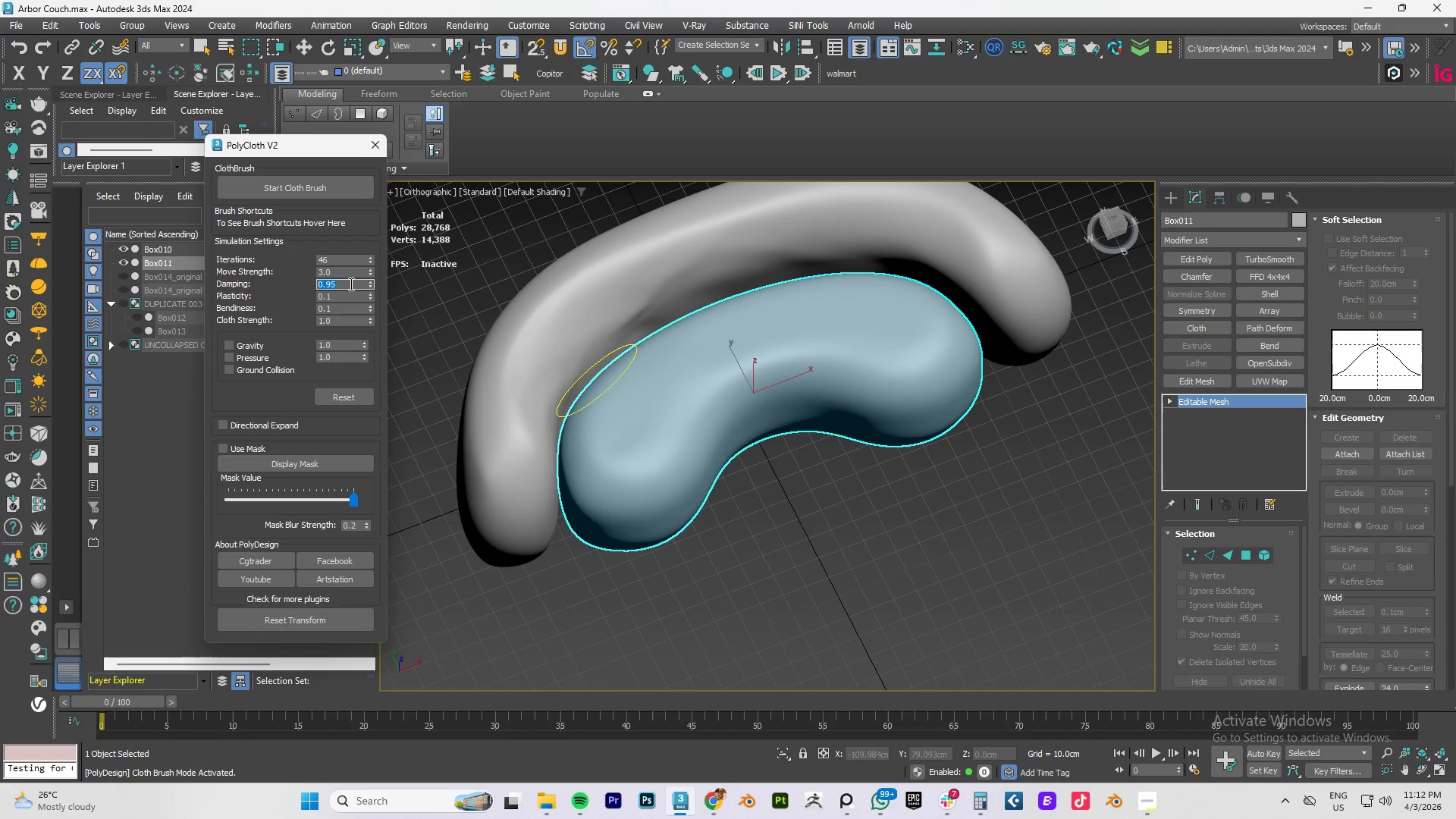 
key(Numpad1)
 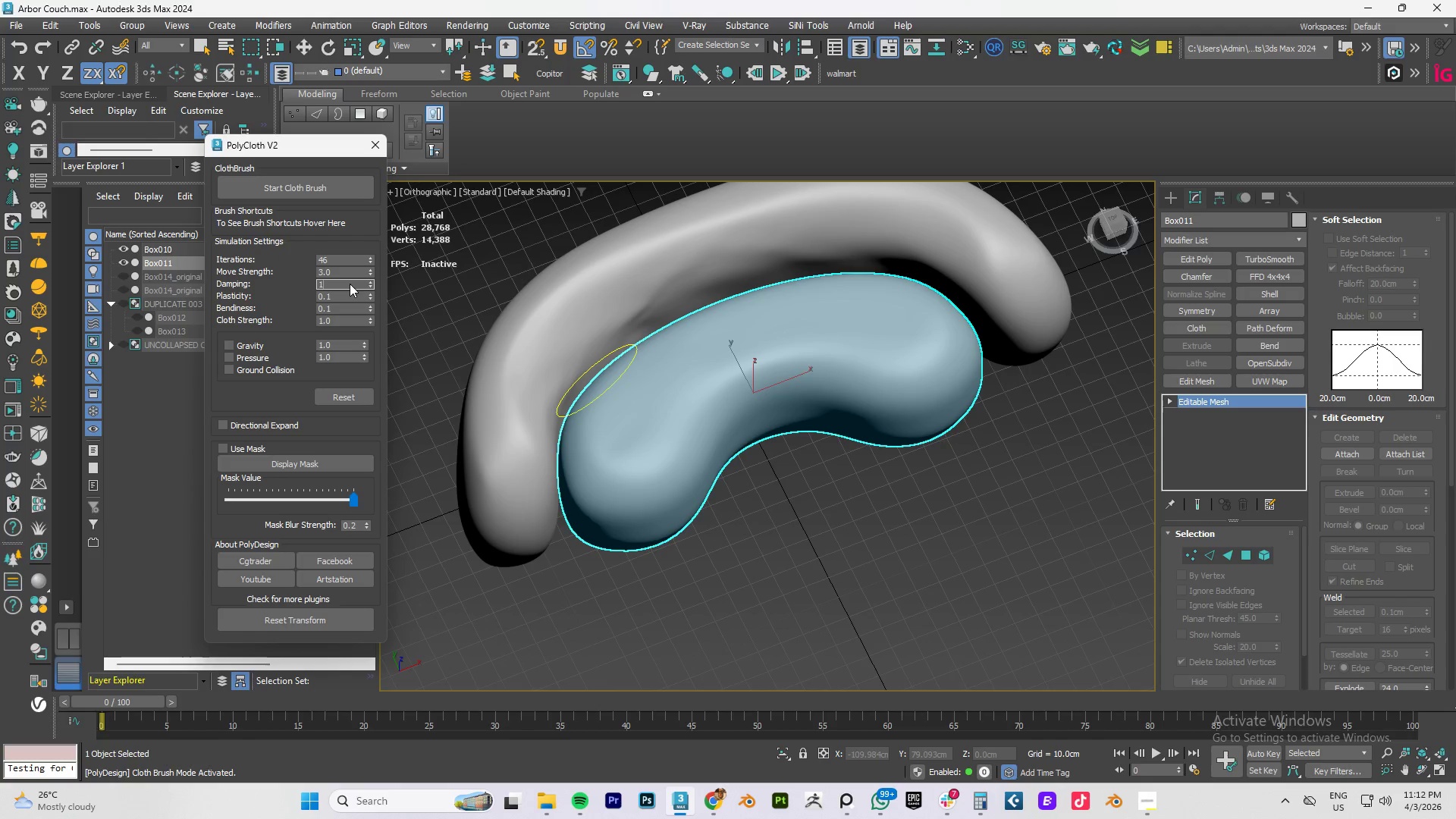 
key(NumpadEnter)
 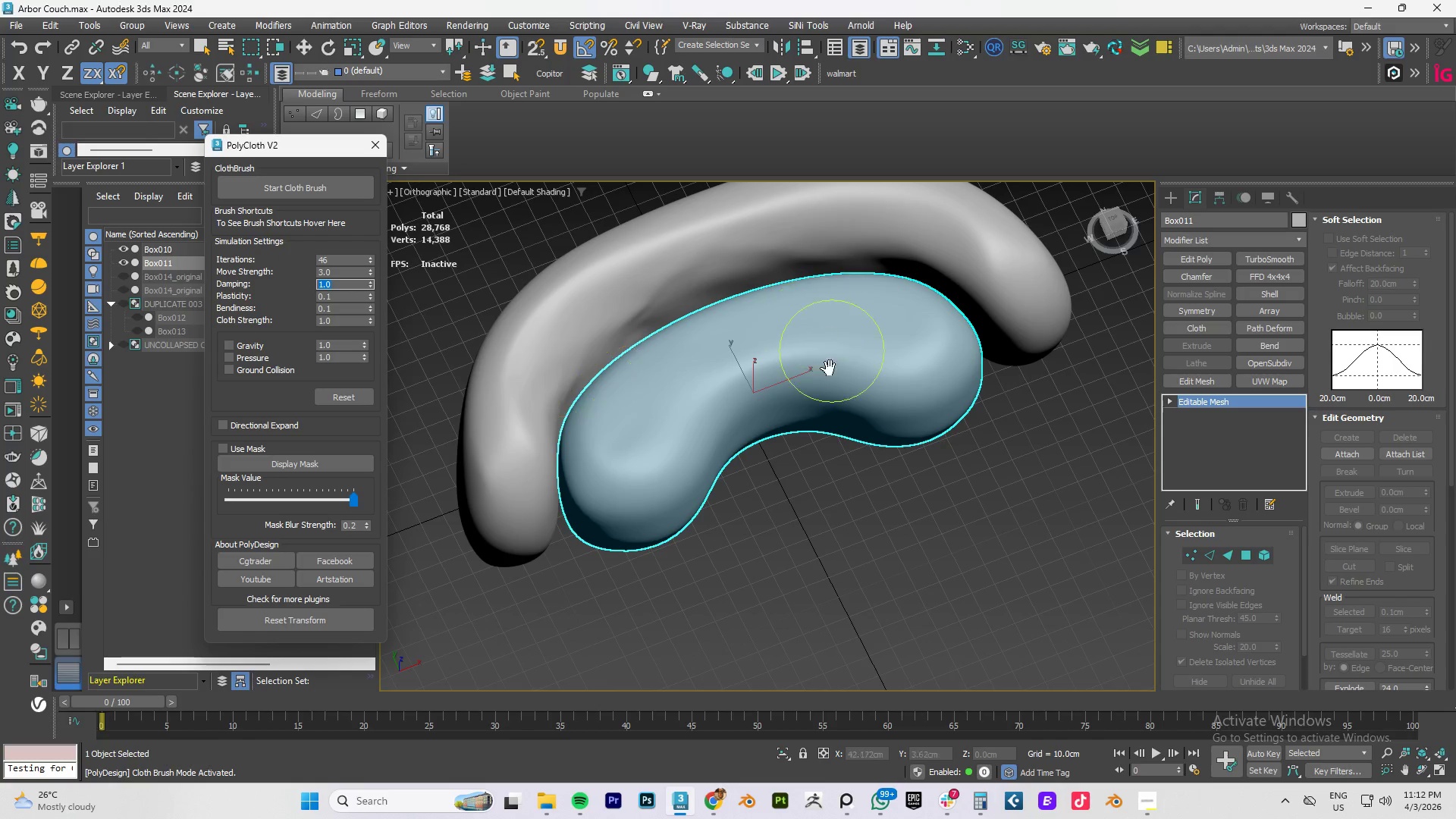 
hold_key(key=ControlLeft, duration=1.12)
left_click_drag(start_coordinate=[686, 404], to_coordinate=[675, 413])
 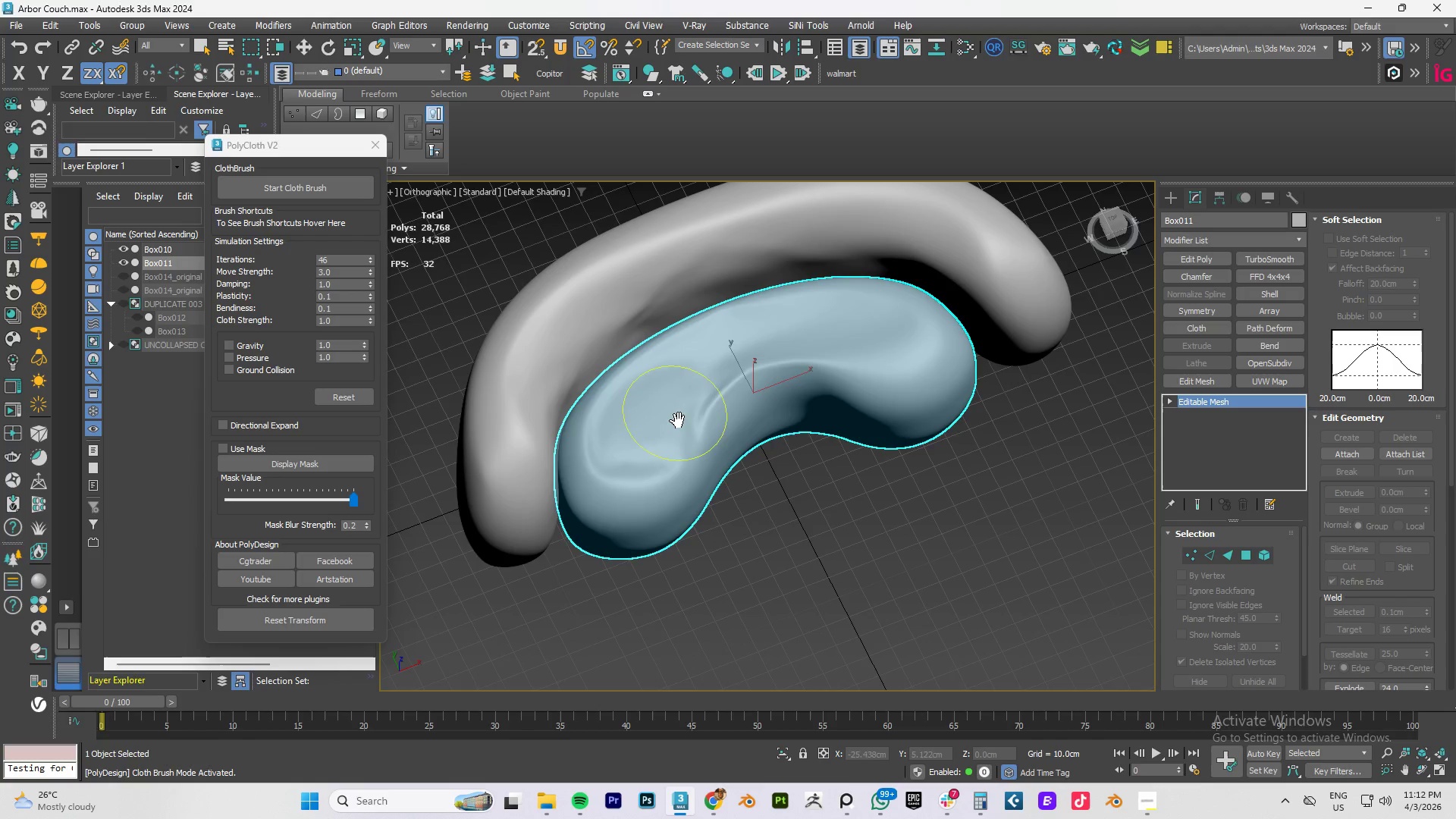 
key(Control+ControlLeft)
 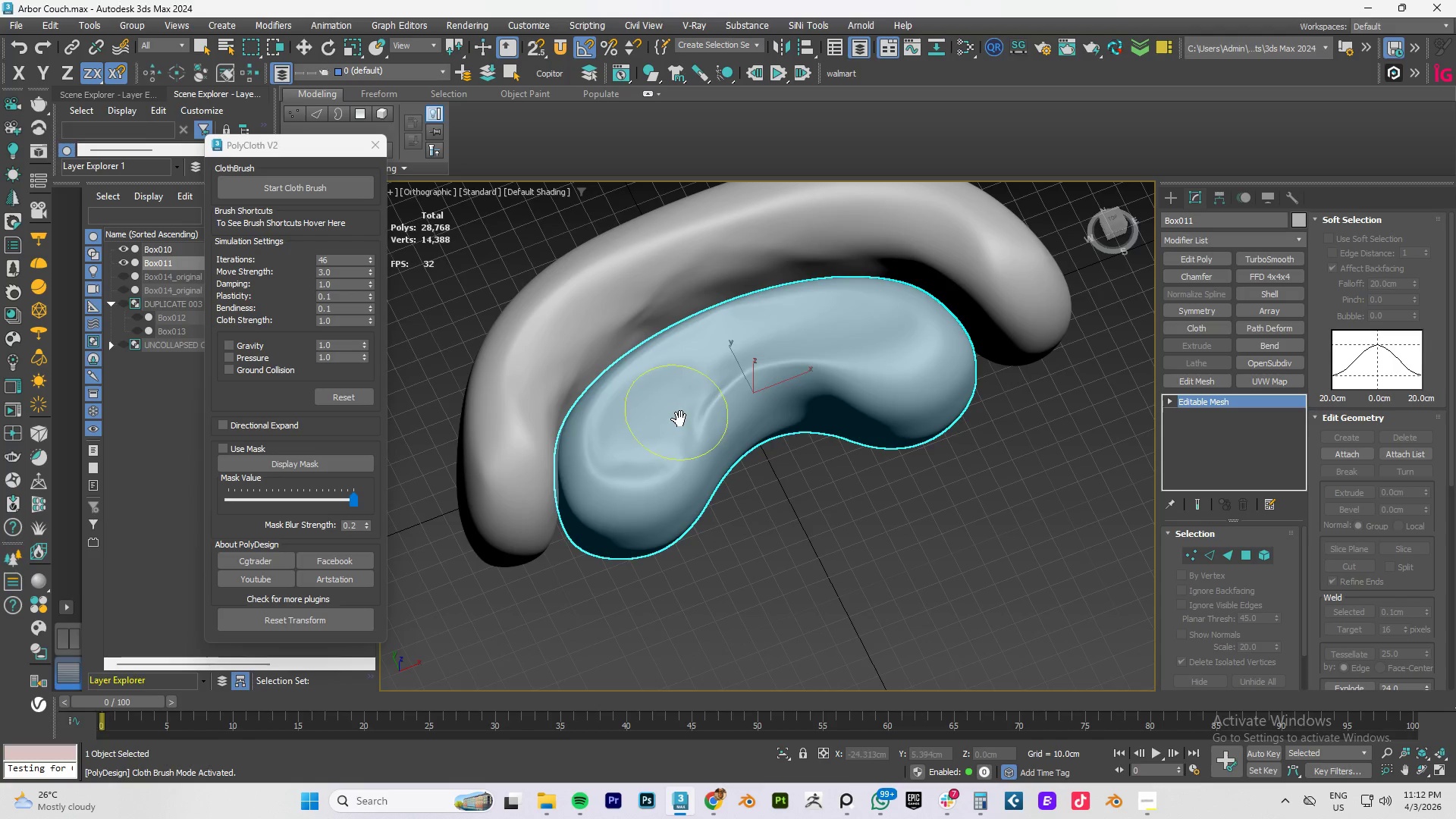 
key(Control+Z)
 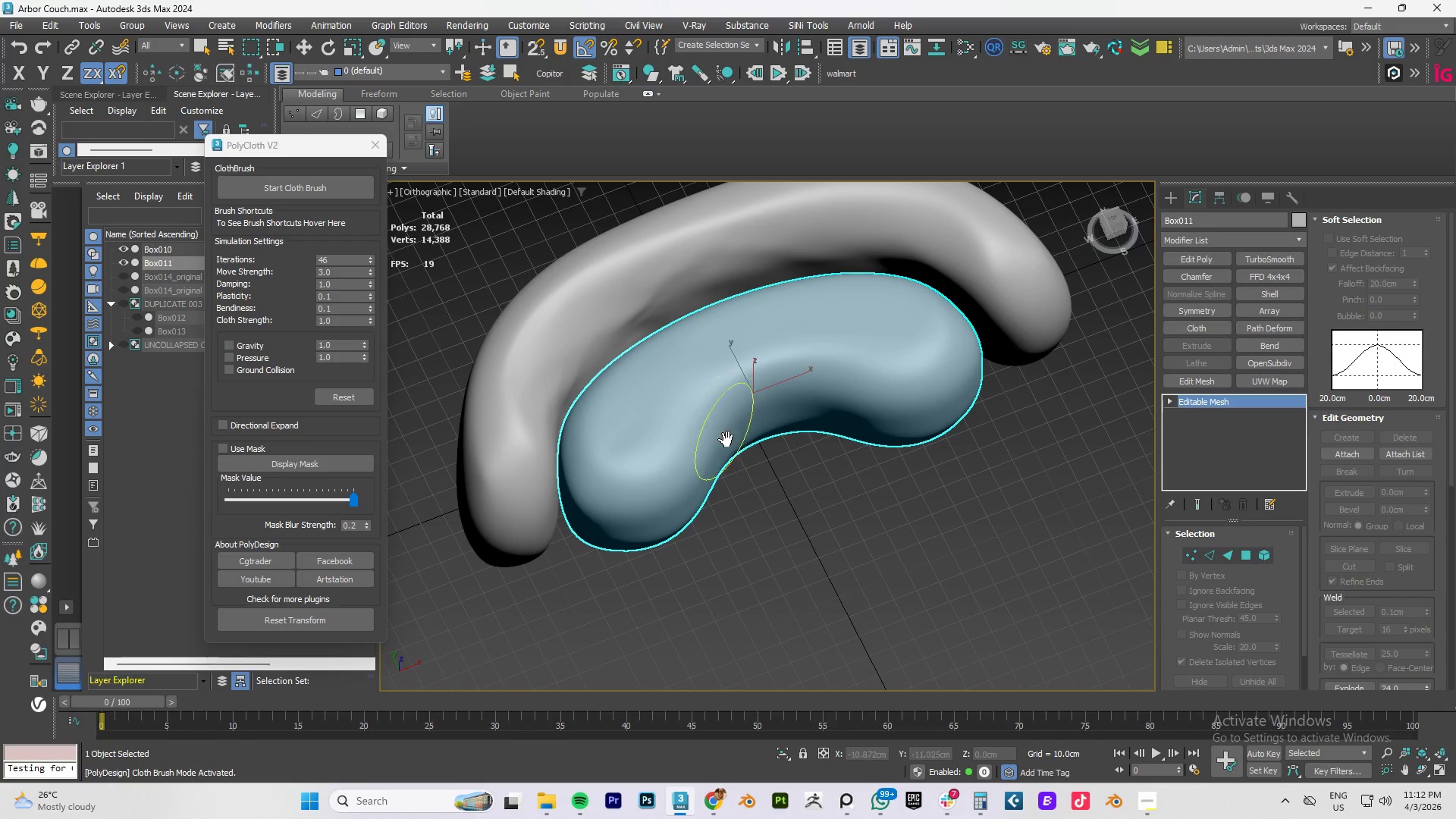 
hold_key(key=AltLeft, duration=0.61)
 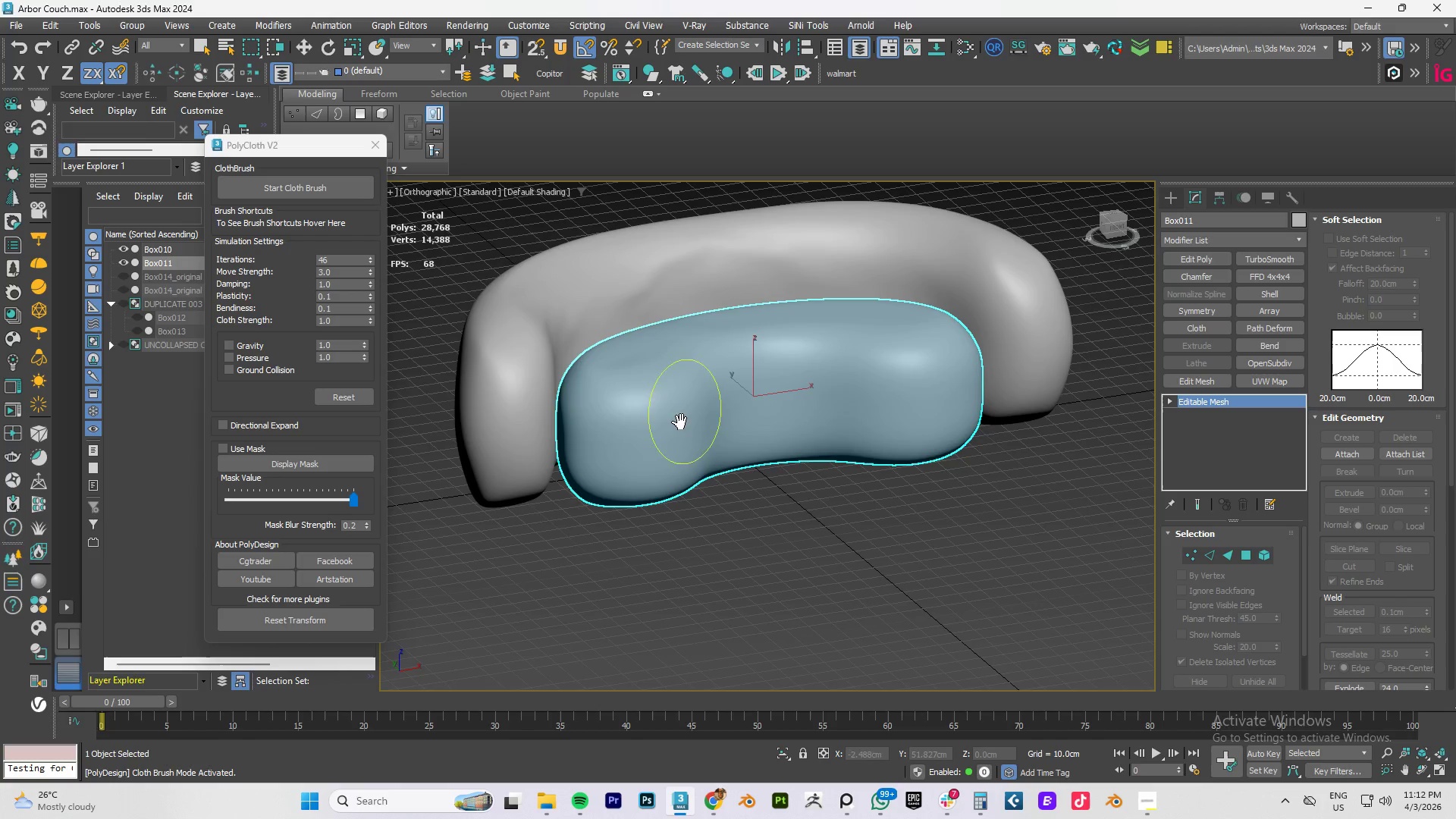 
hold_key(key=ControlLeft, duration=1.11)
left_click_drag(start_coordinate=[660, 419], to_coordinate=[670, 394])
 